 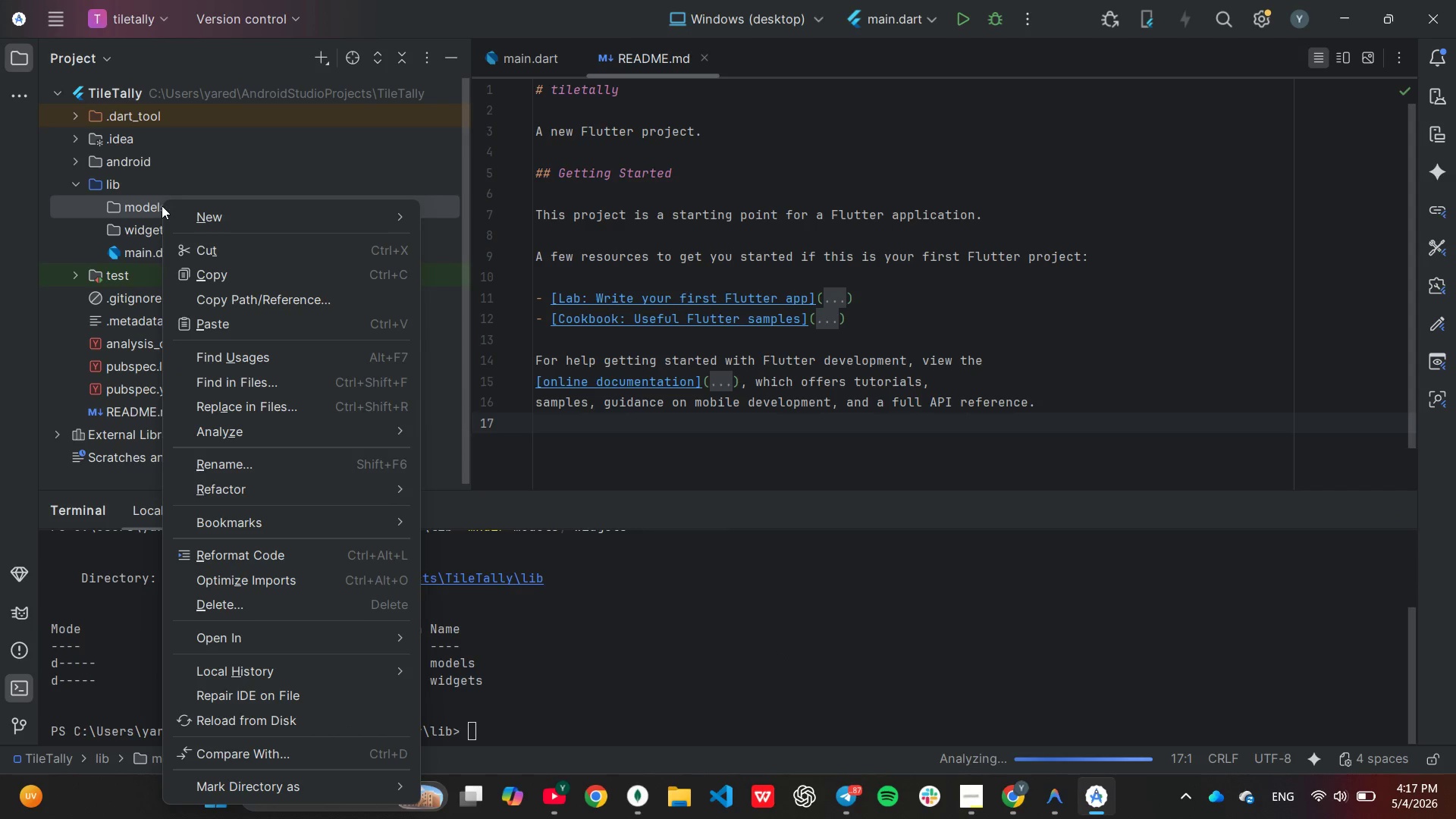 
left_click([451, 347])
 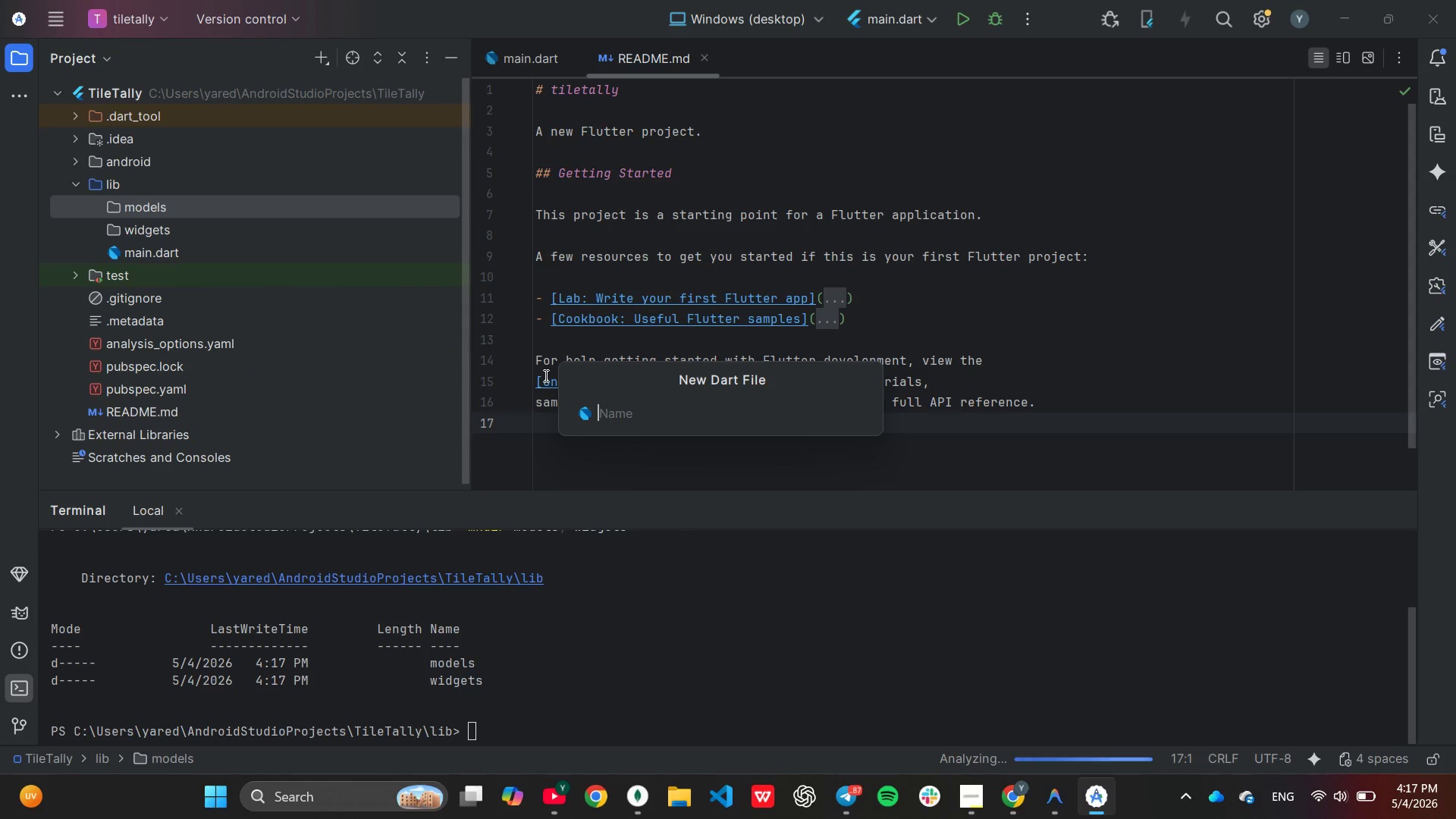 
type(tile_logic)
 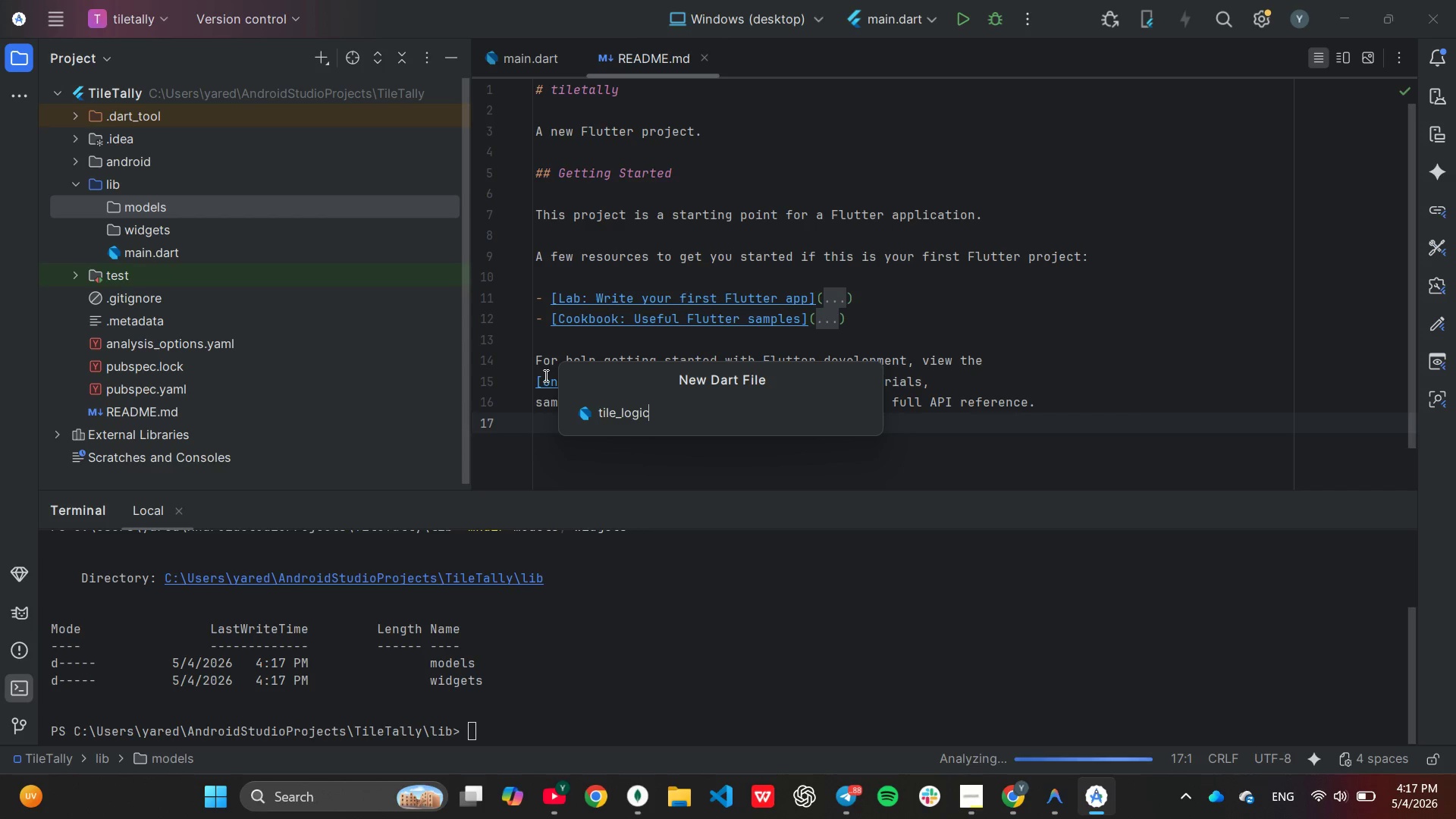 
key(Enter)
 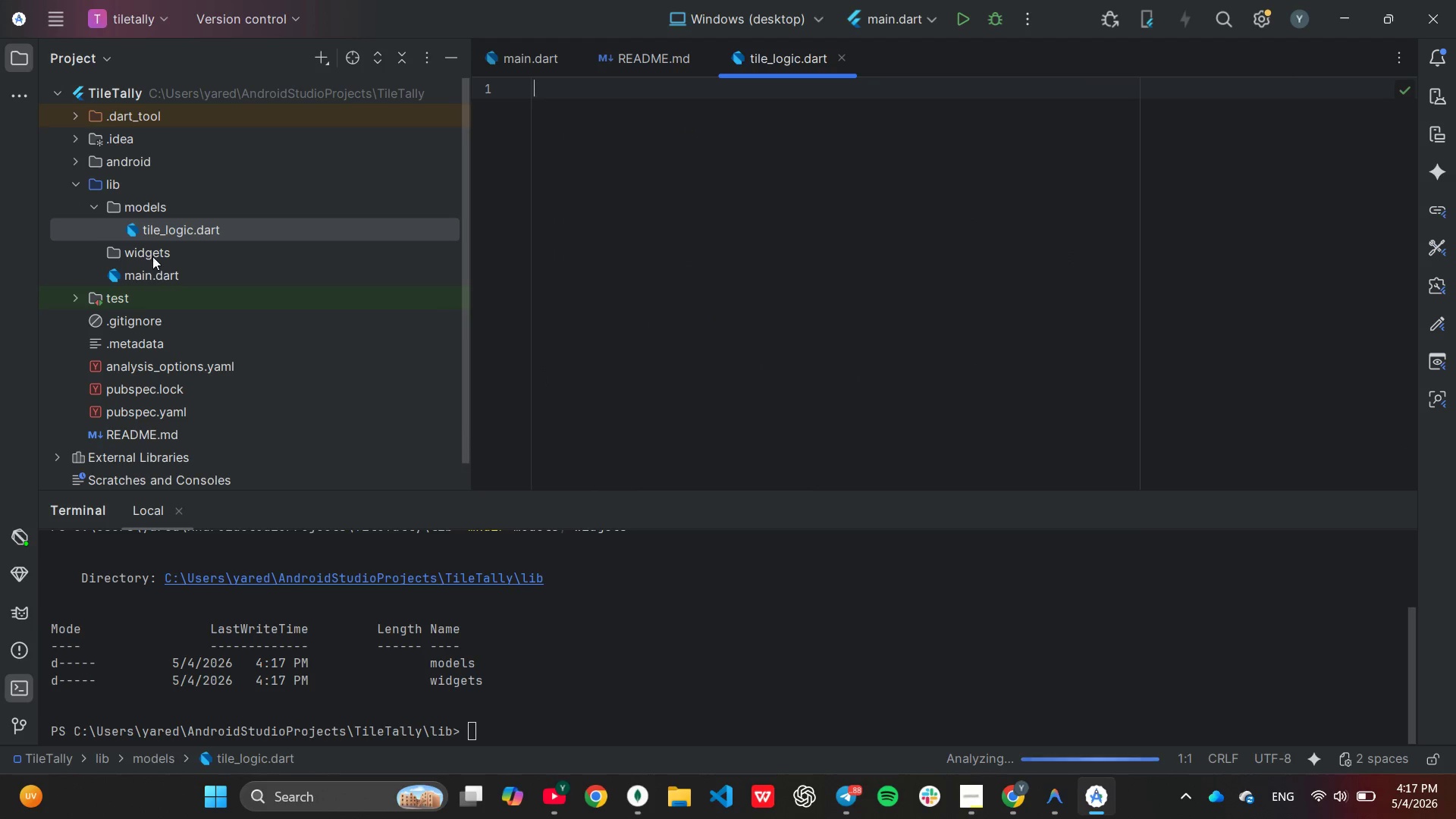 
right_click([152, 256])
 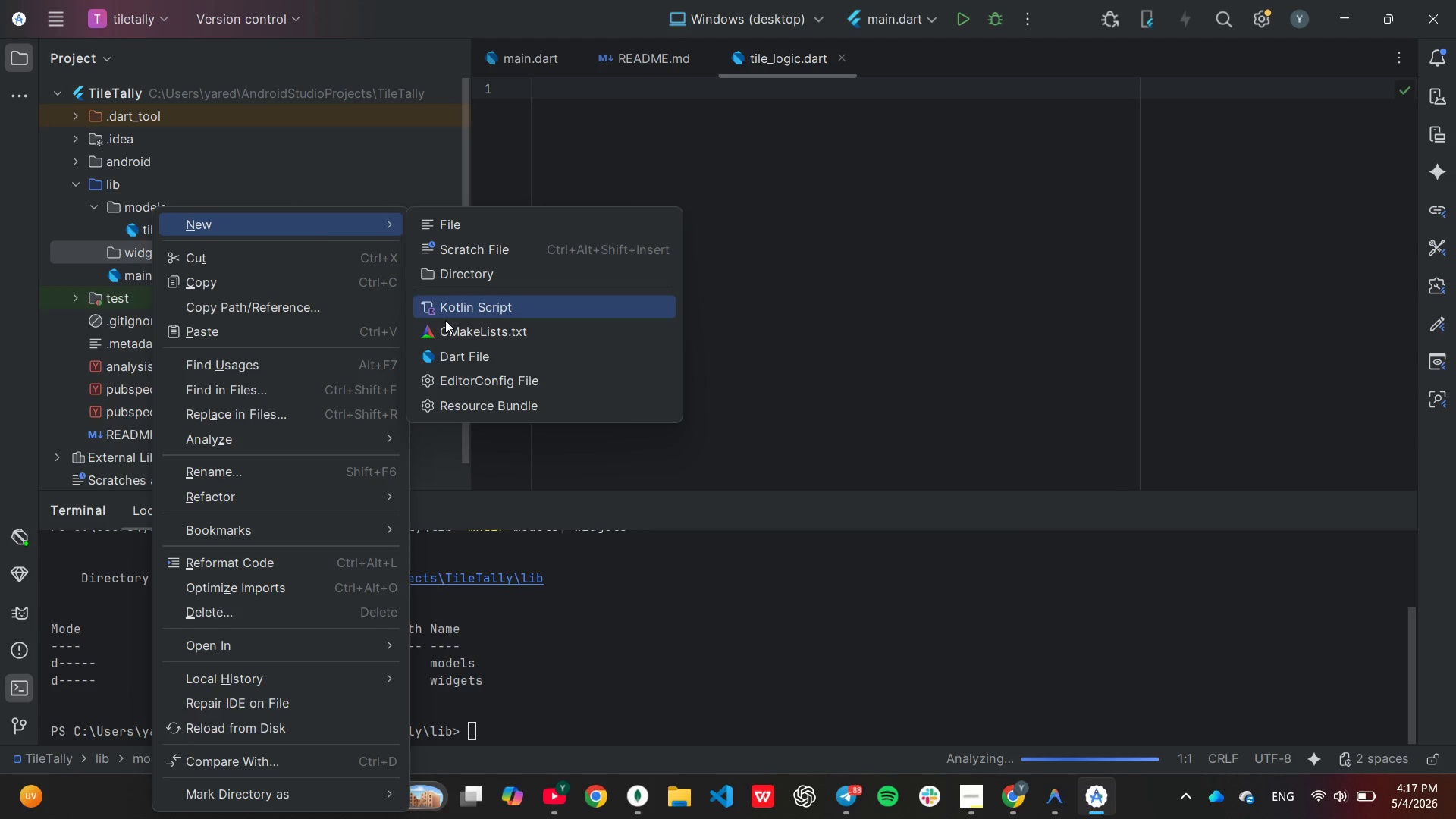 
left_click([472, 357])
 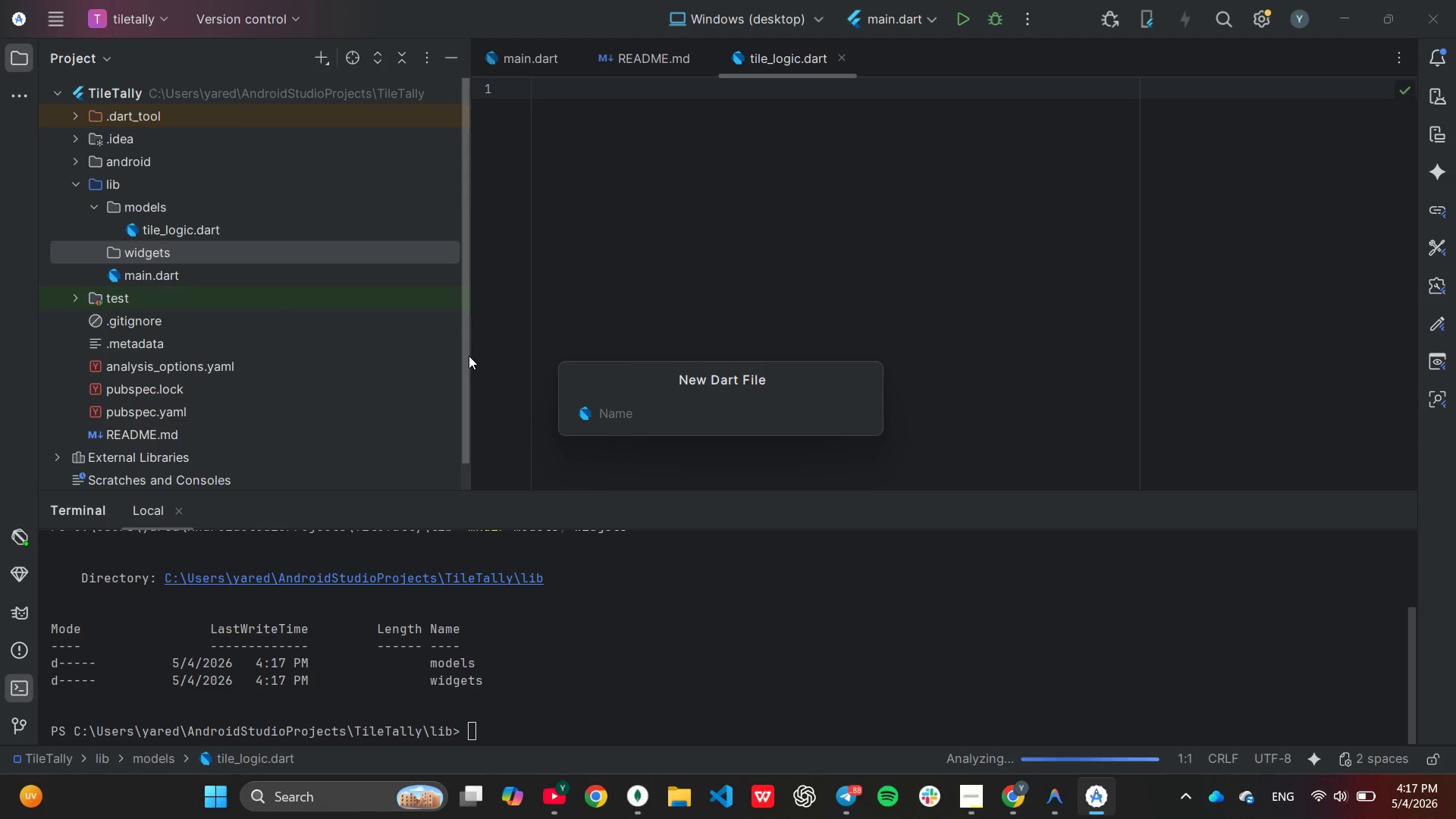 
type(unit_toggle)
 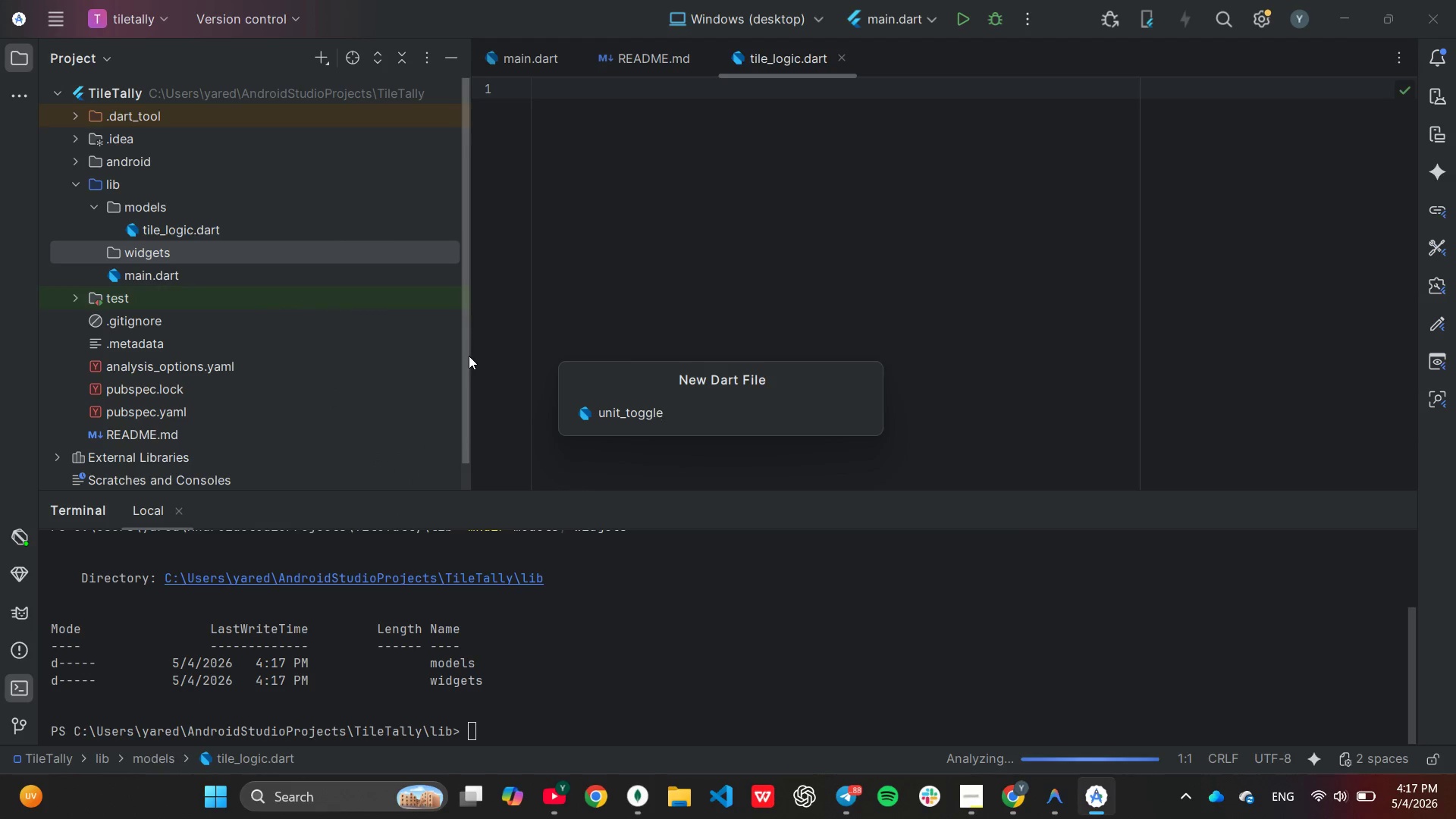 
wait(33.69)
 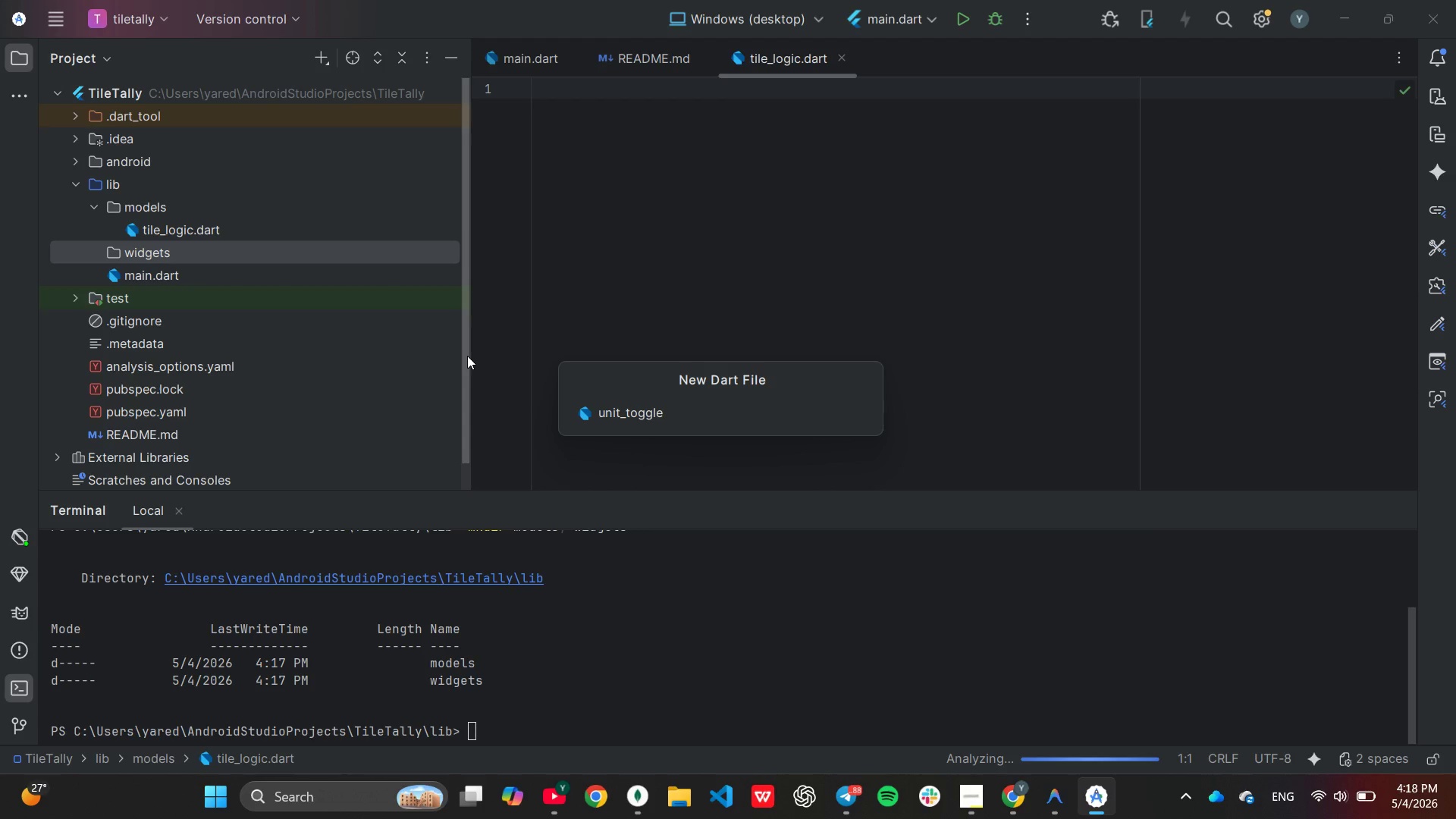 
key(Enter)
 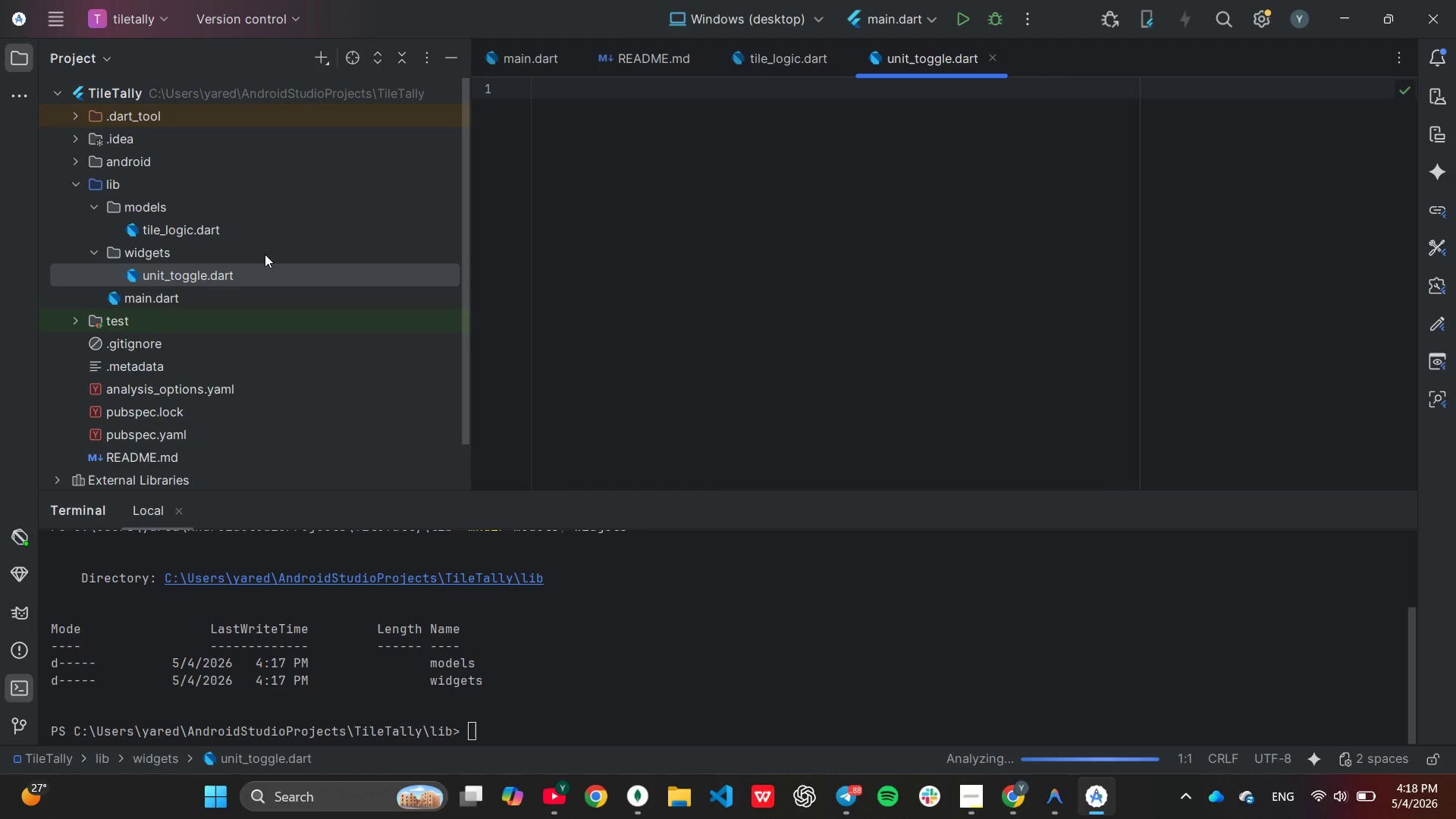 
wait(15.08)
 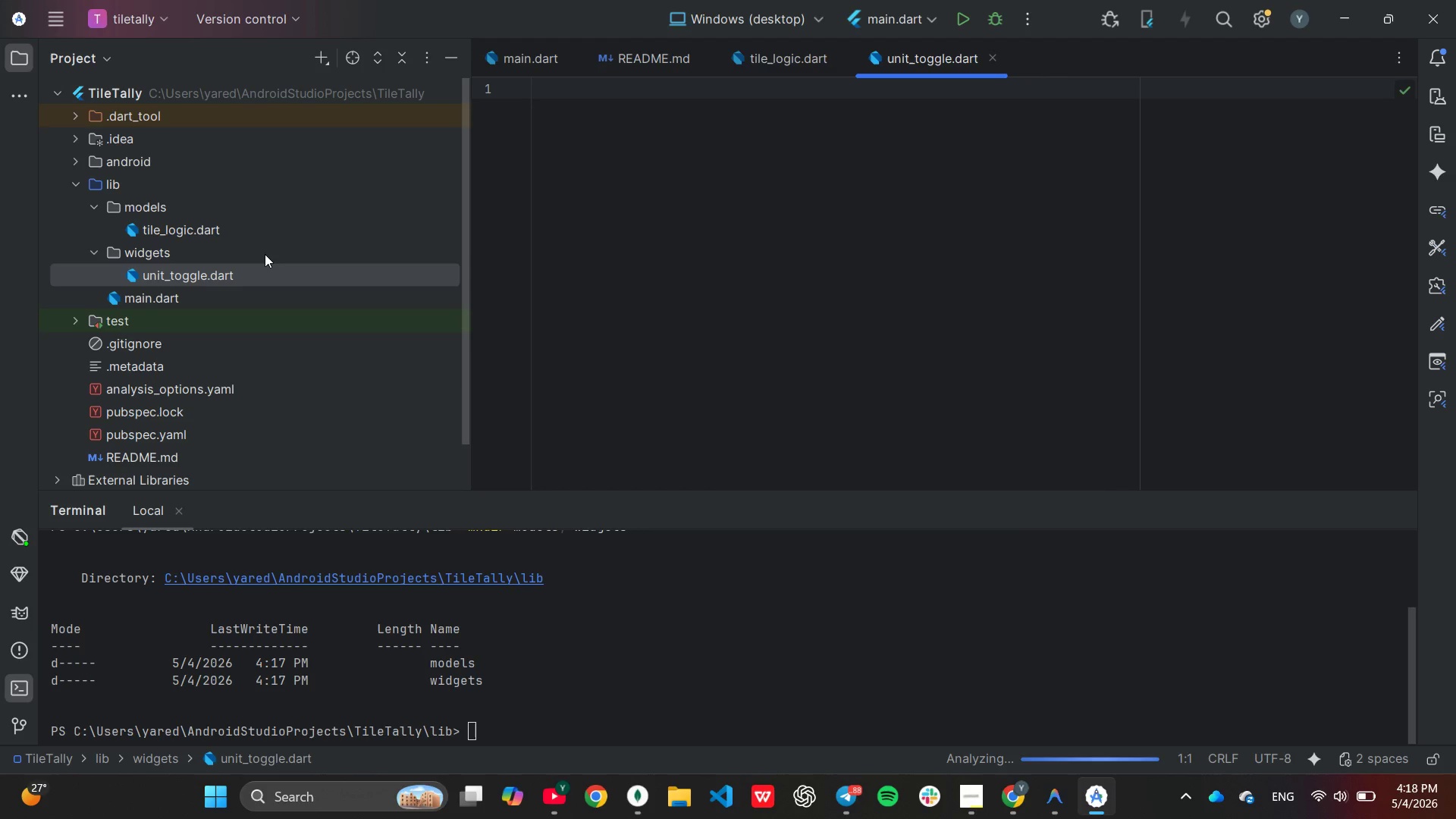 
left_click([74, 319])
 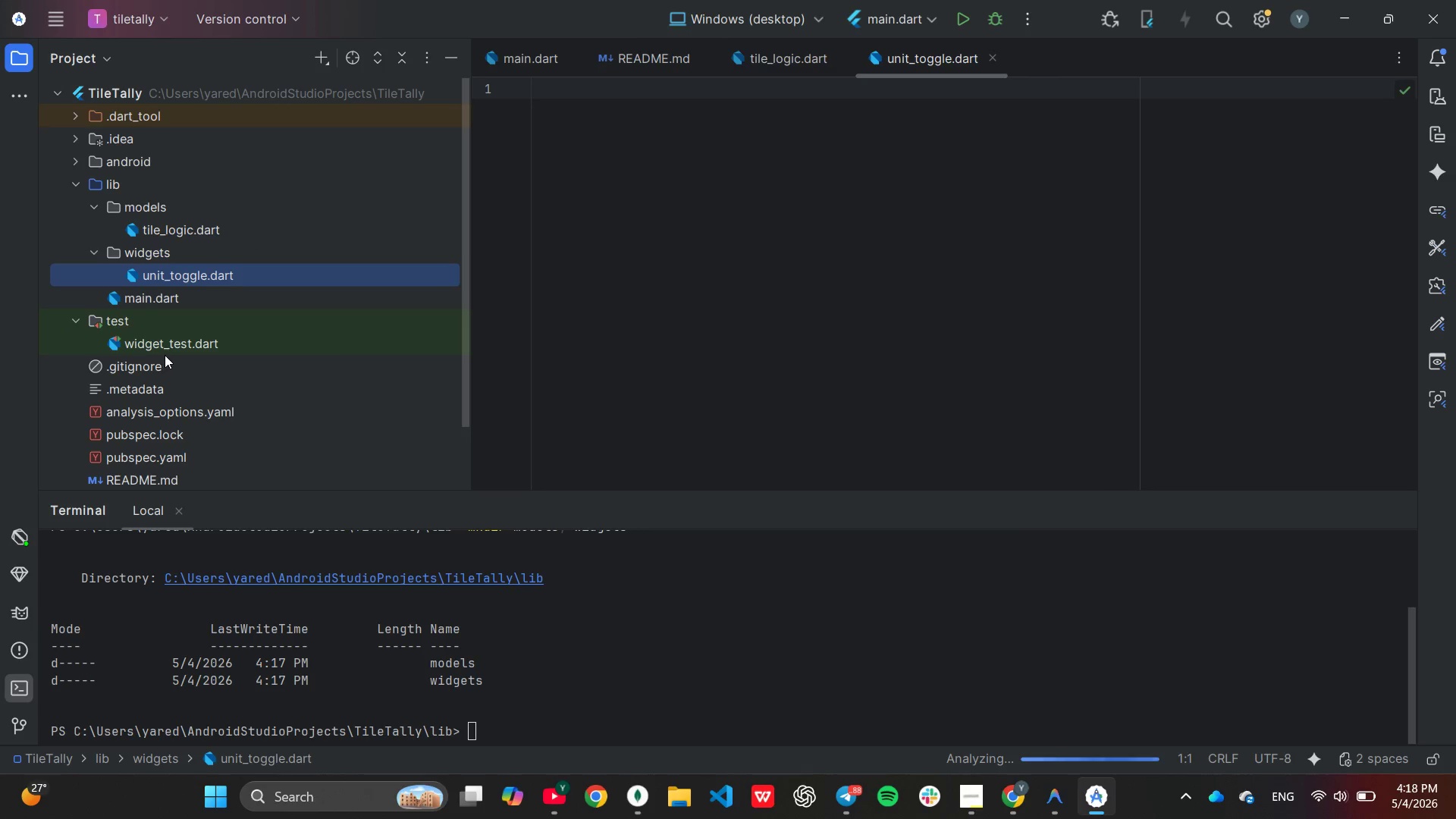 
right_click([168, 350])
 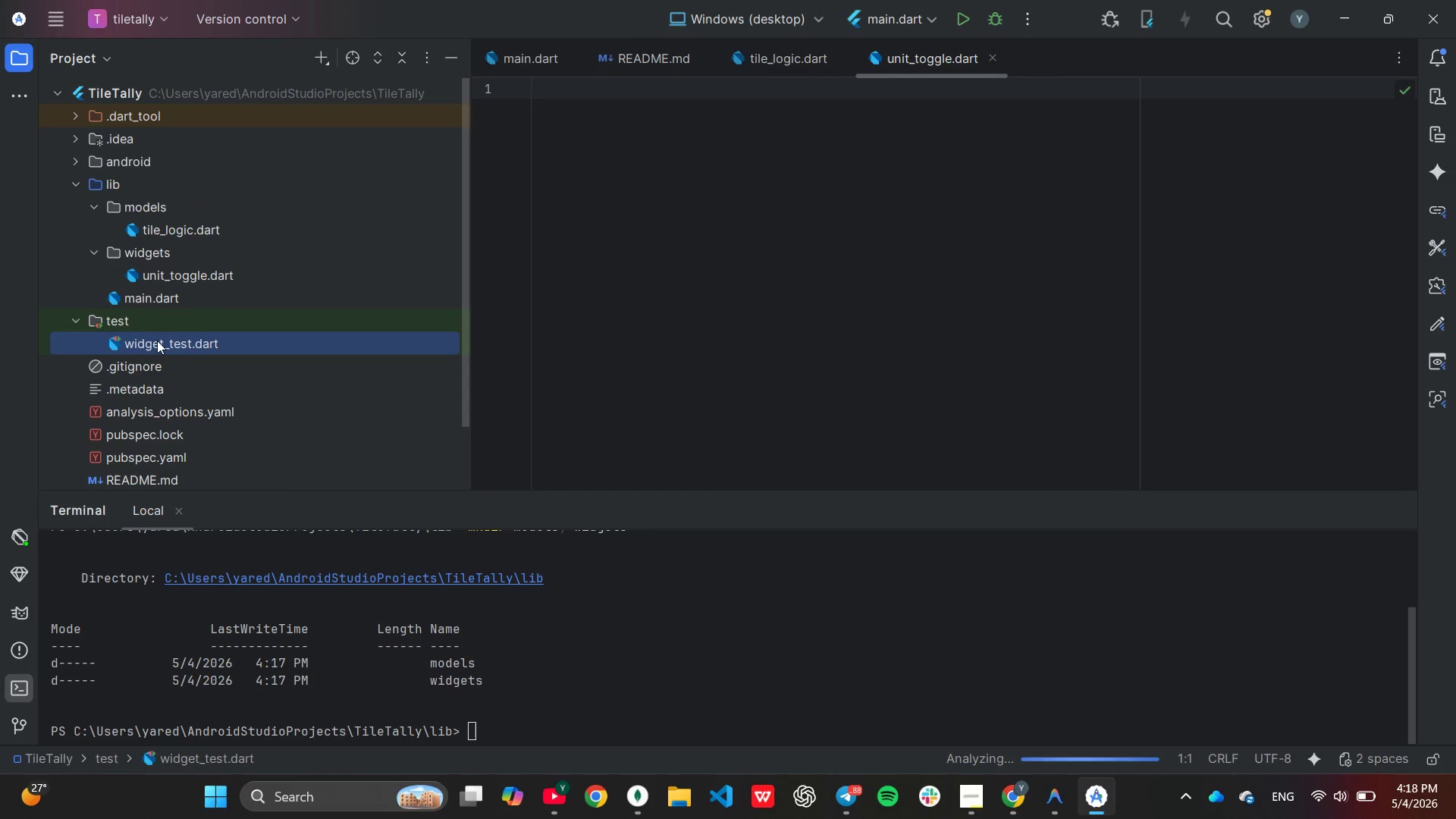 
double_click([157, 341])
 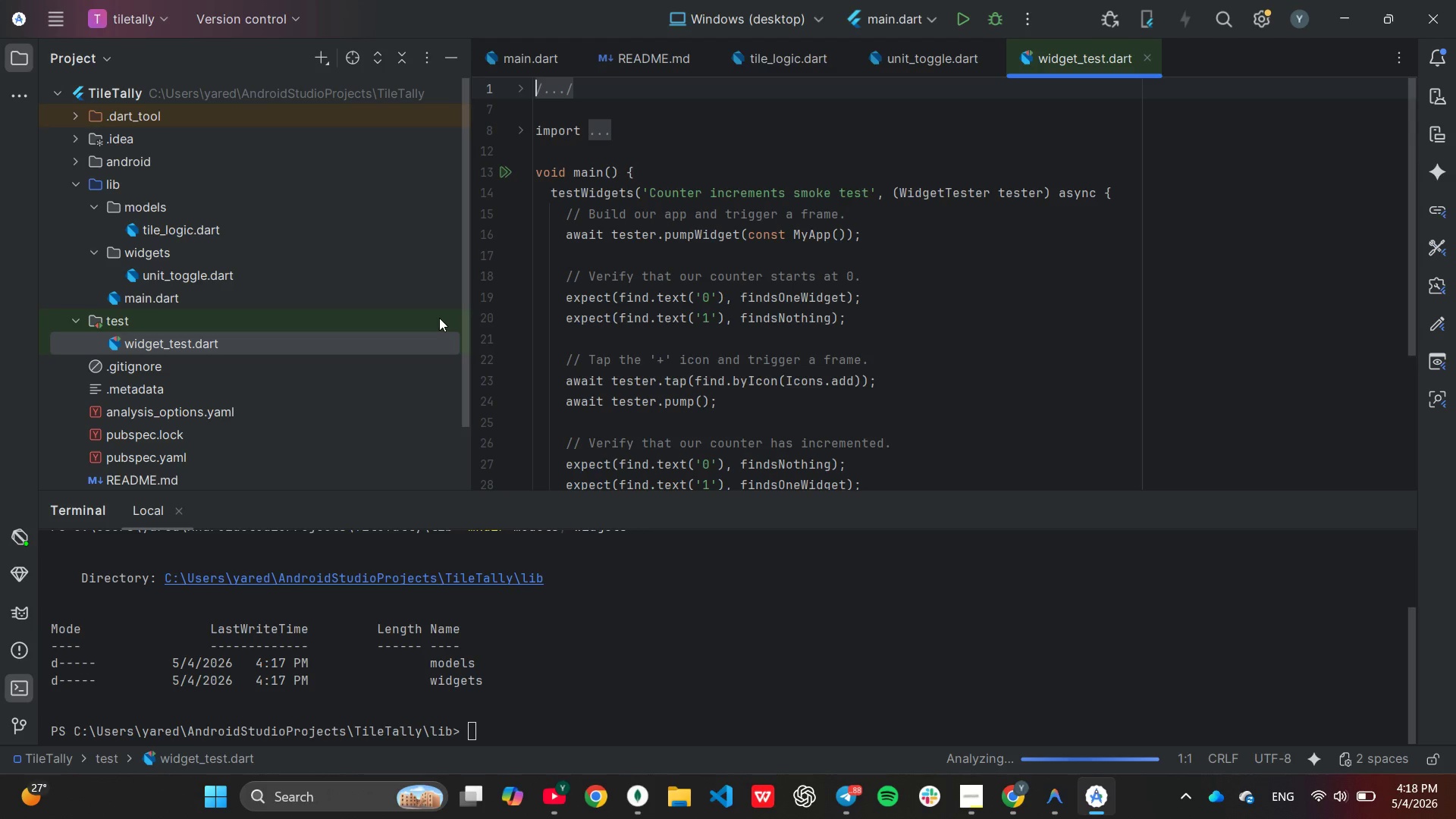 
scroll: coordinate [552, 319], scroll_direction: down, amount: 8.0
 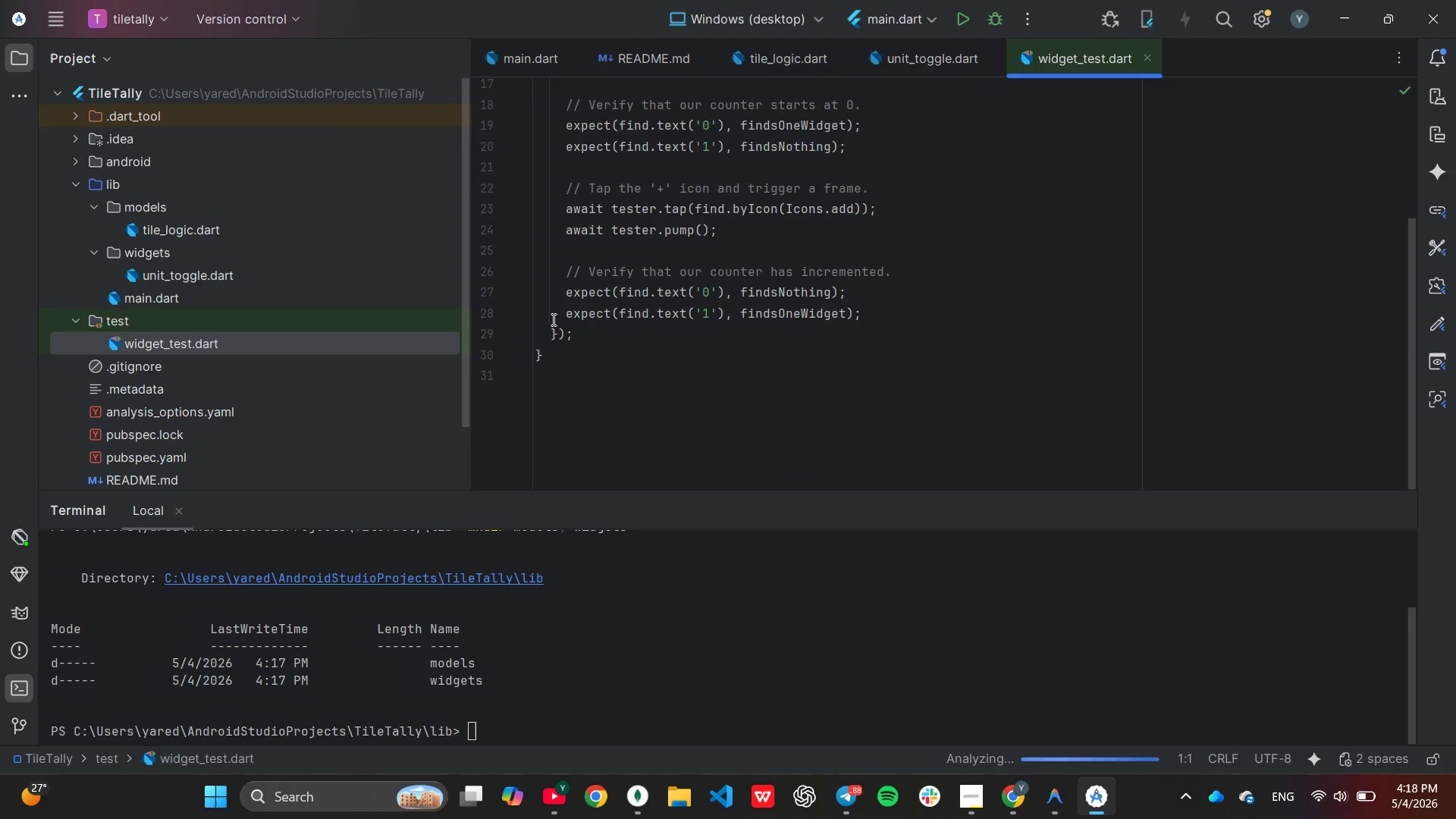 
scroll: coordinate [552, 319], scroll_direction: up, amount: 4.0
 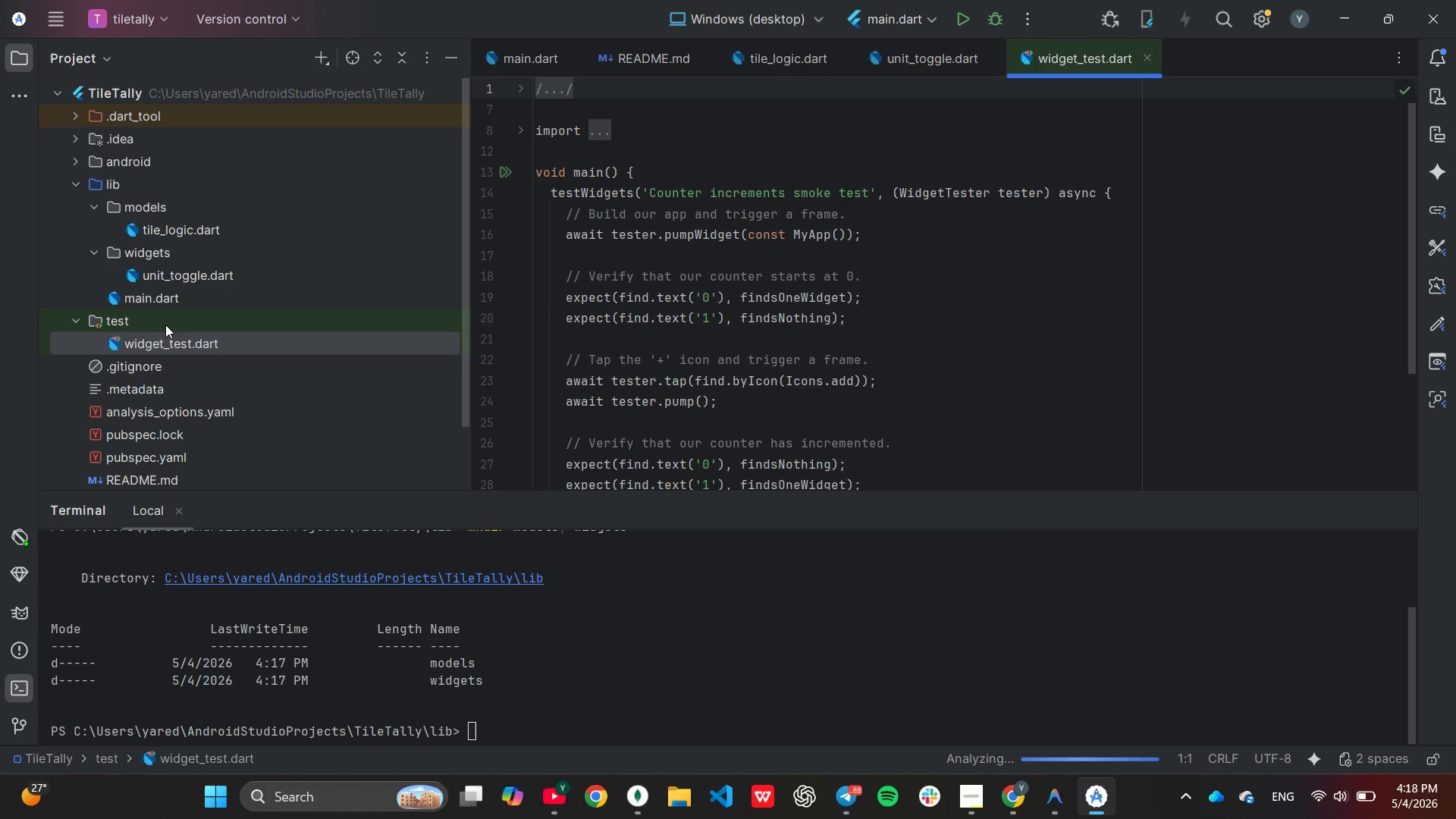 
right_click([162, 326])
 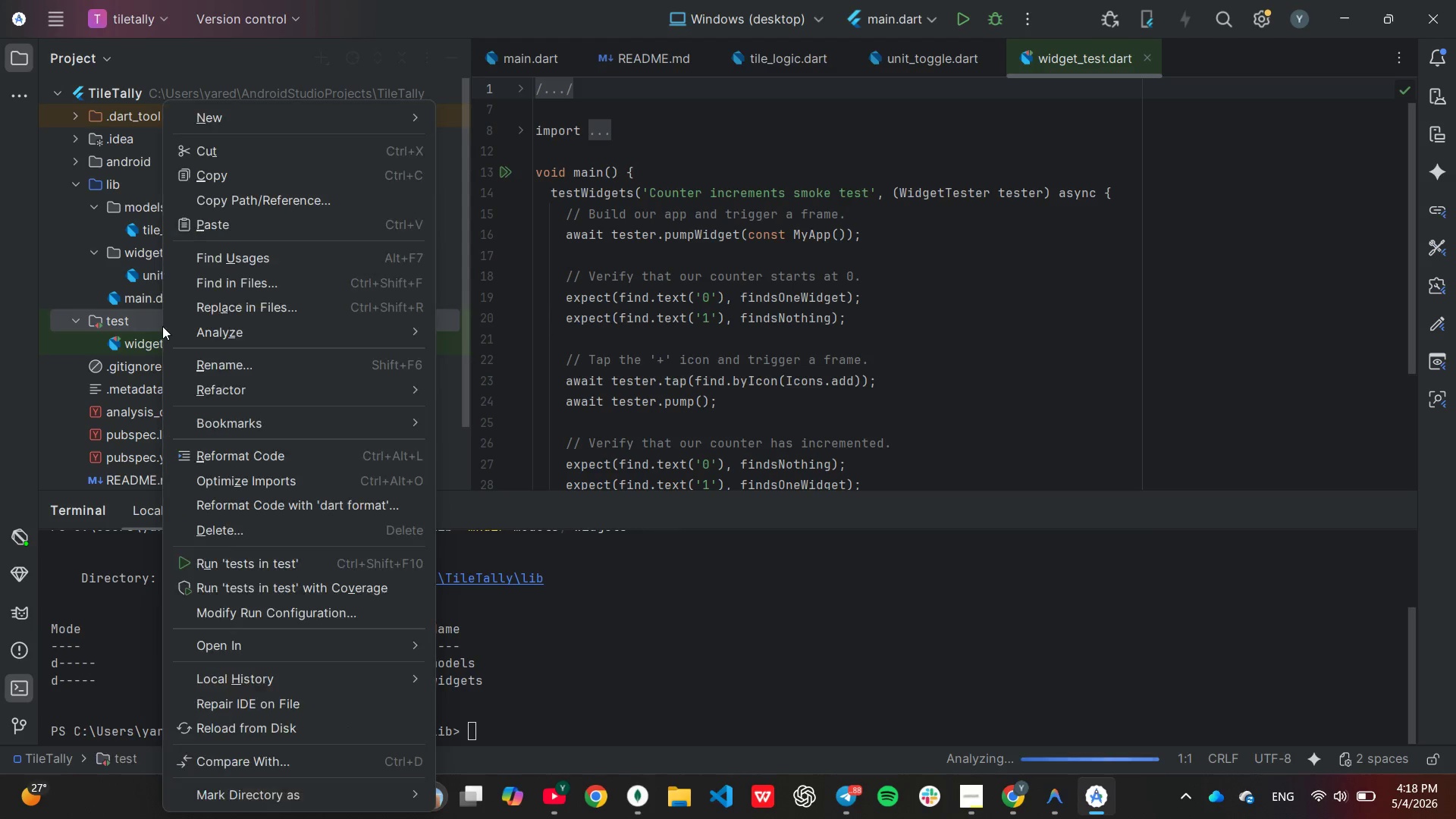 
left_click([162, 326])
 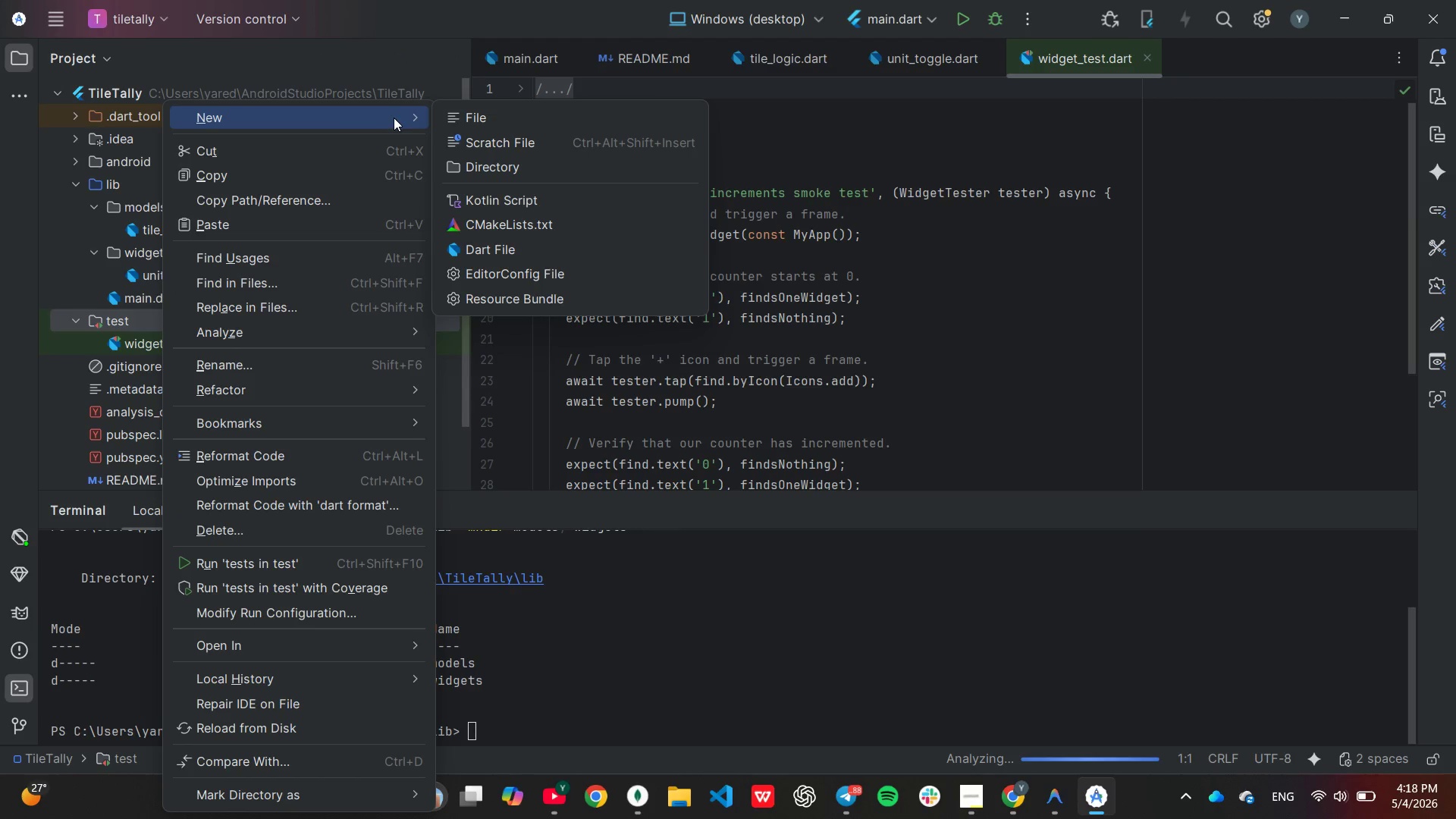 
left_click([492, 243])
 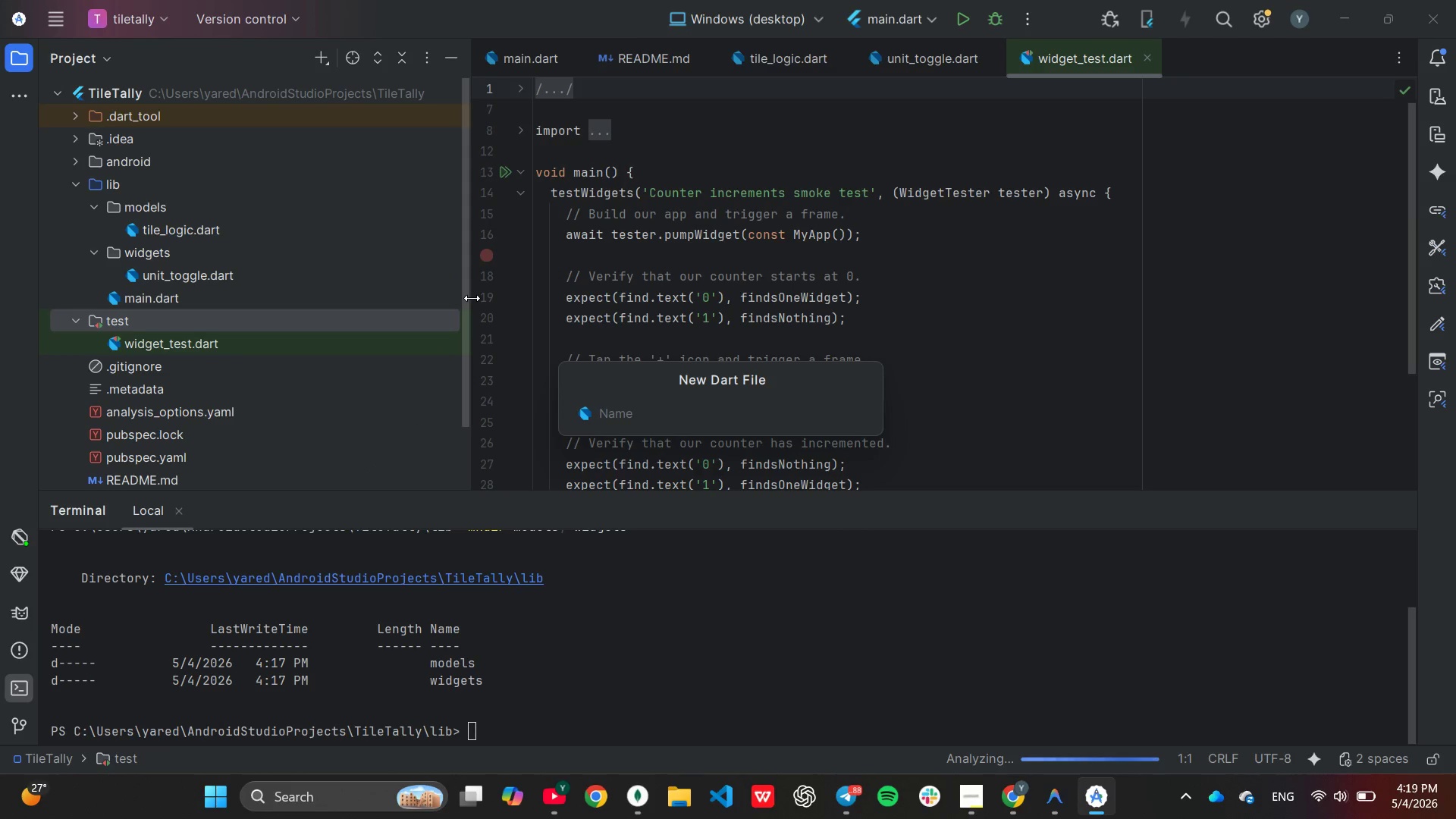 
type(logic_trest)
key(Backspace)
key(Backspace)
key(Backspace)
key(Backspace)
type(est)
 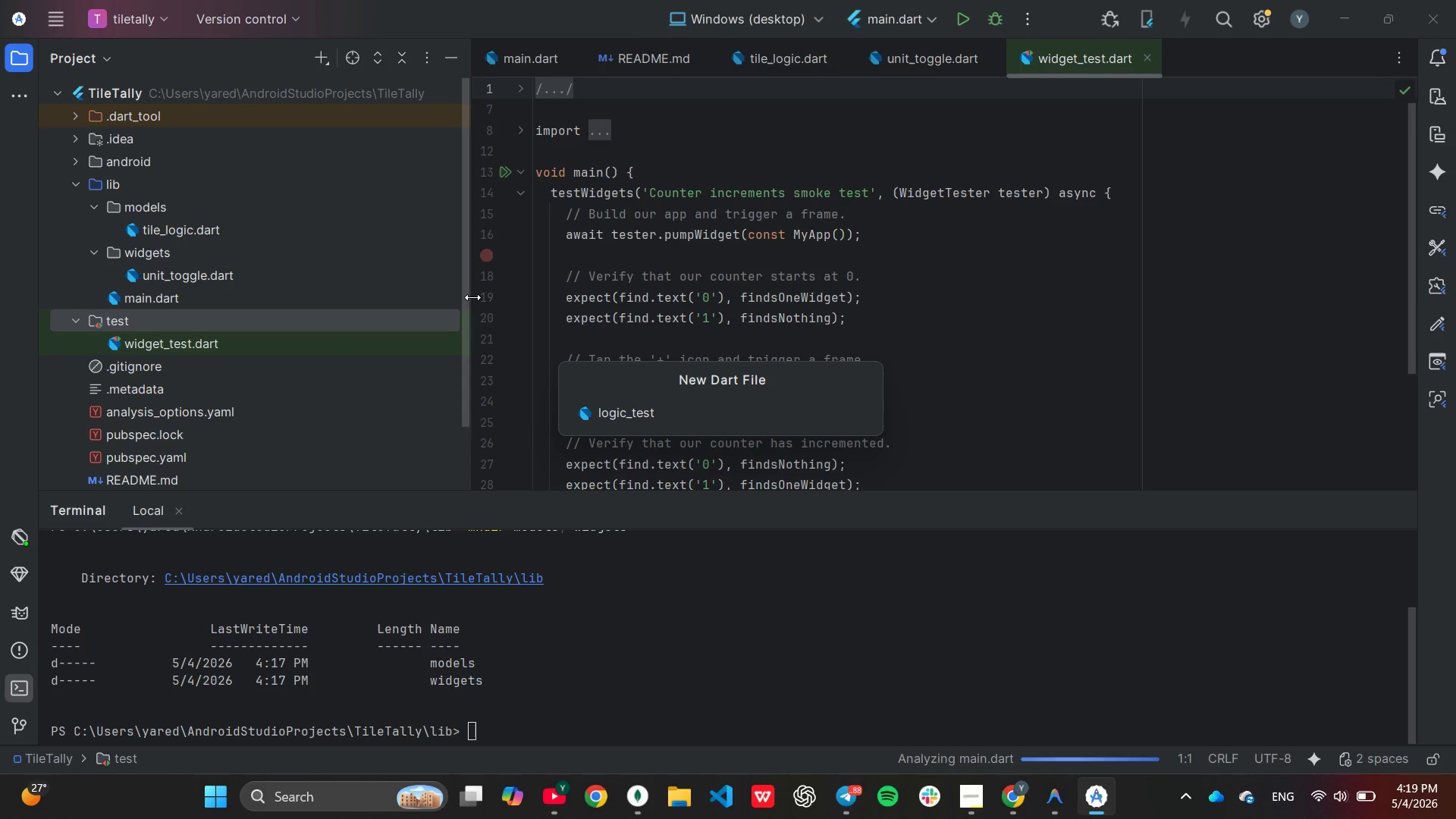 
wait(8.81)
 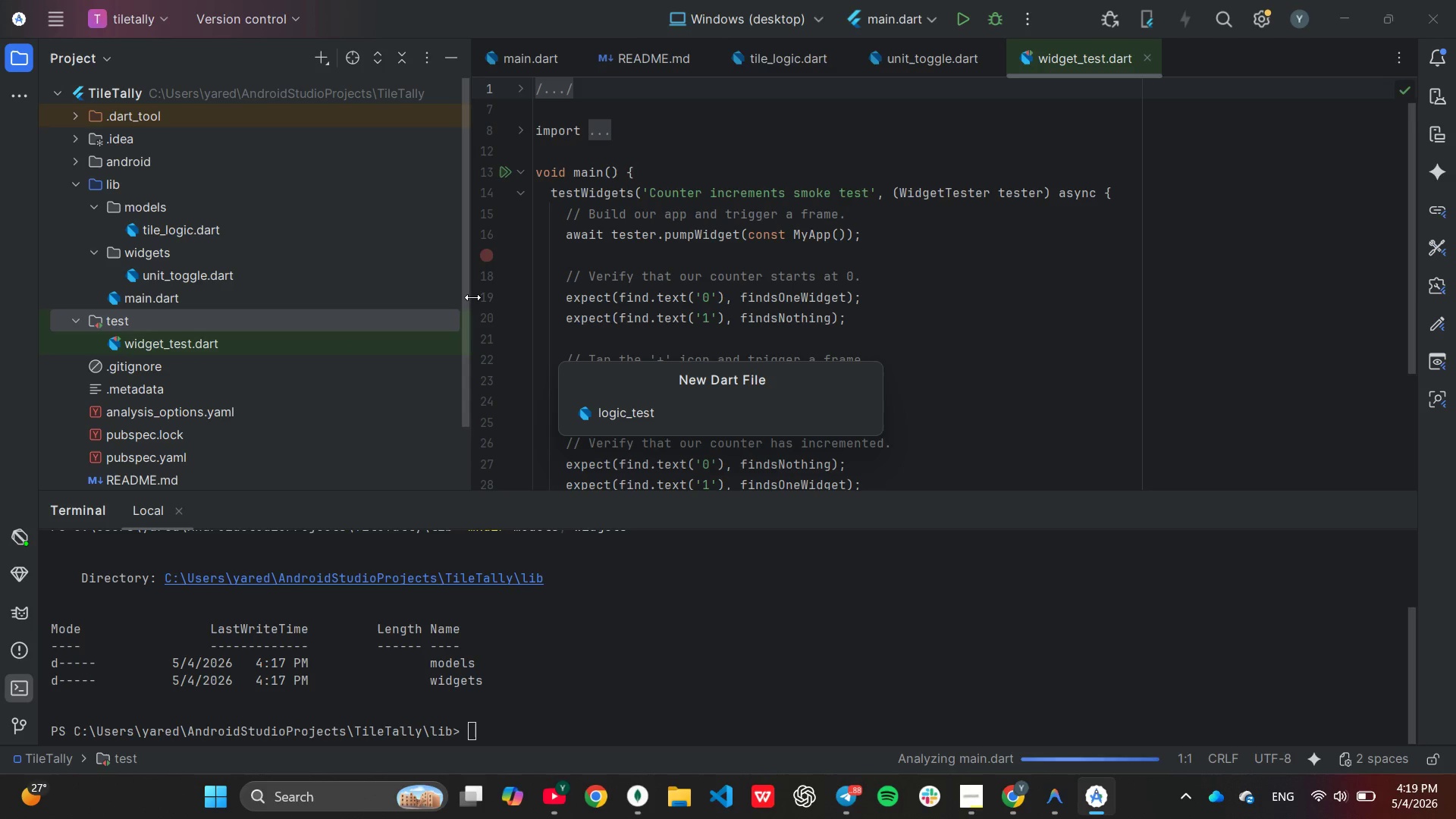 
key(Enter)
 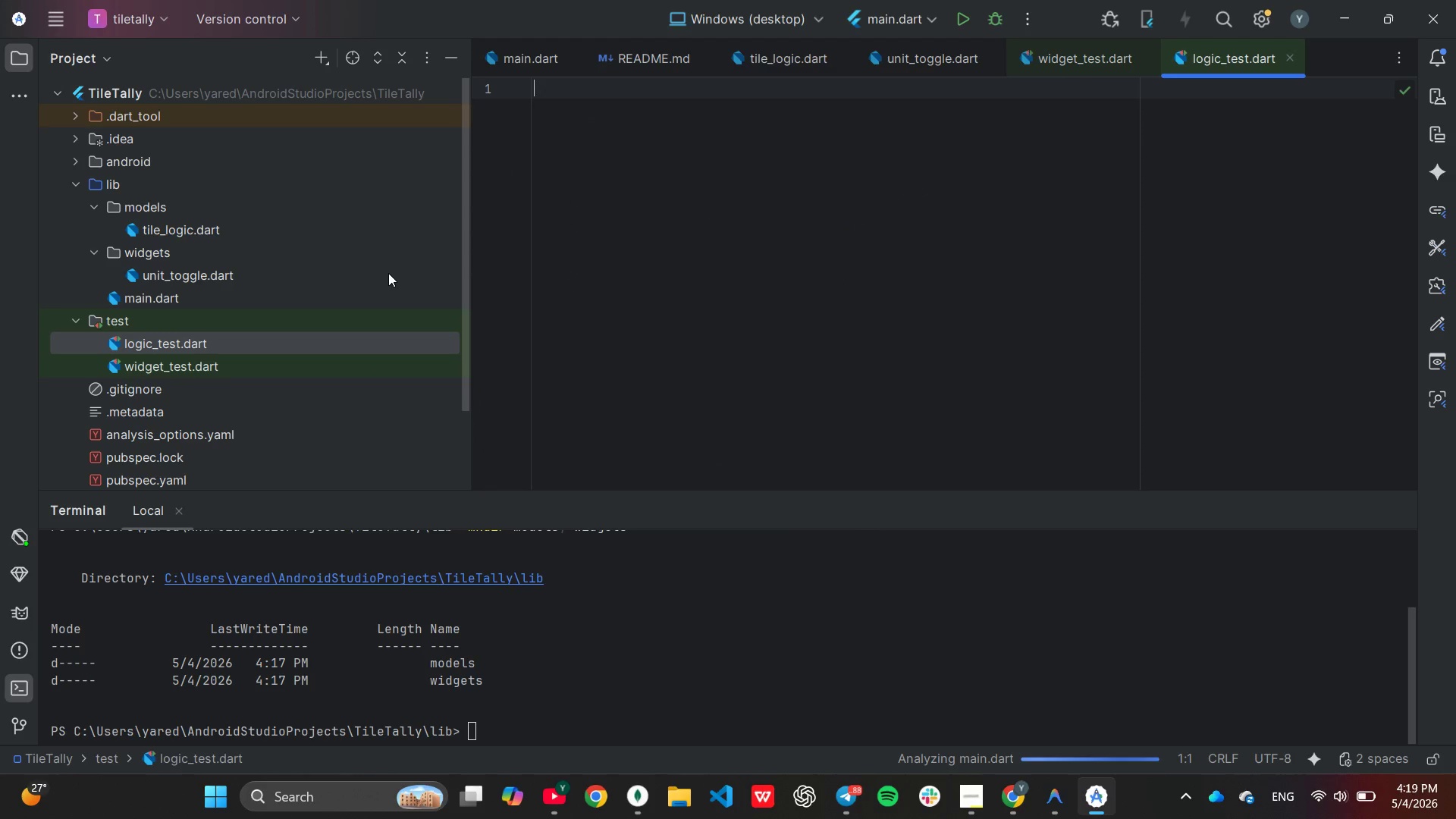 
wait(11.92)
 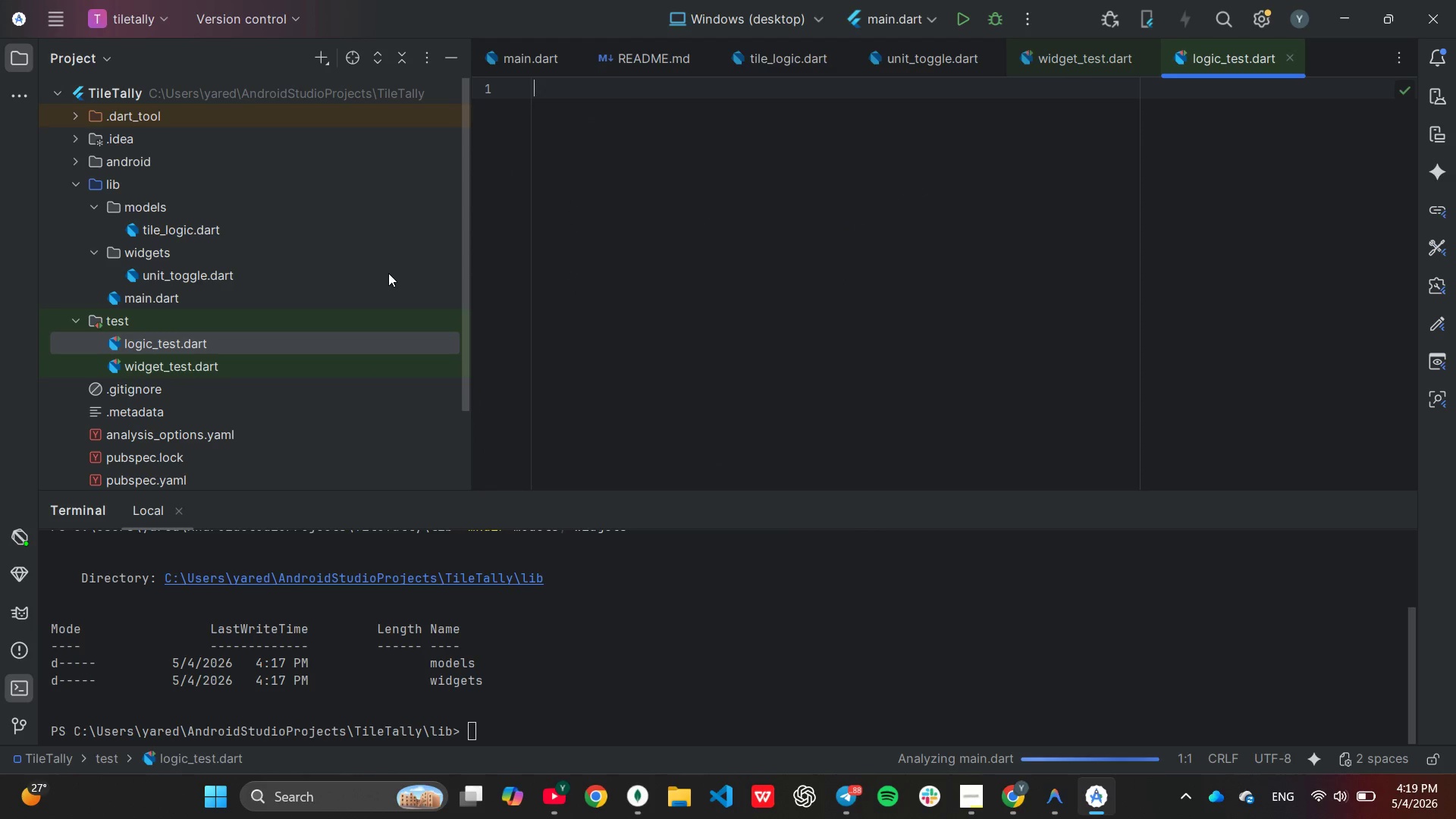 
left_click([11, 543])
 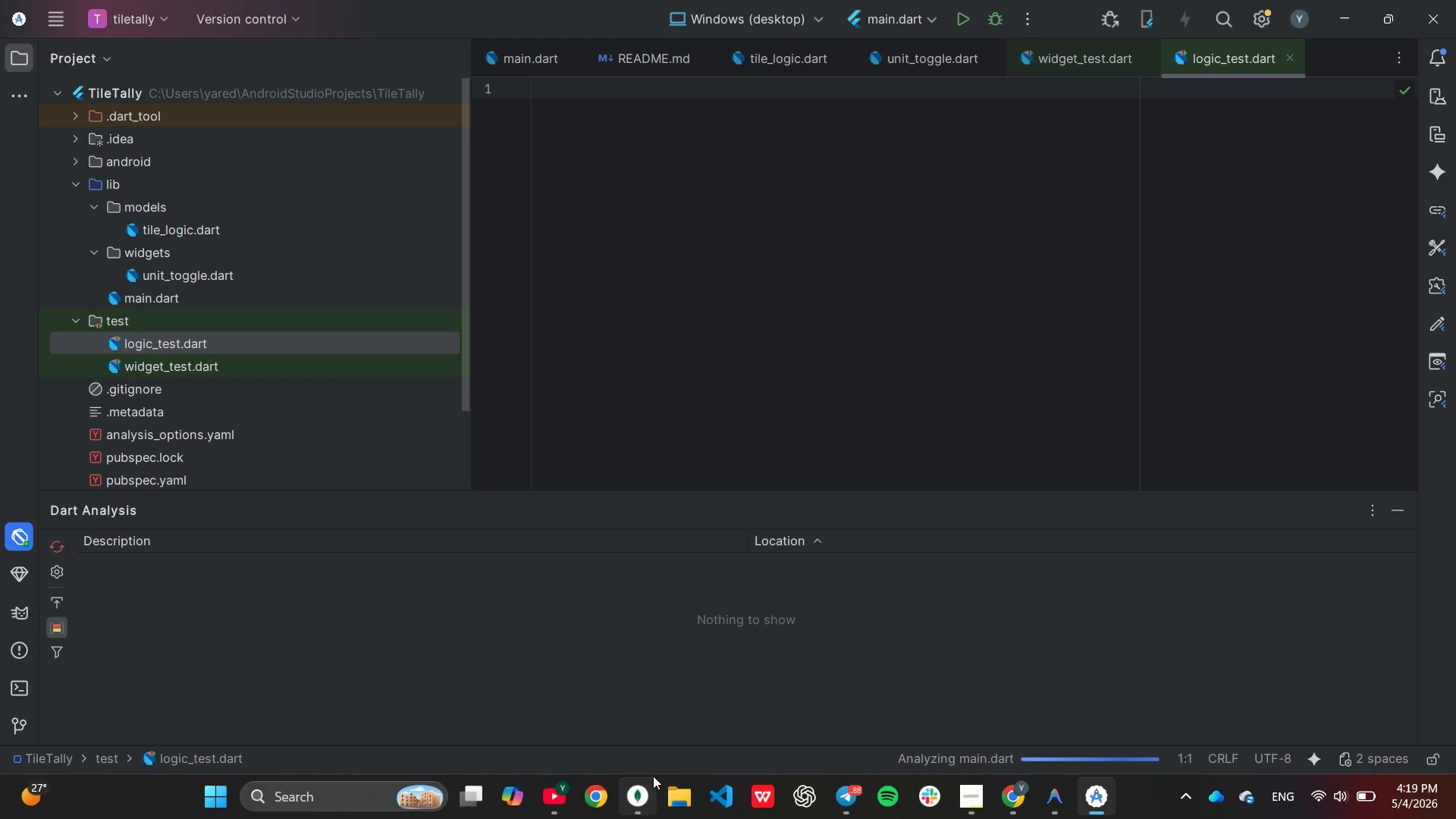 
wait(6.45)
 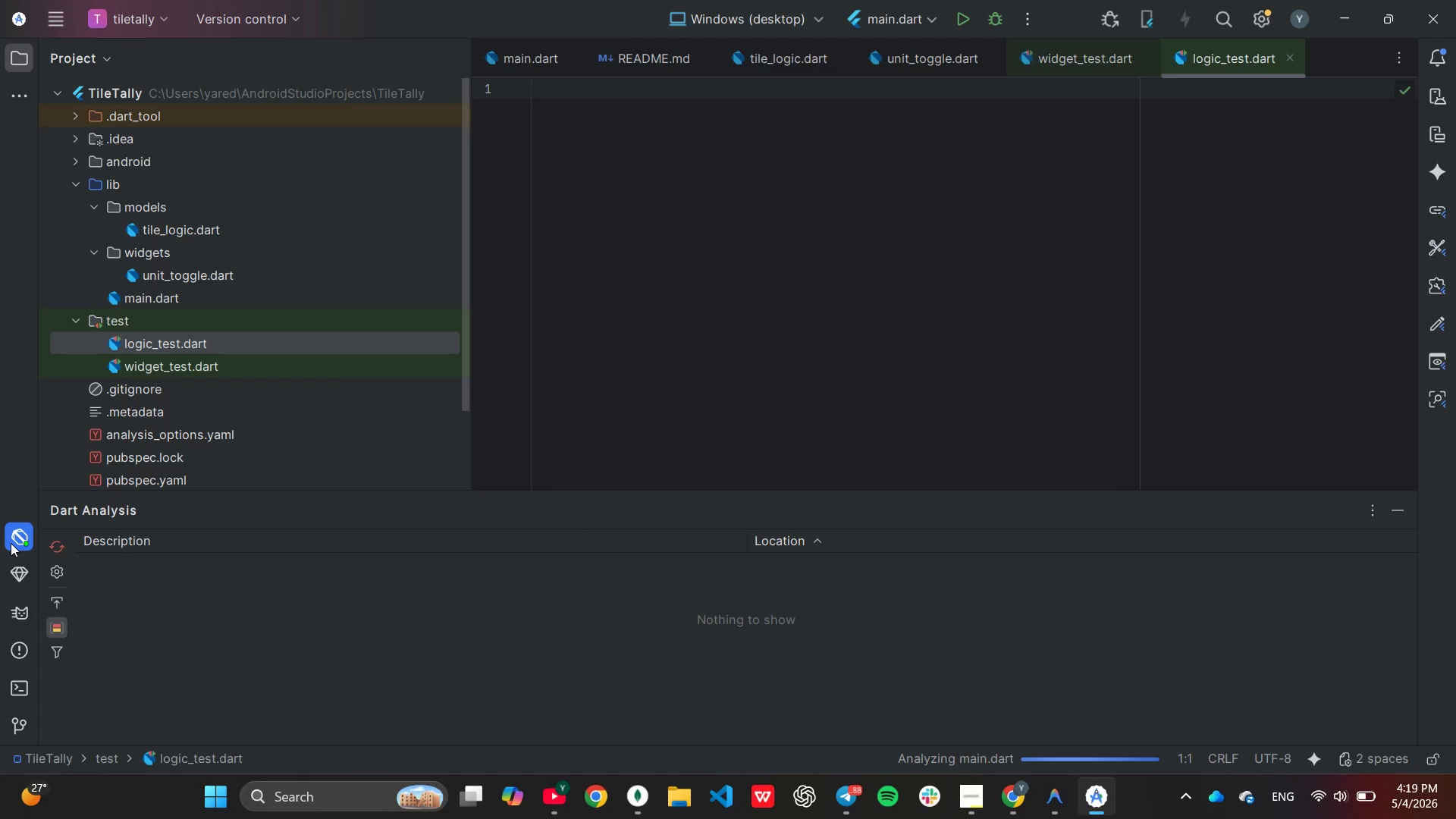 
double_click([163, 298])
 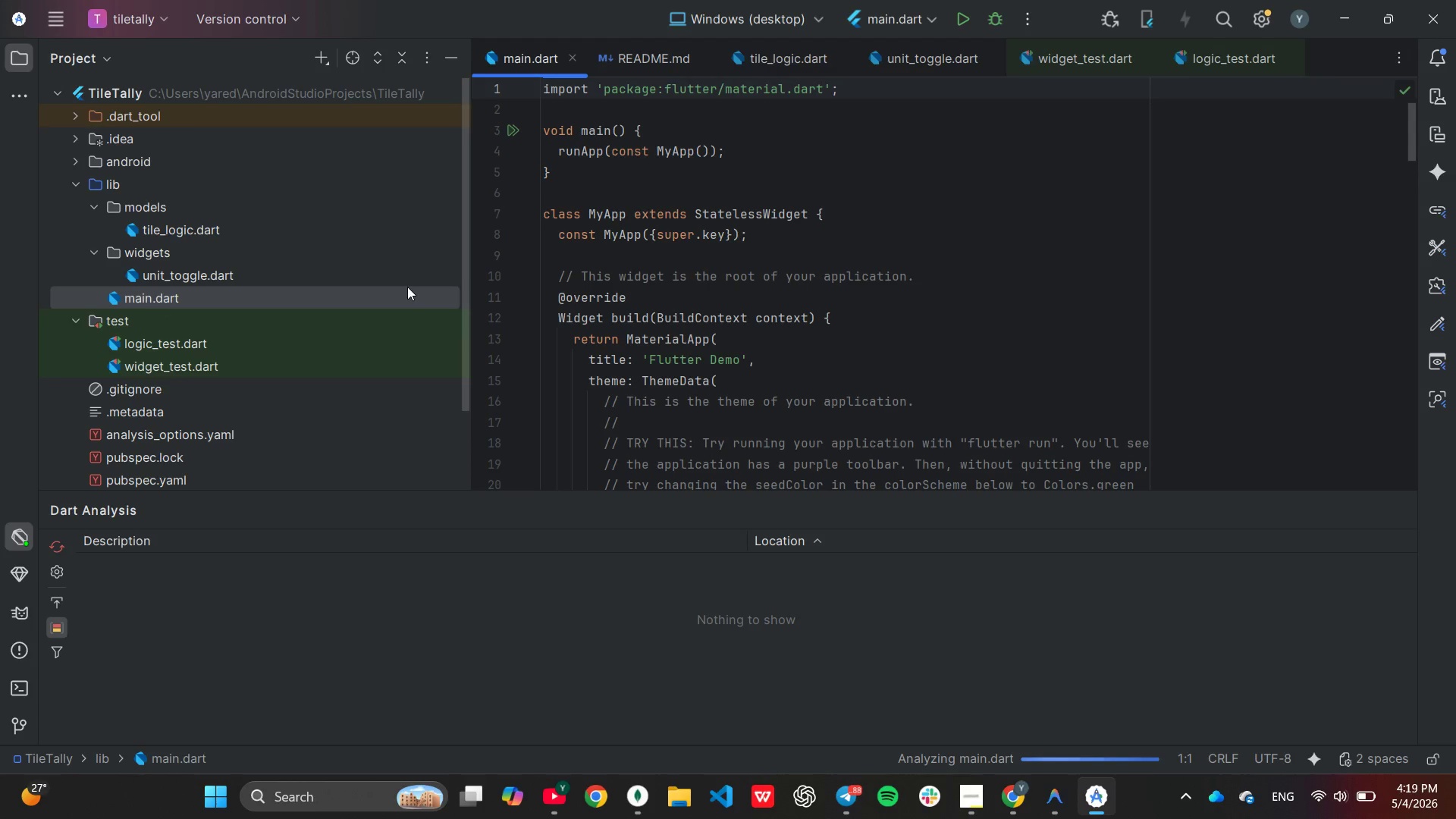 
scroll: coordinate [696, 344], scroll_direction: down, amount: 39.0
 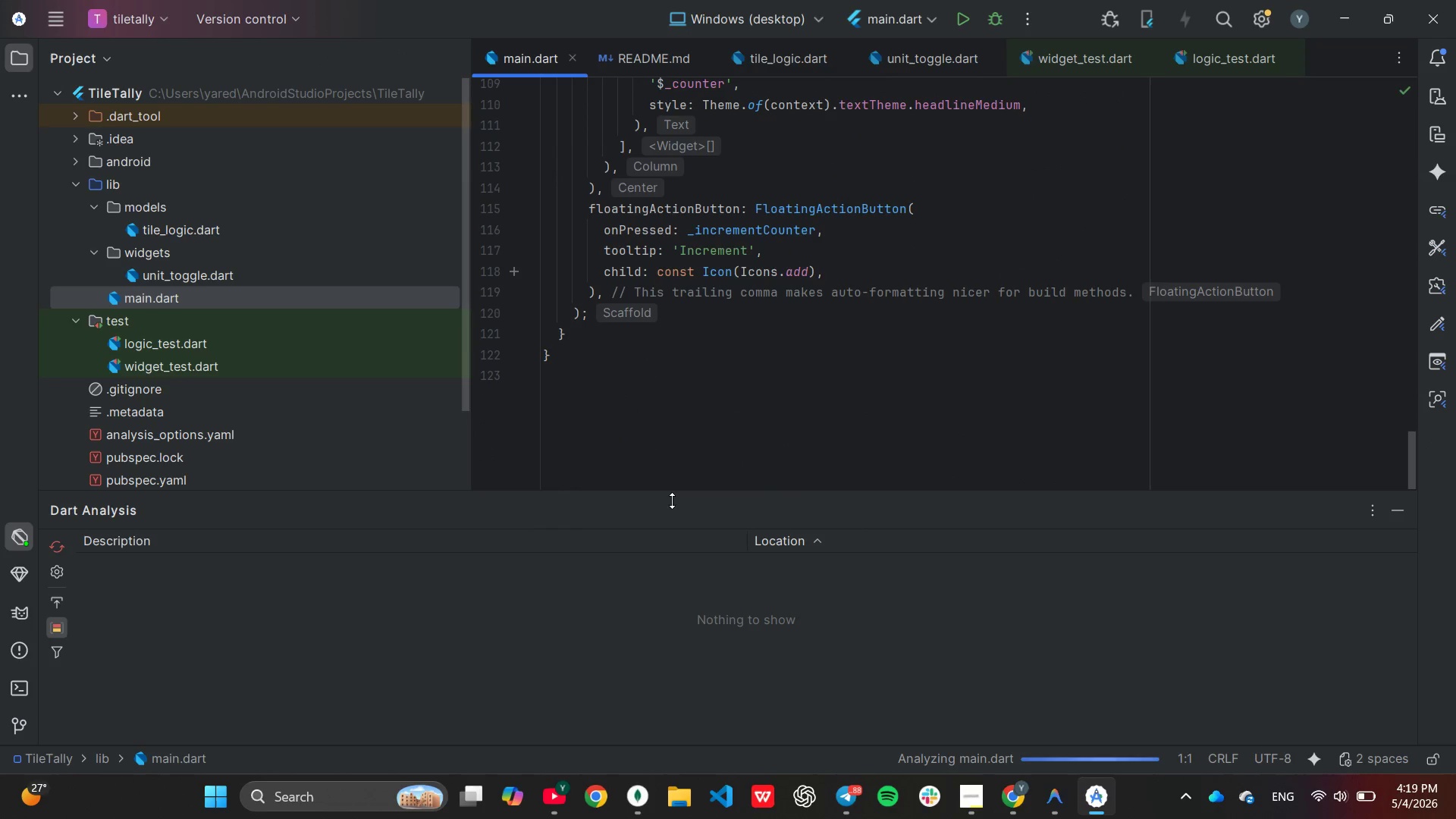 
left_click_drag(start_coordinate=[670, 487], to_coordinate=[688, 579])
 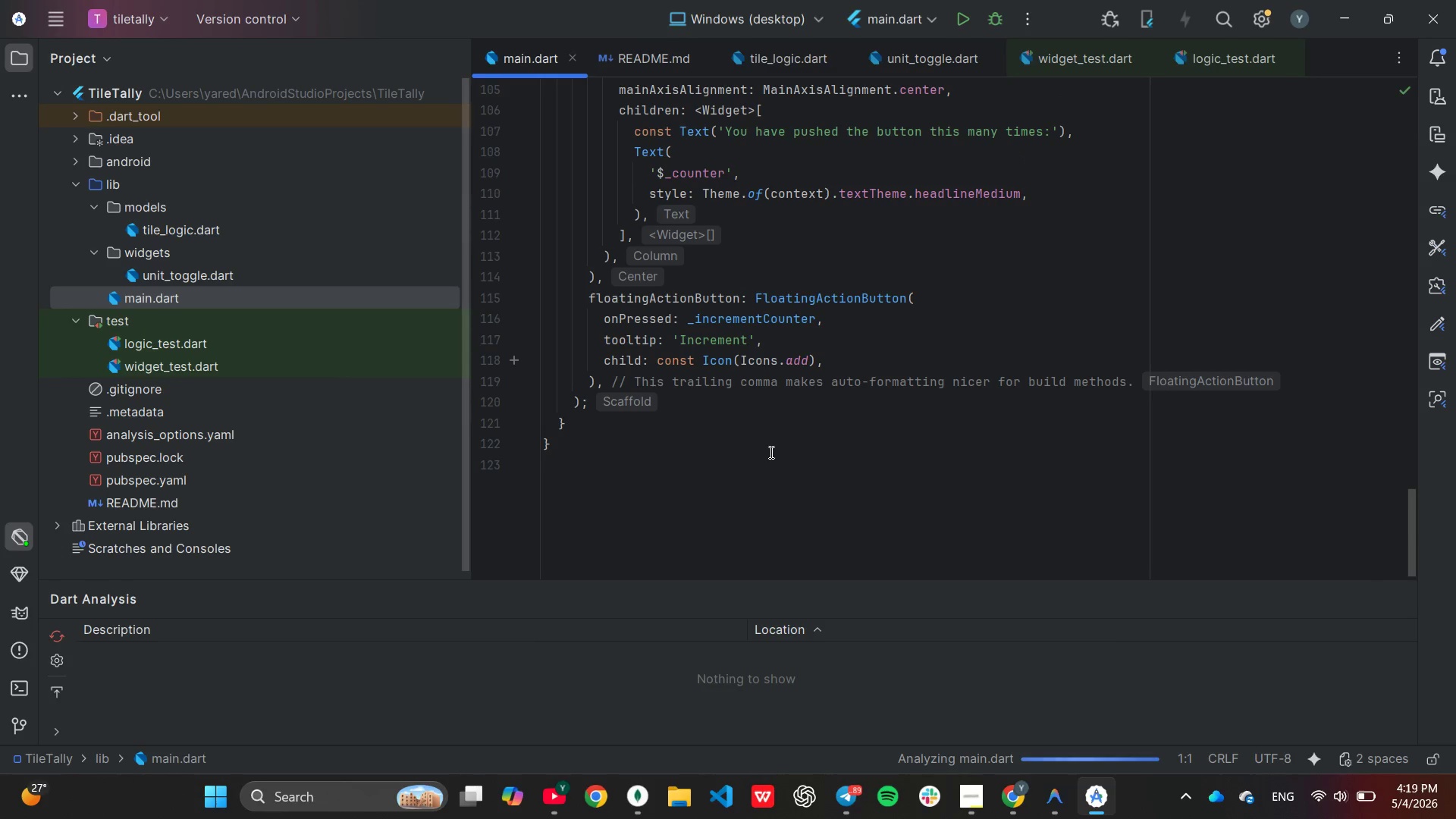 
scroll: coordinate [757, 466], scroll_direction: up, amount: 9.0
 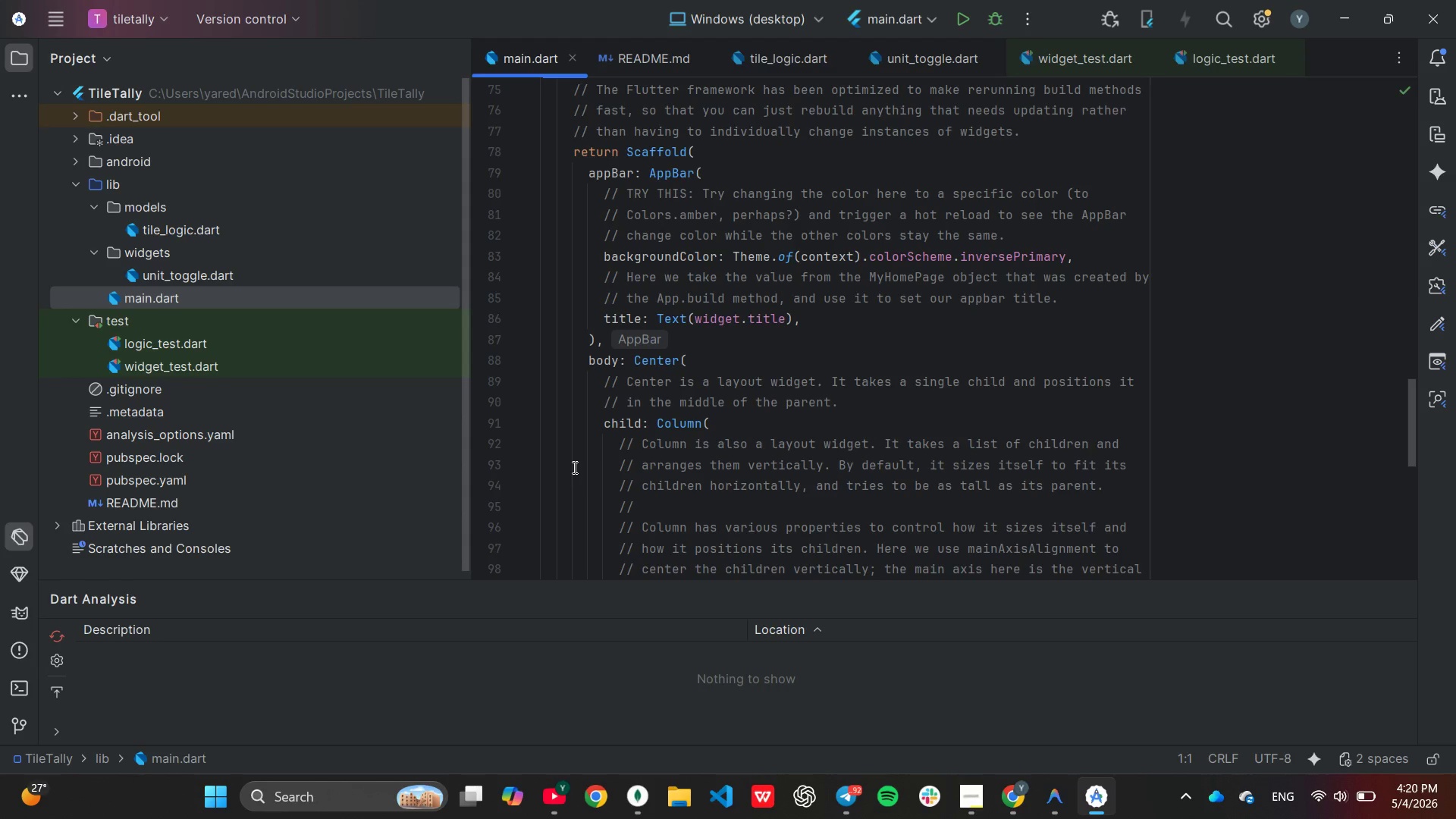 
wait(45.84)
 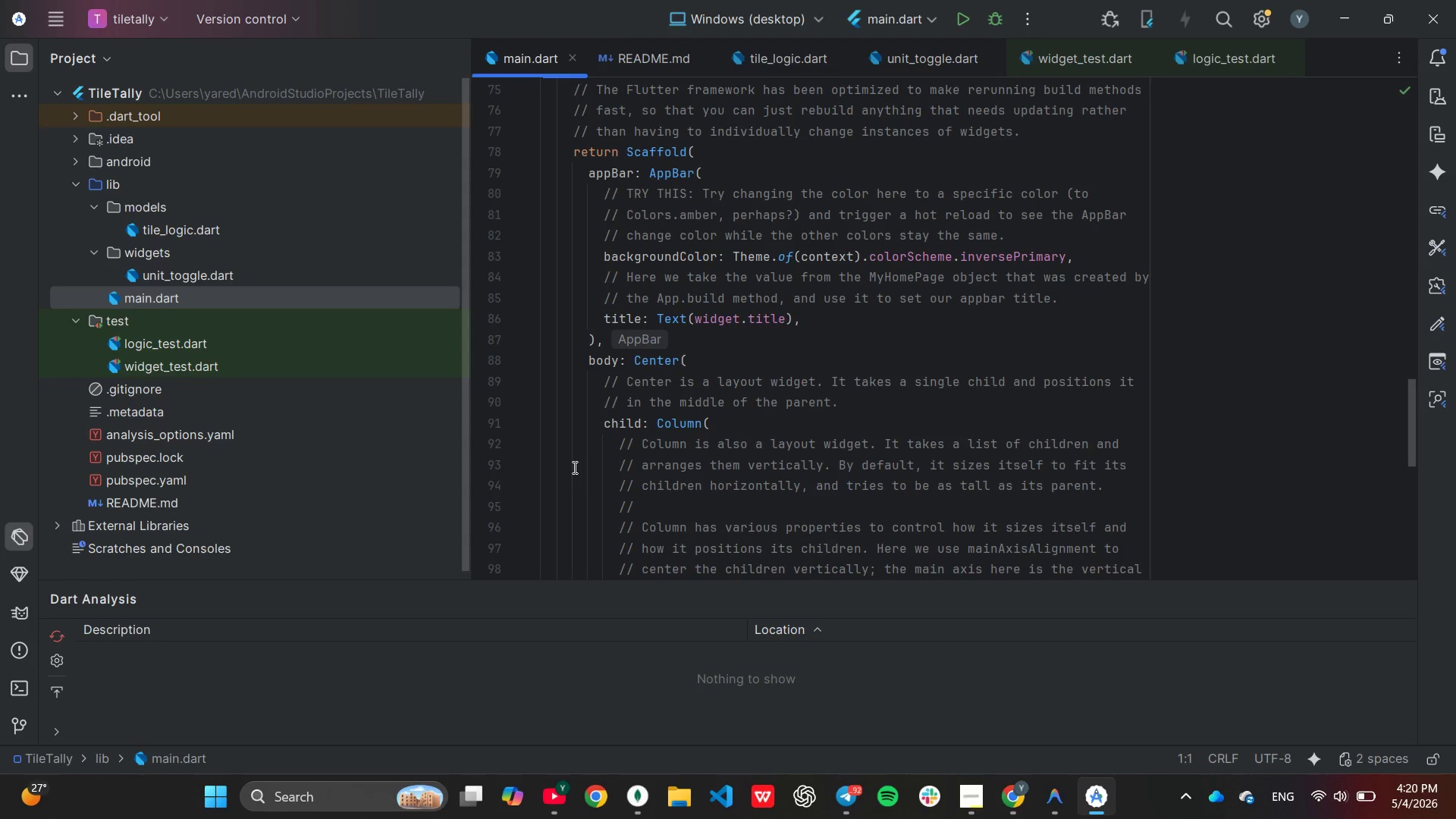 
left_click([987, 354])
 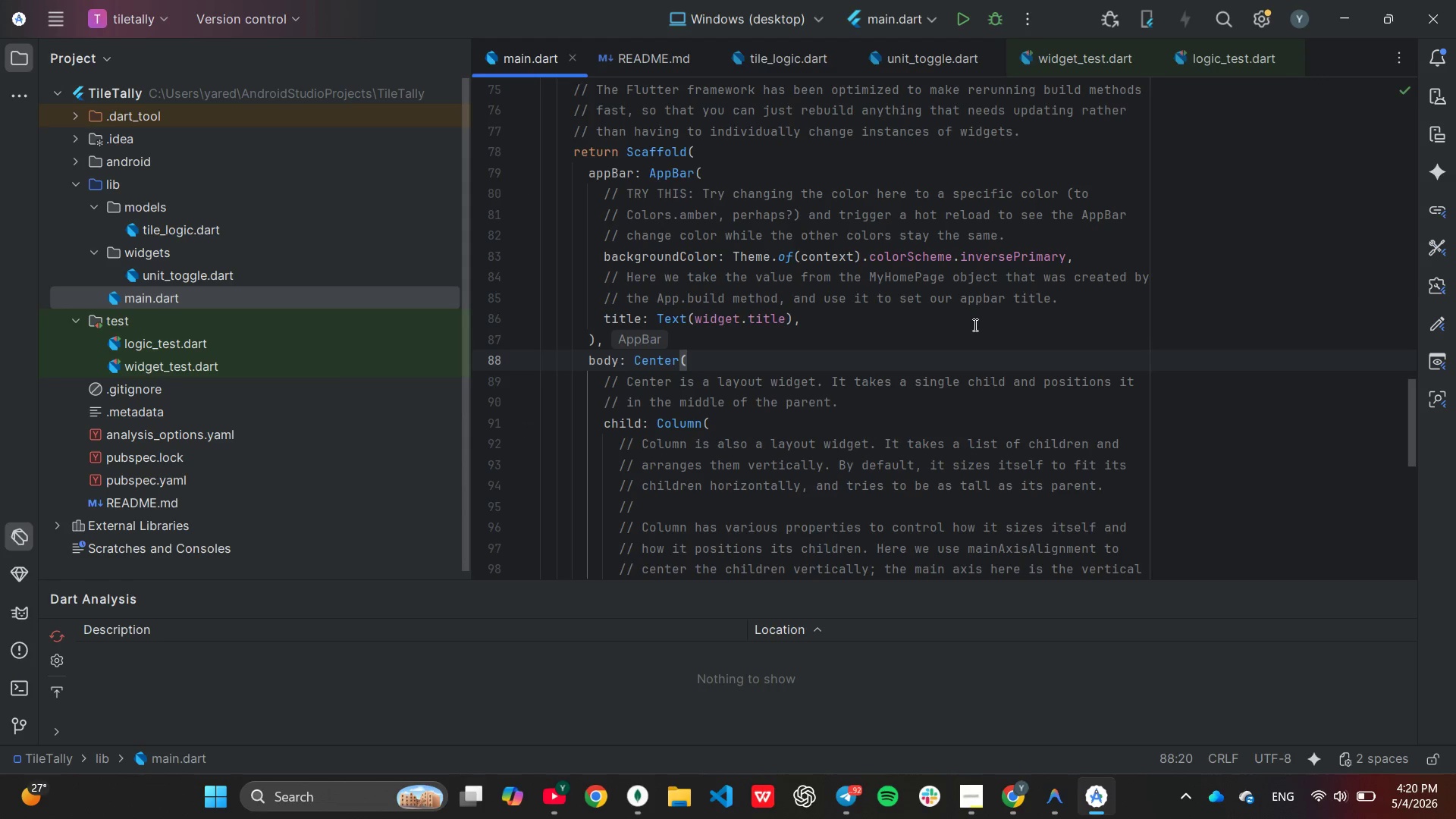 
left_click([974, 325])
 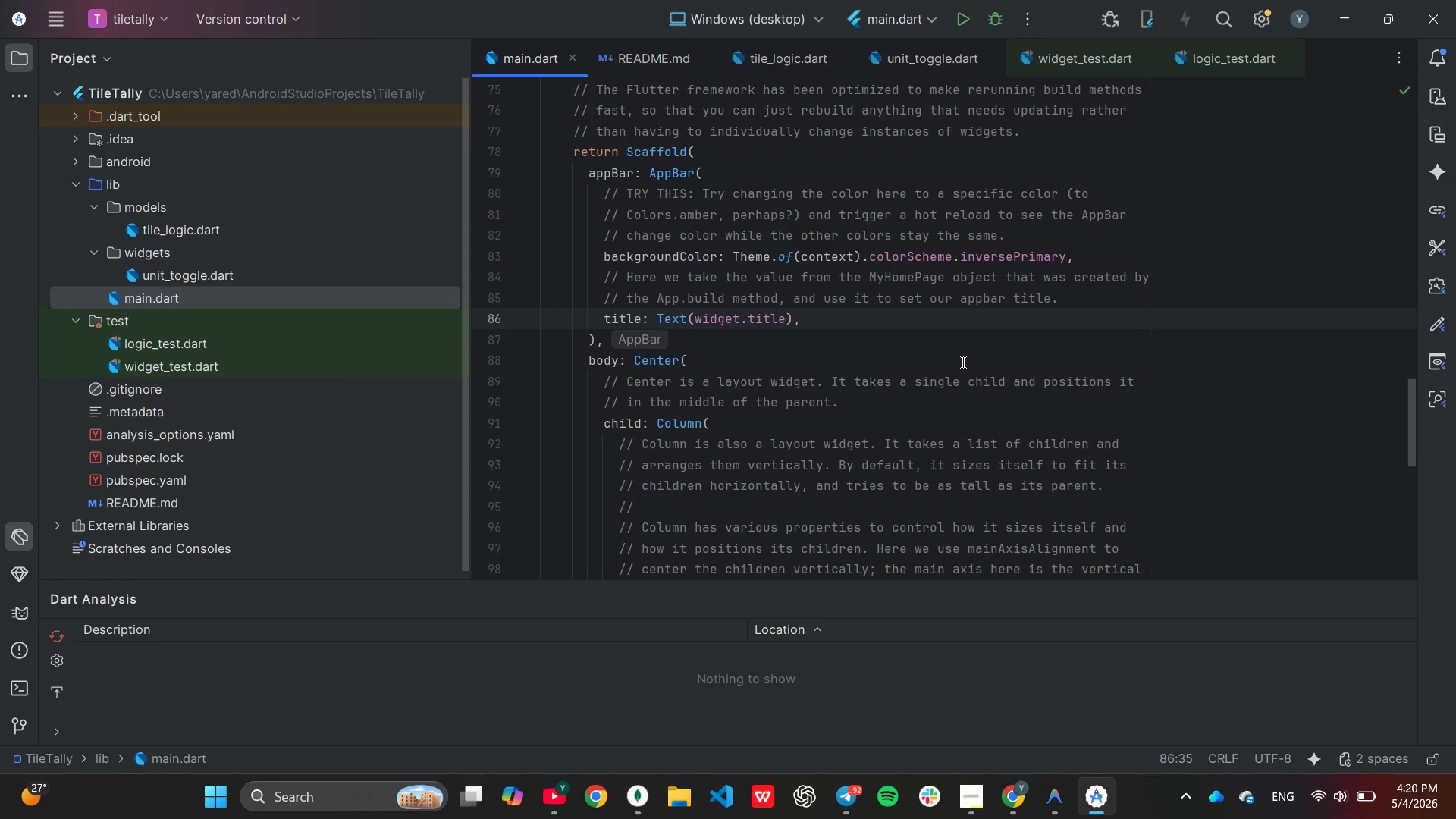 
left_click([961, 358])
 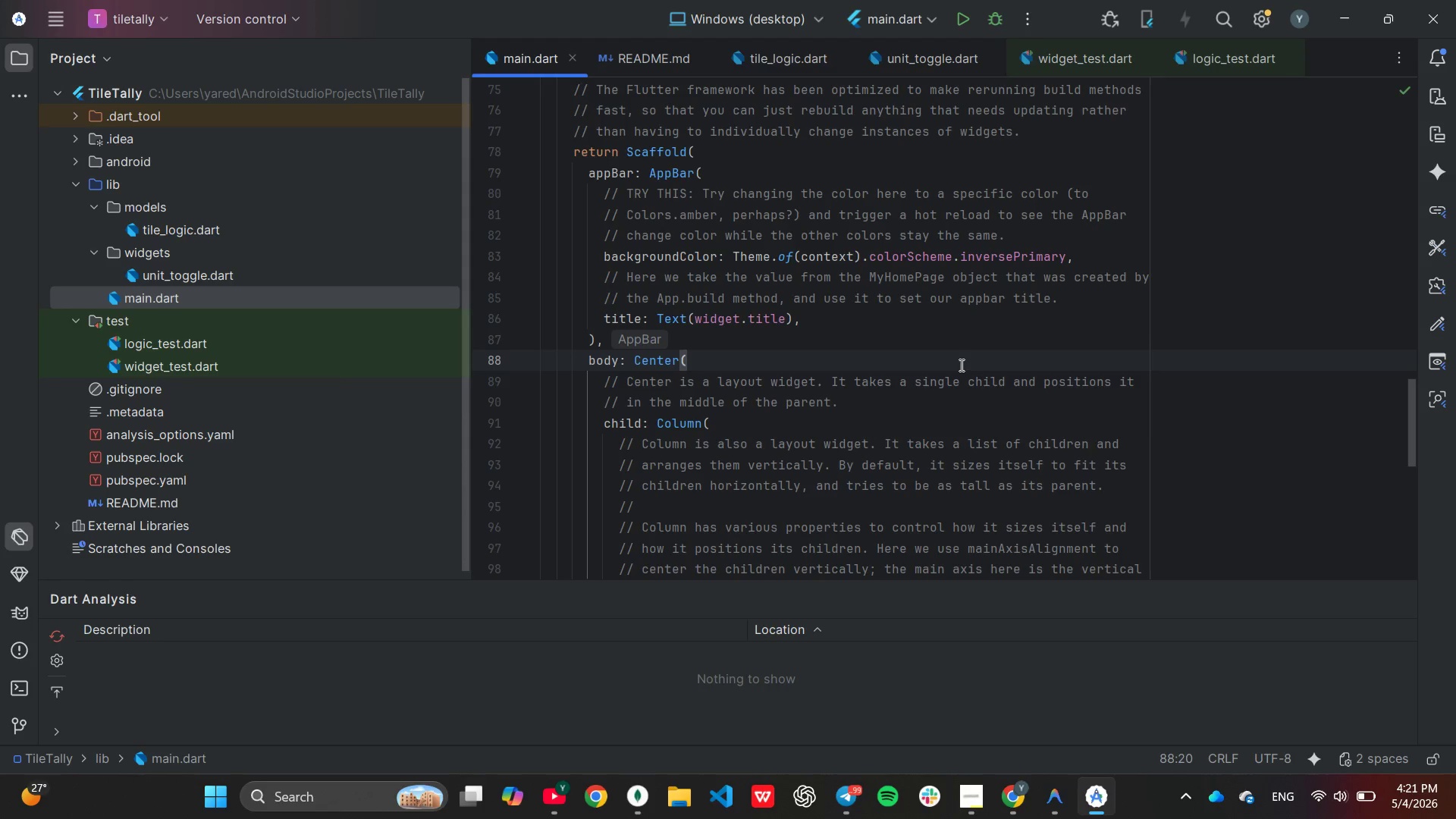 
wait(29.25)
 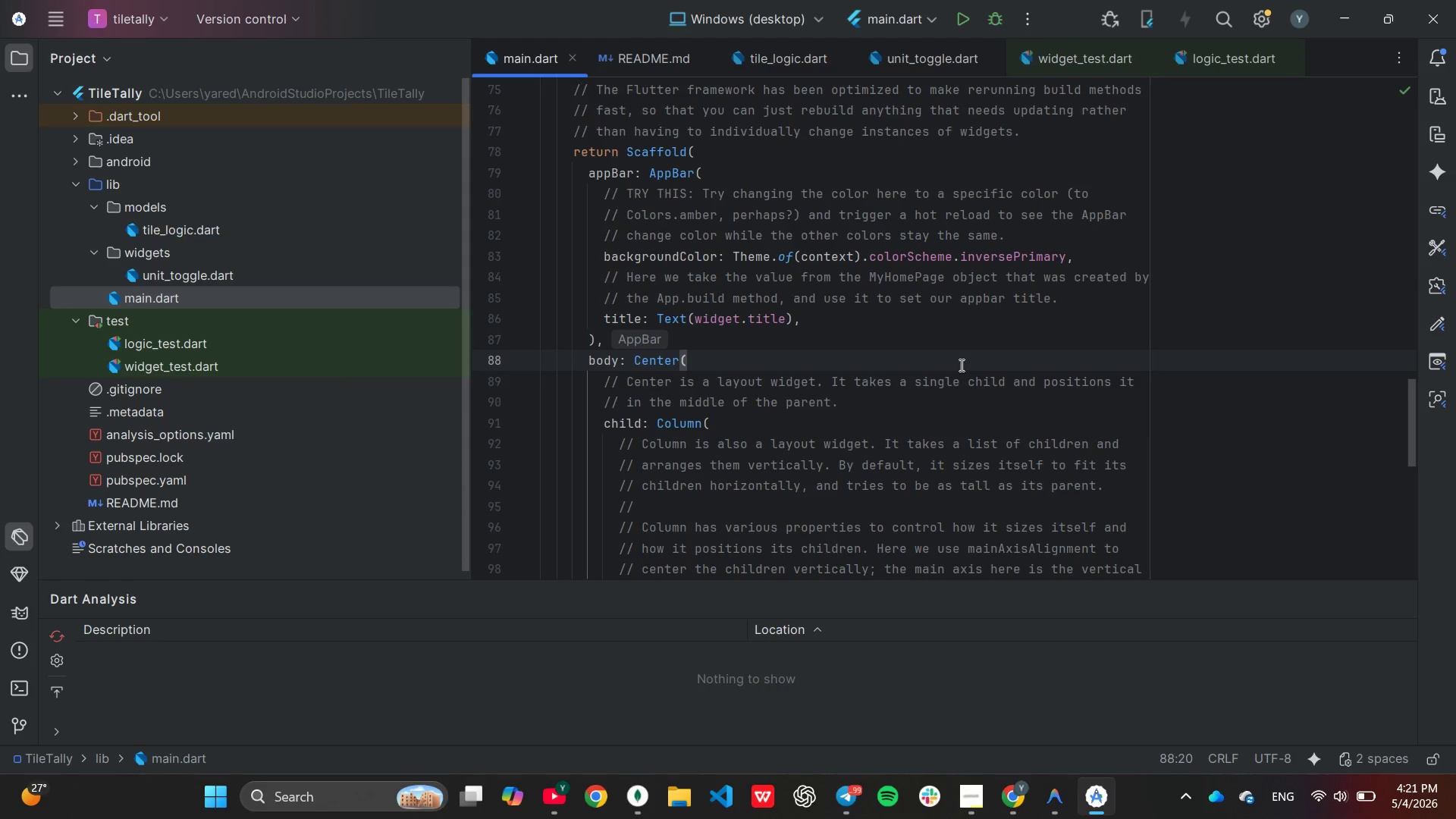 
left_click([896, 325])
 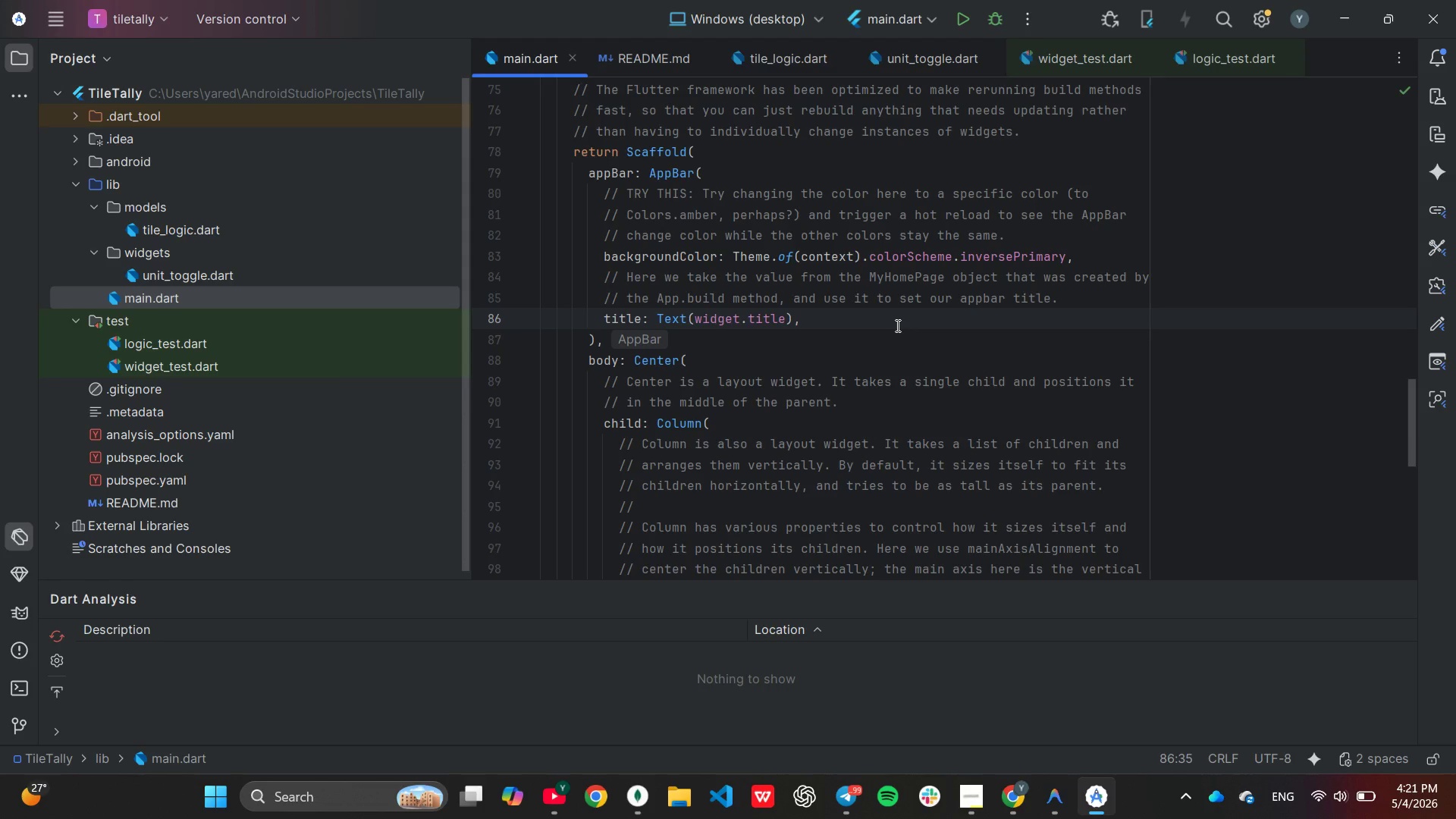 
wait(13.33)
 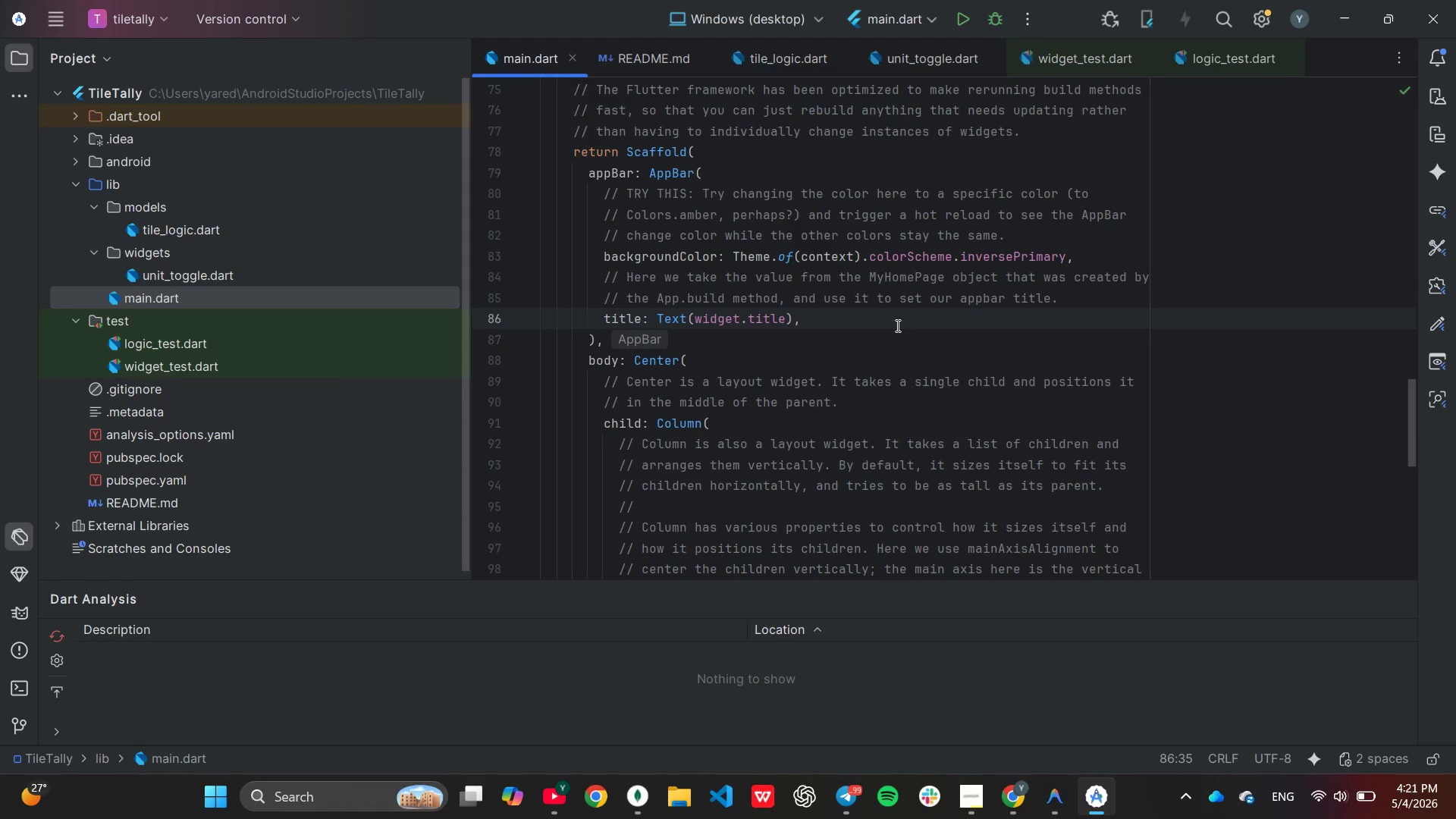 
left_click([896, 361])
 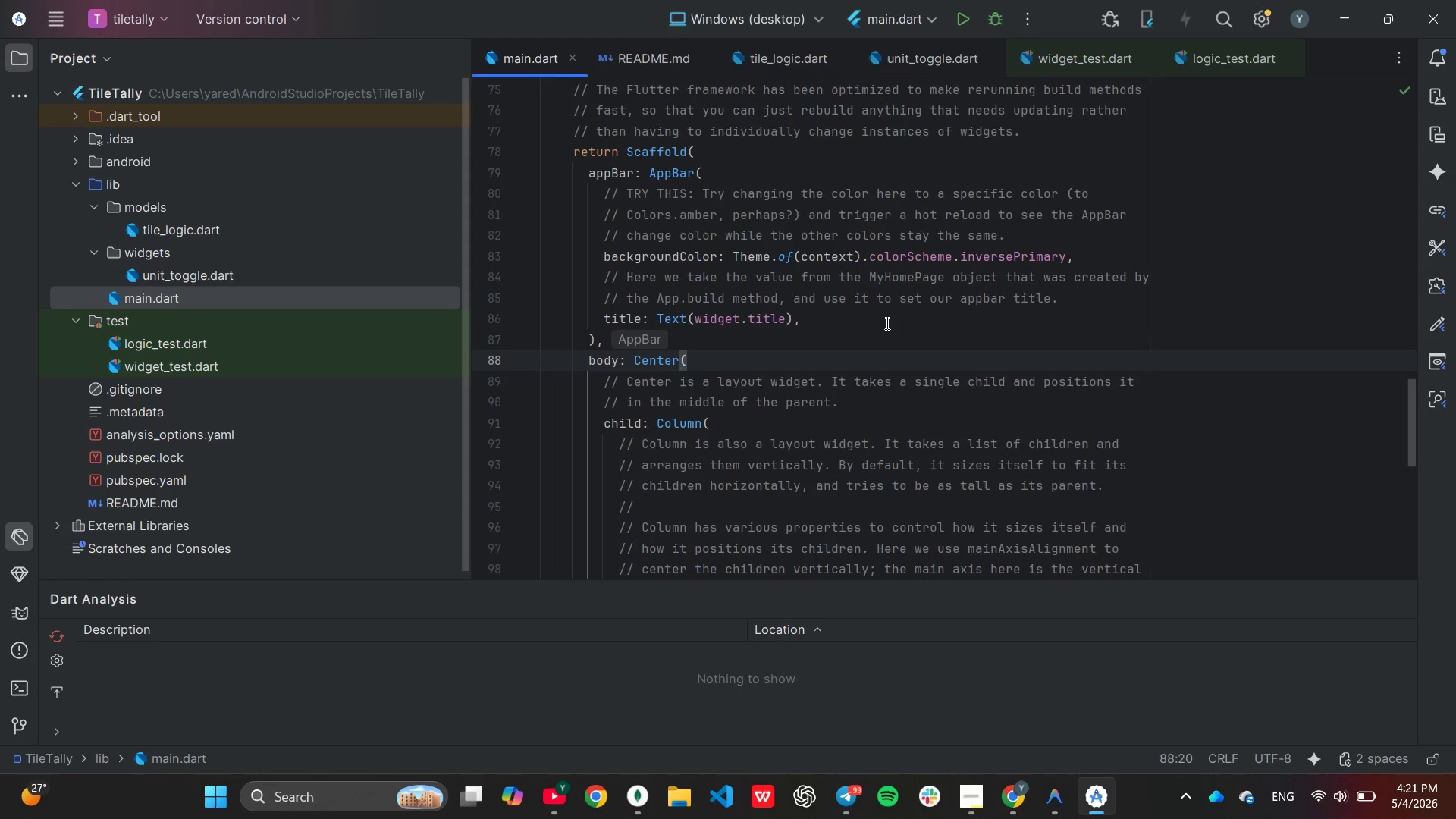 
left_click([885, 321])
 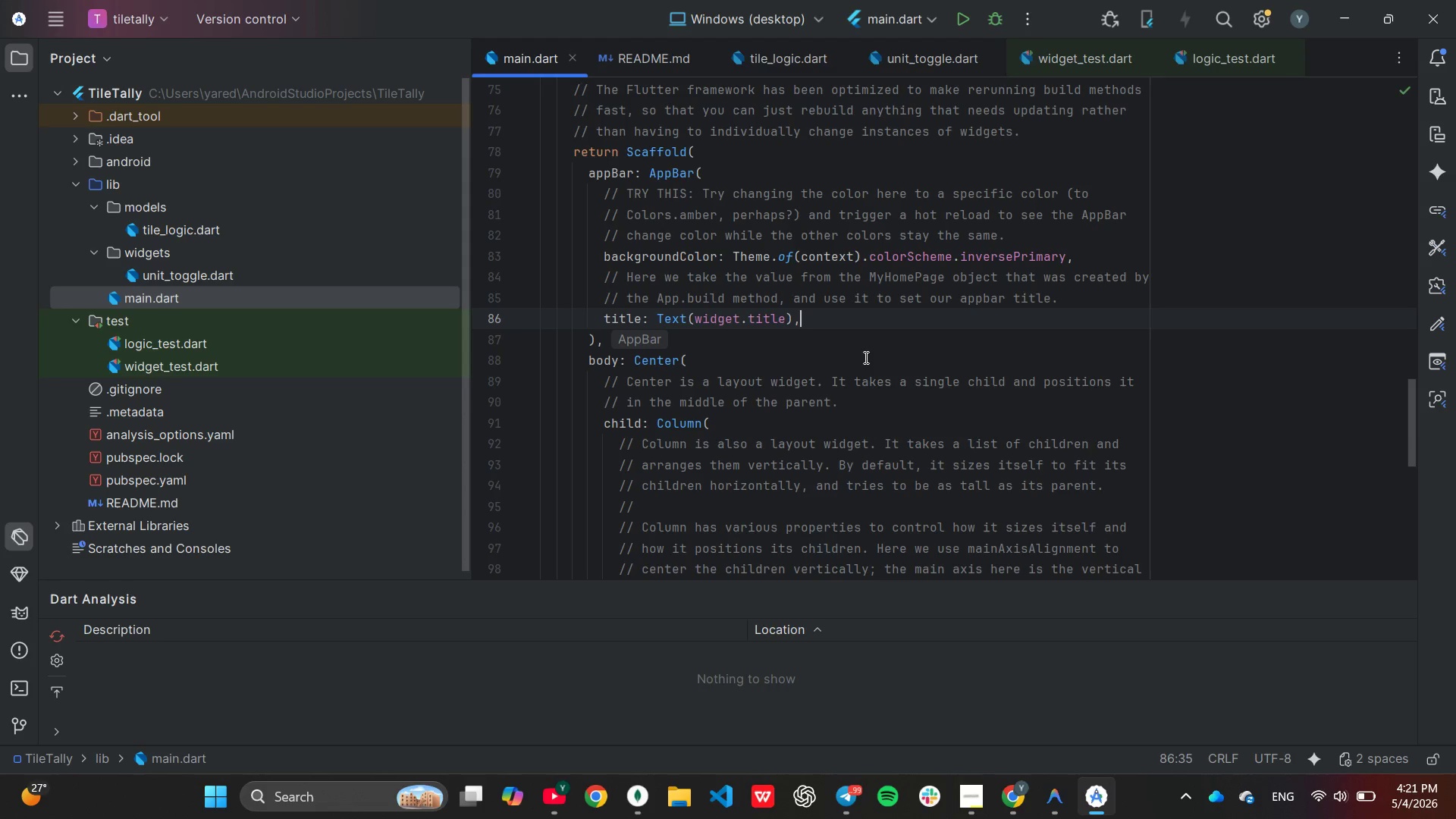 
wait(26.81)
 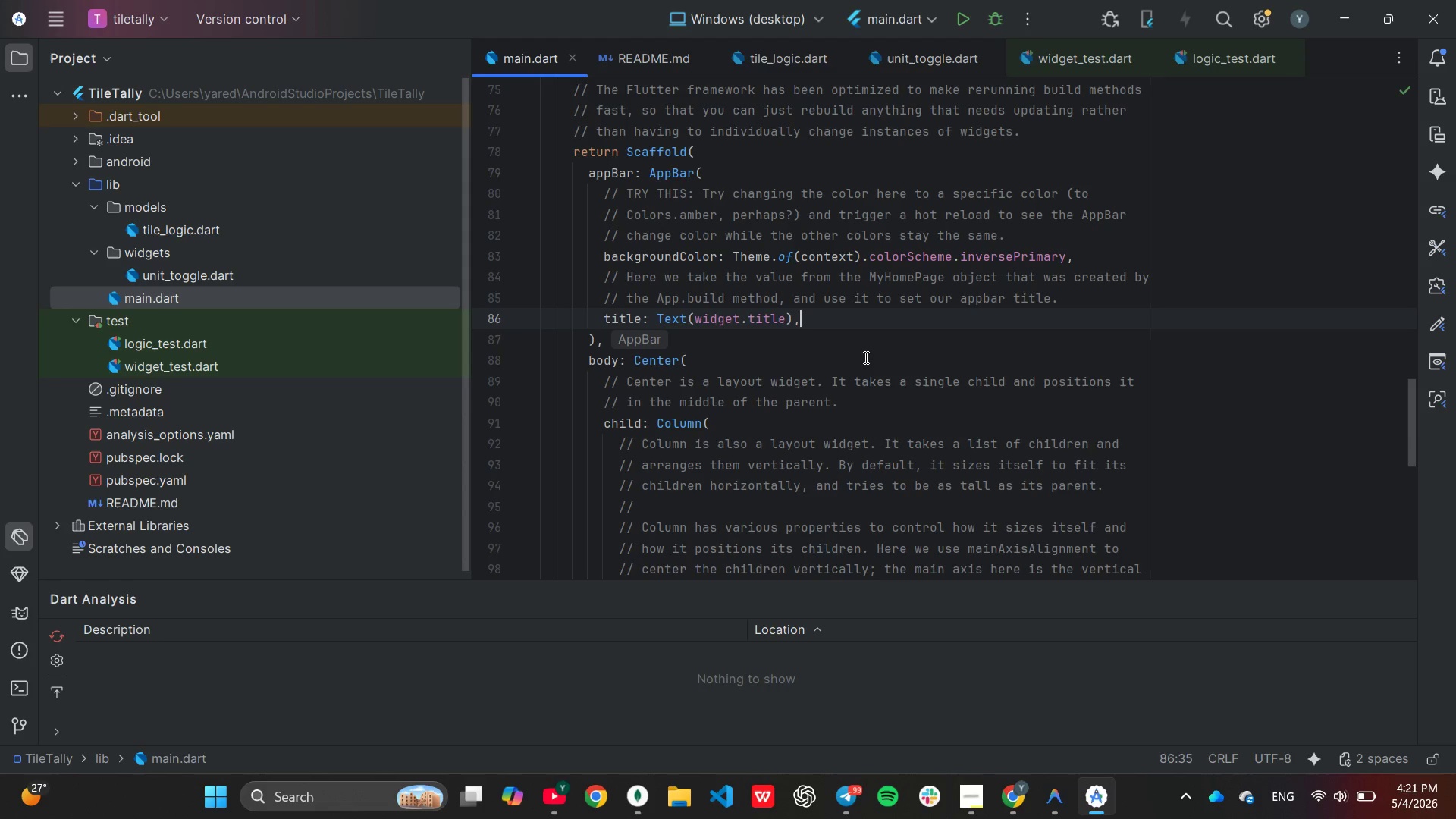 
scroll: coordinate [874, 346], scroll_direction: up, amount: 10.0
 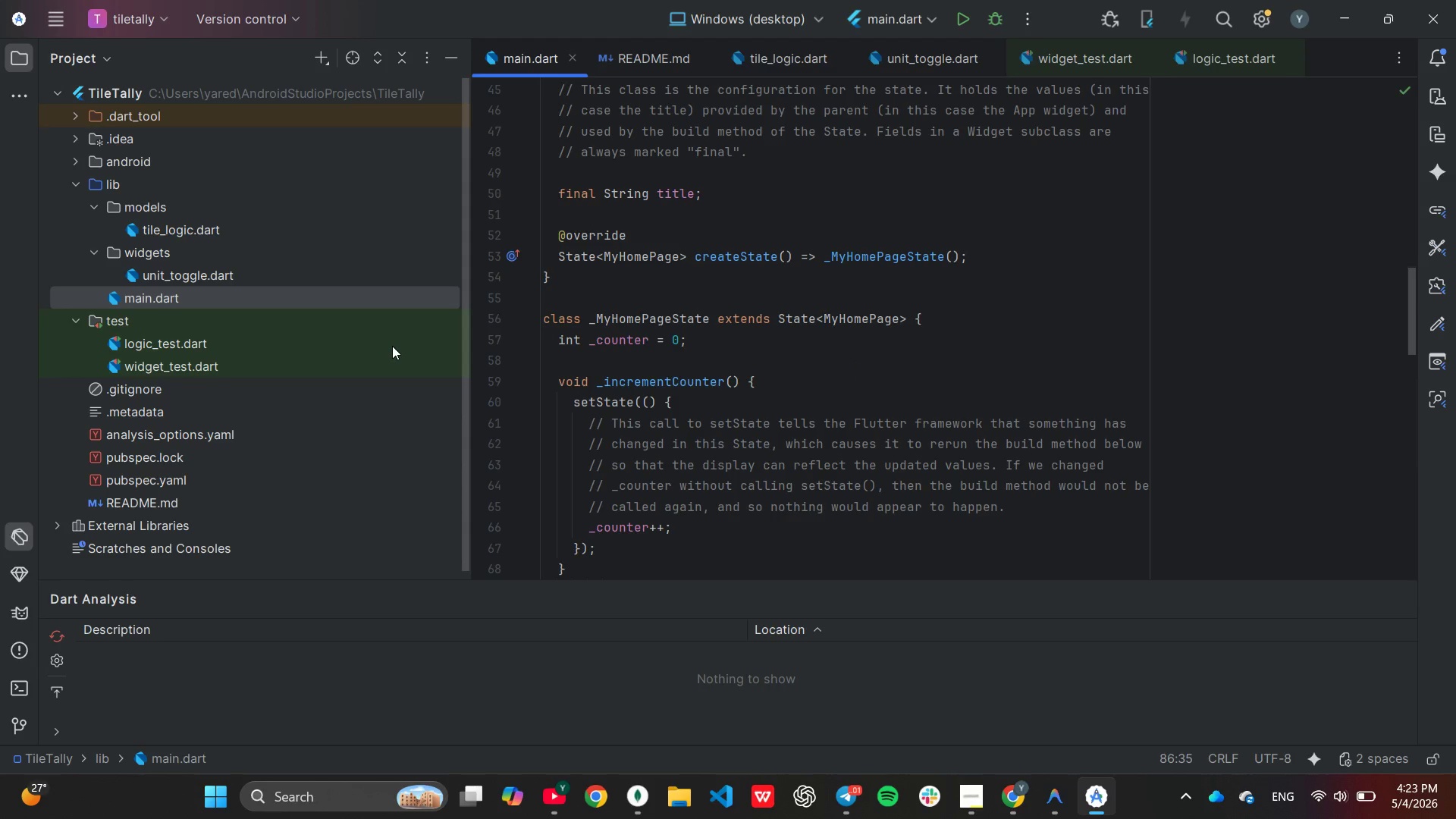 
wait(102.12)
 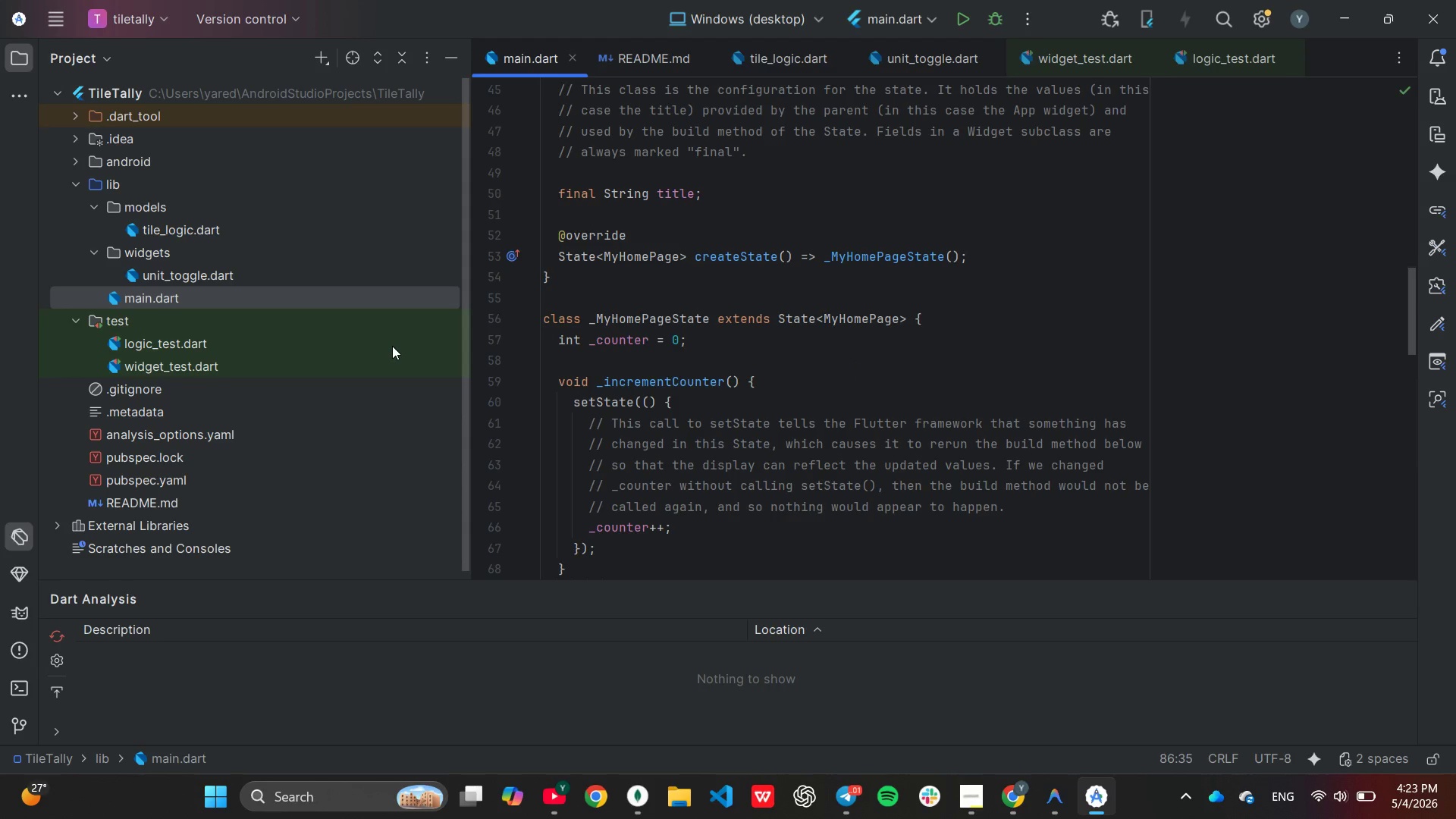 
double_click([184, 225])
 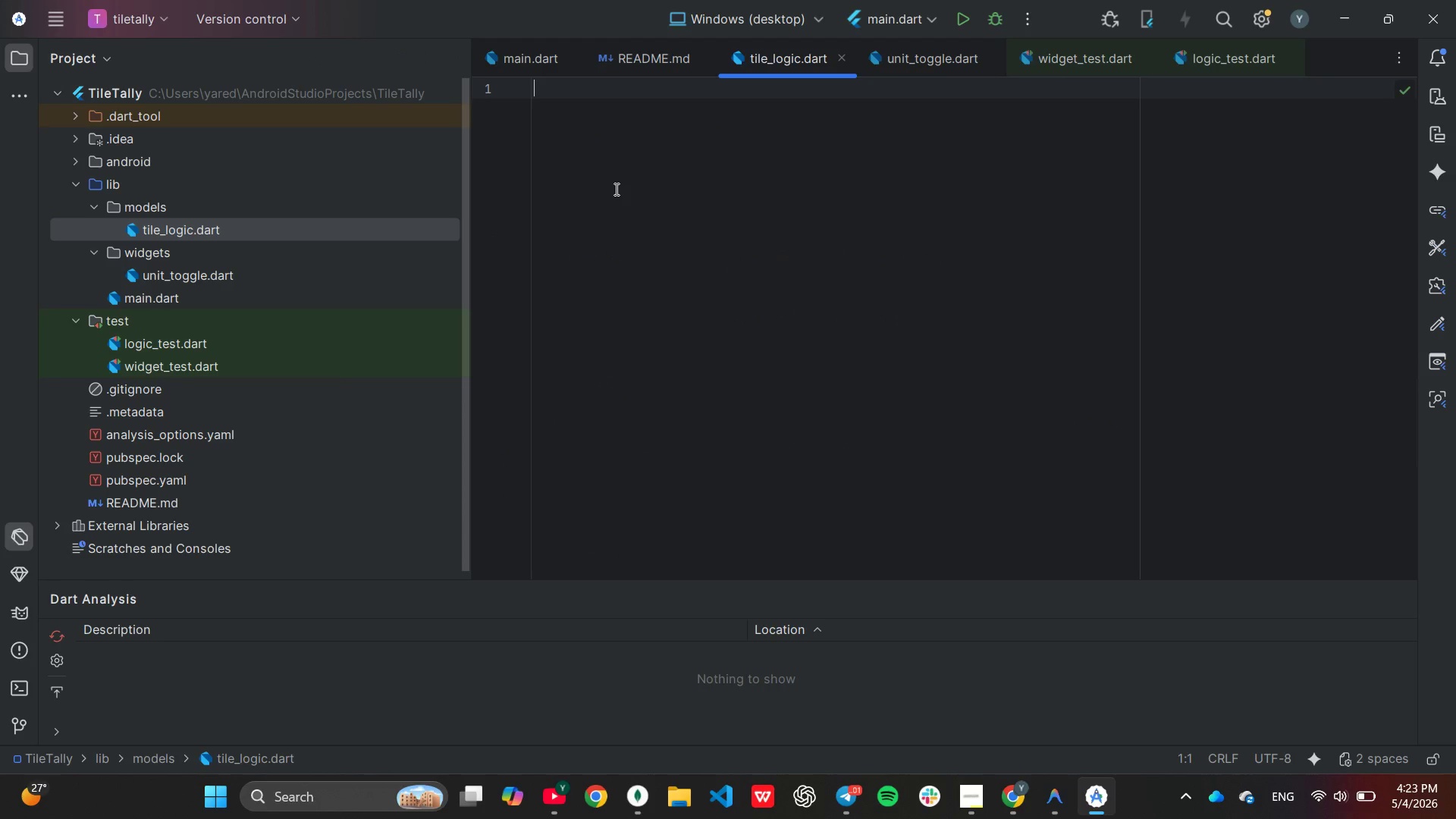 
wait(5.81)
 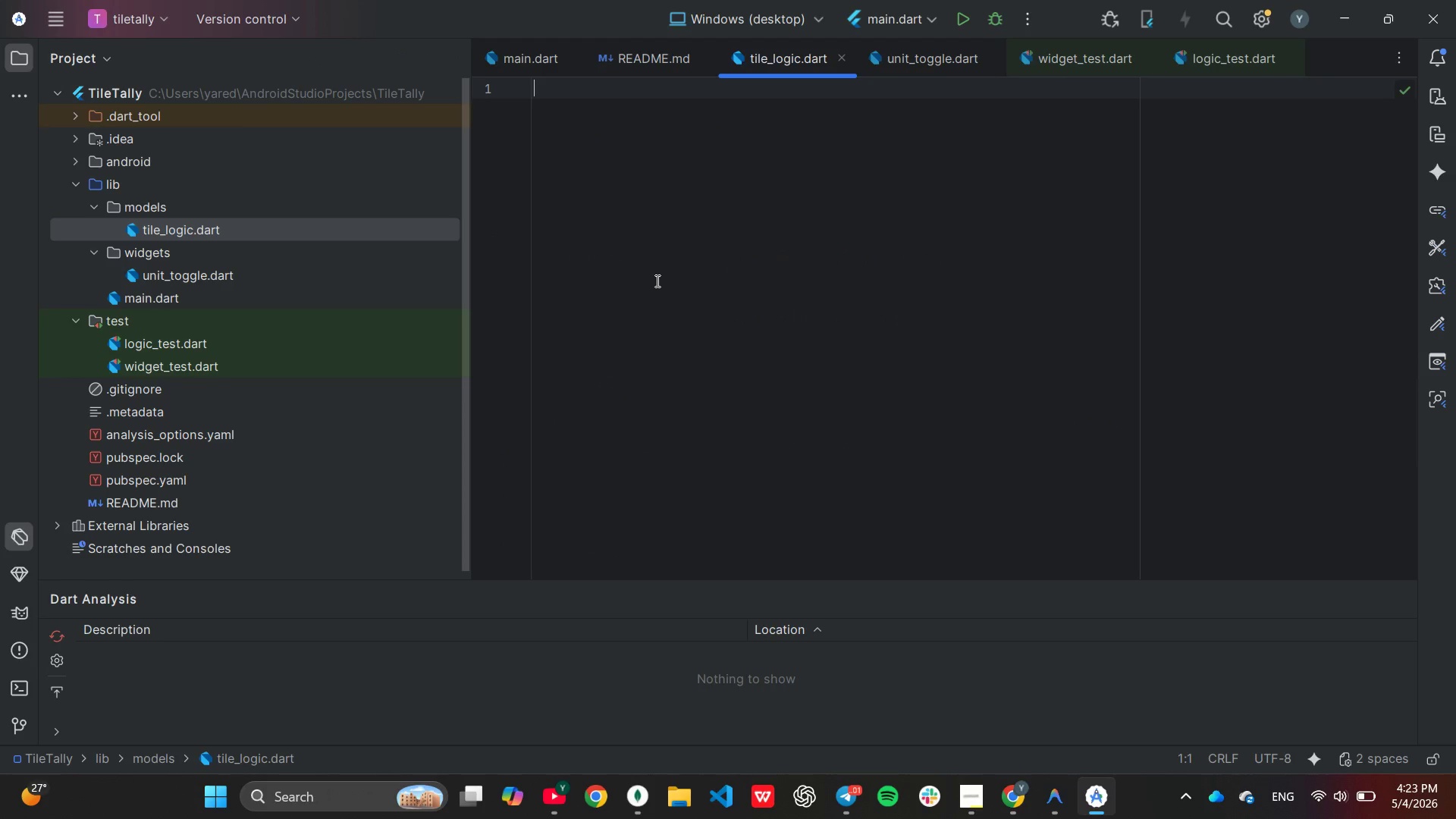 
type(import 'dart)
 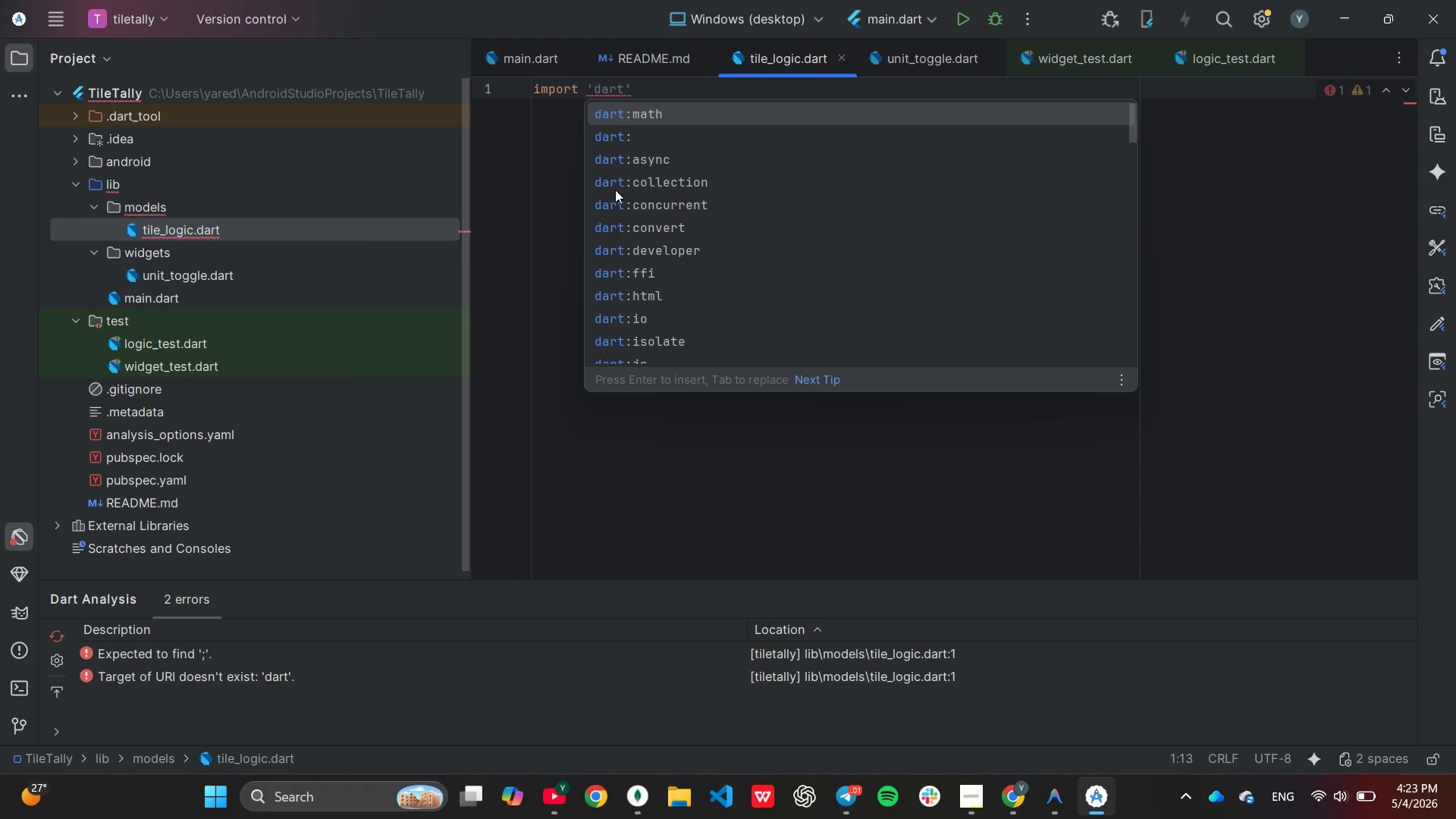 
key(Enter)
 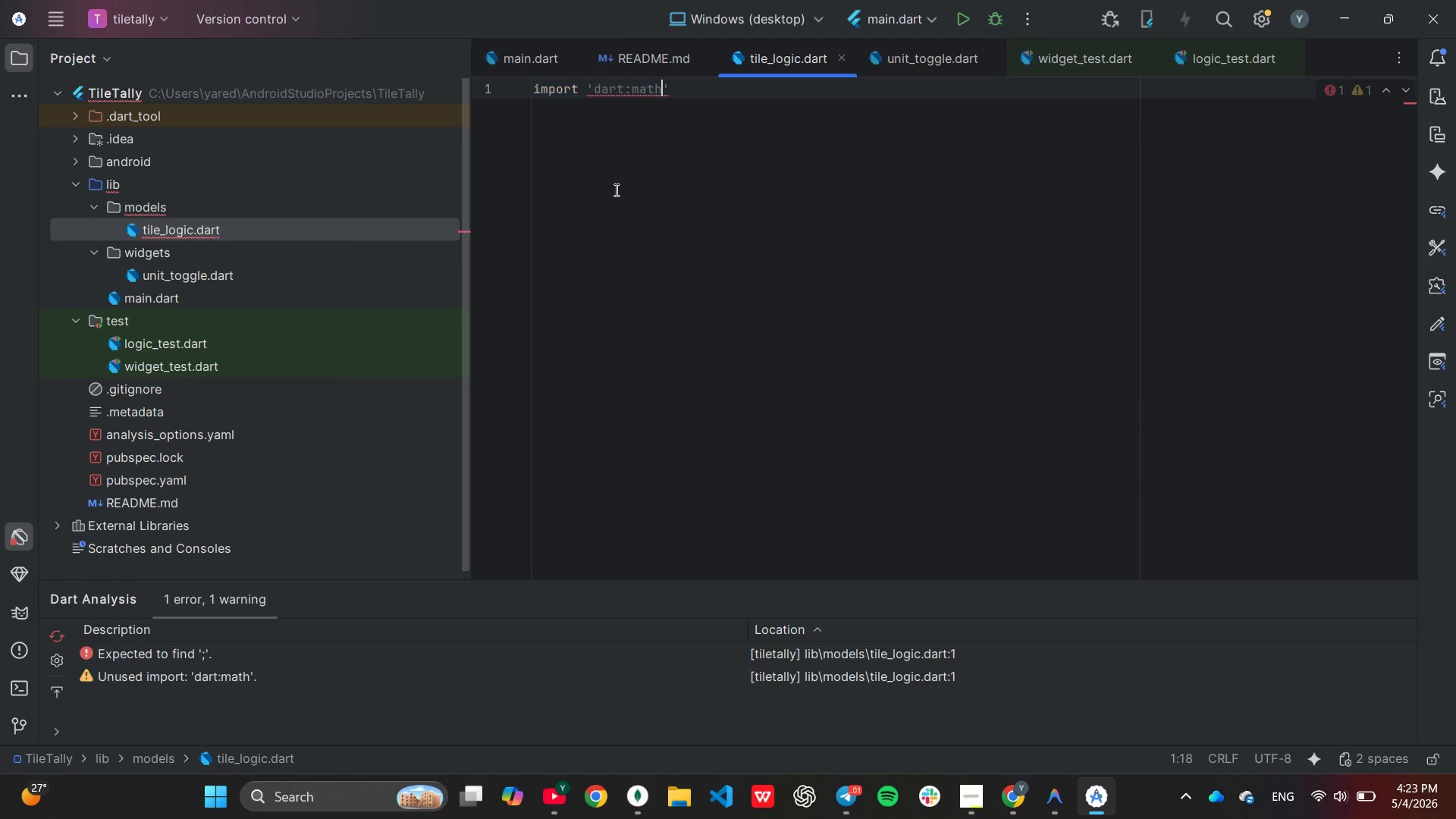 
key(ArrowRight)
 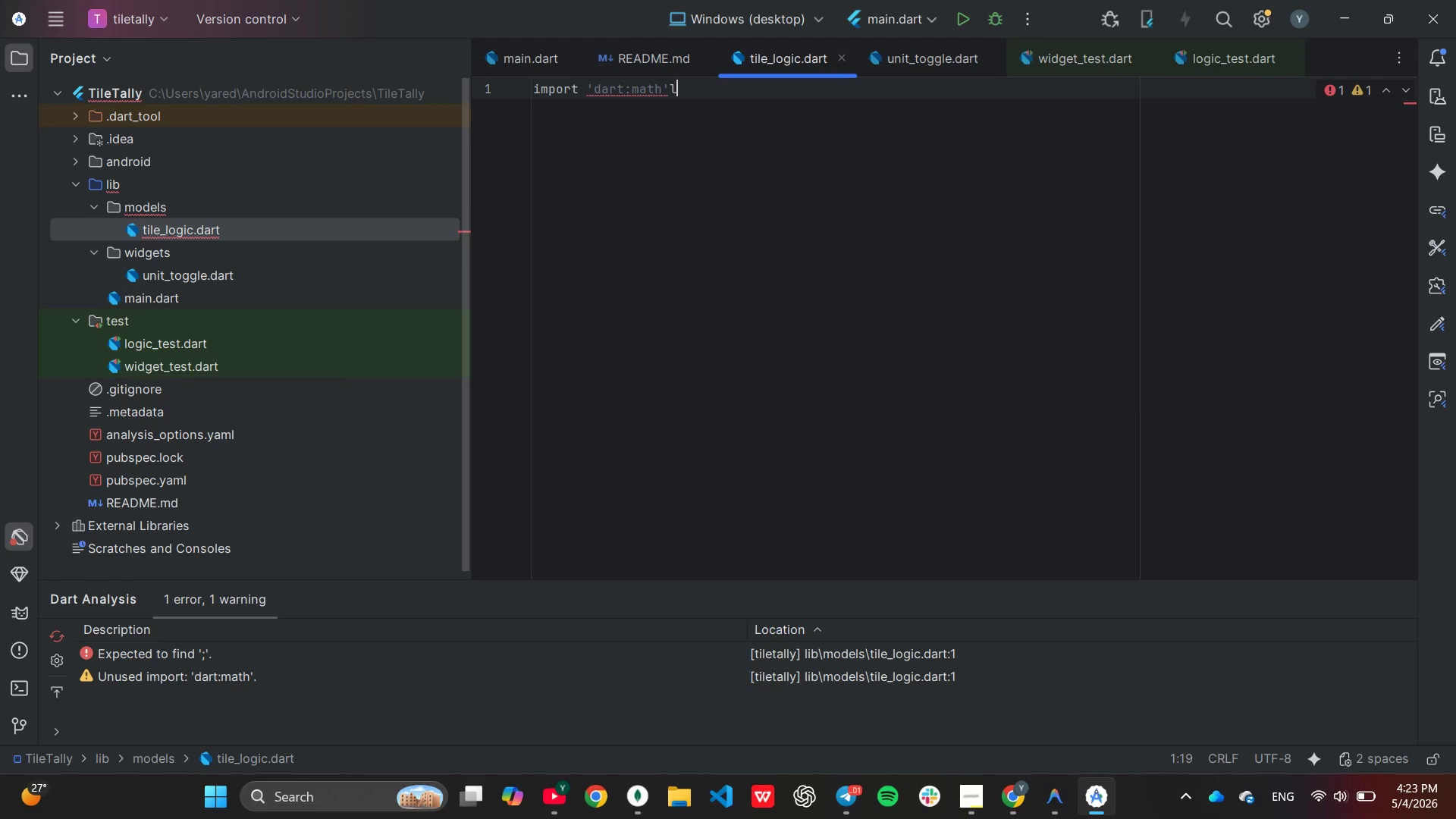 
key(L)
 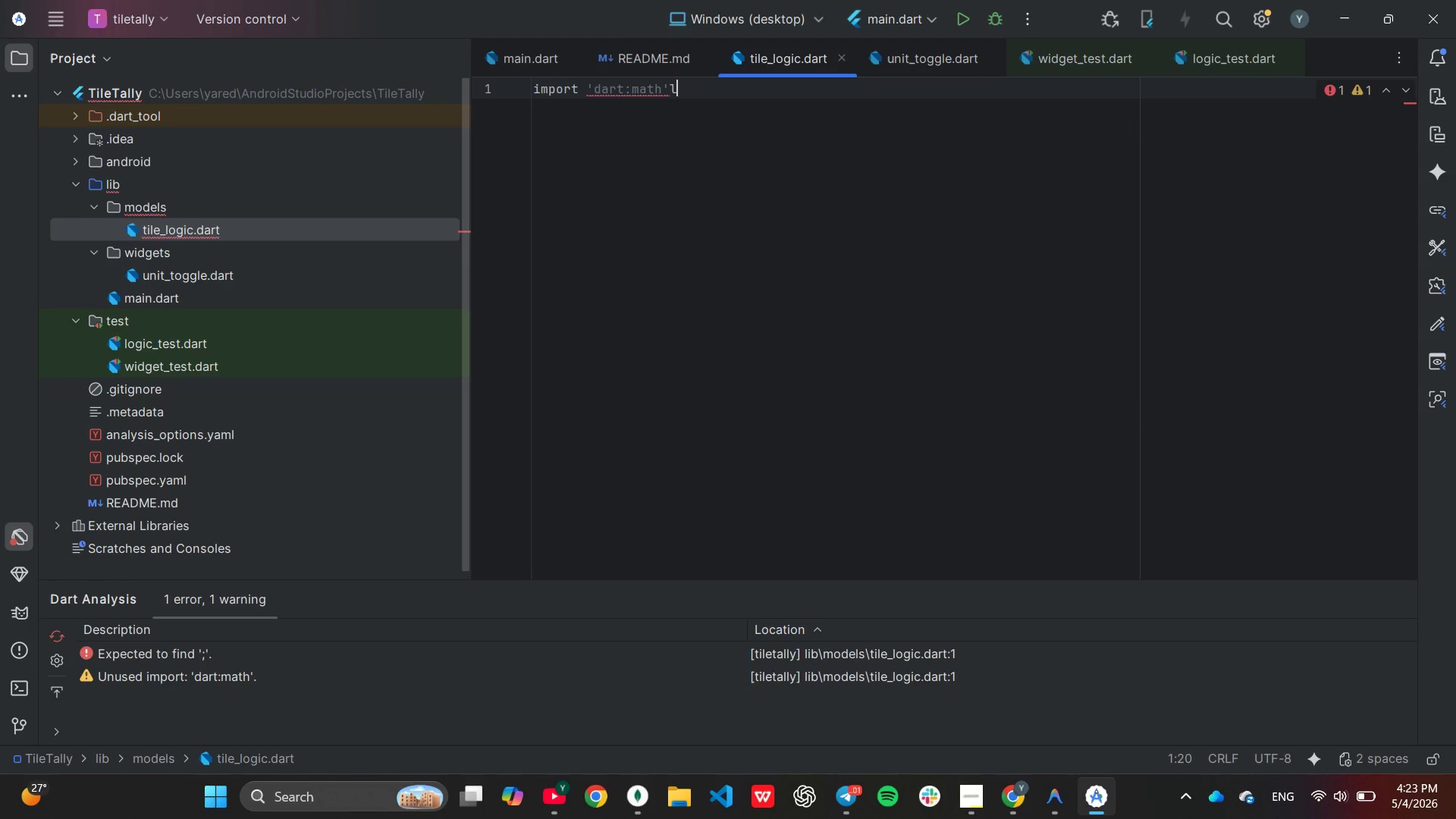 
key(Backspace)
 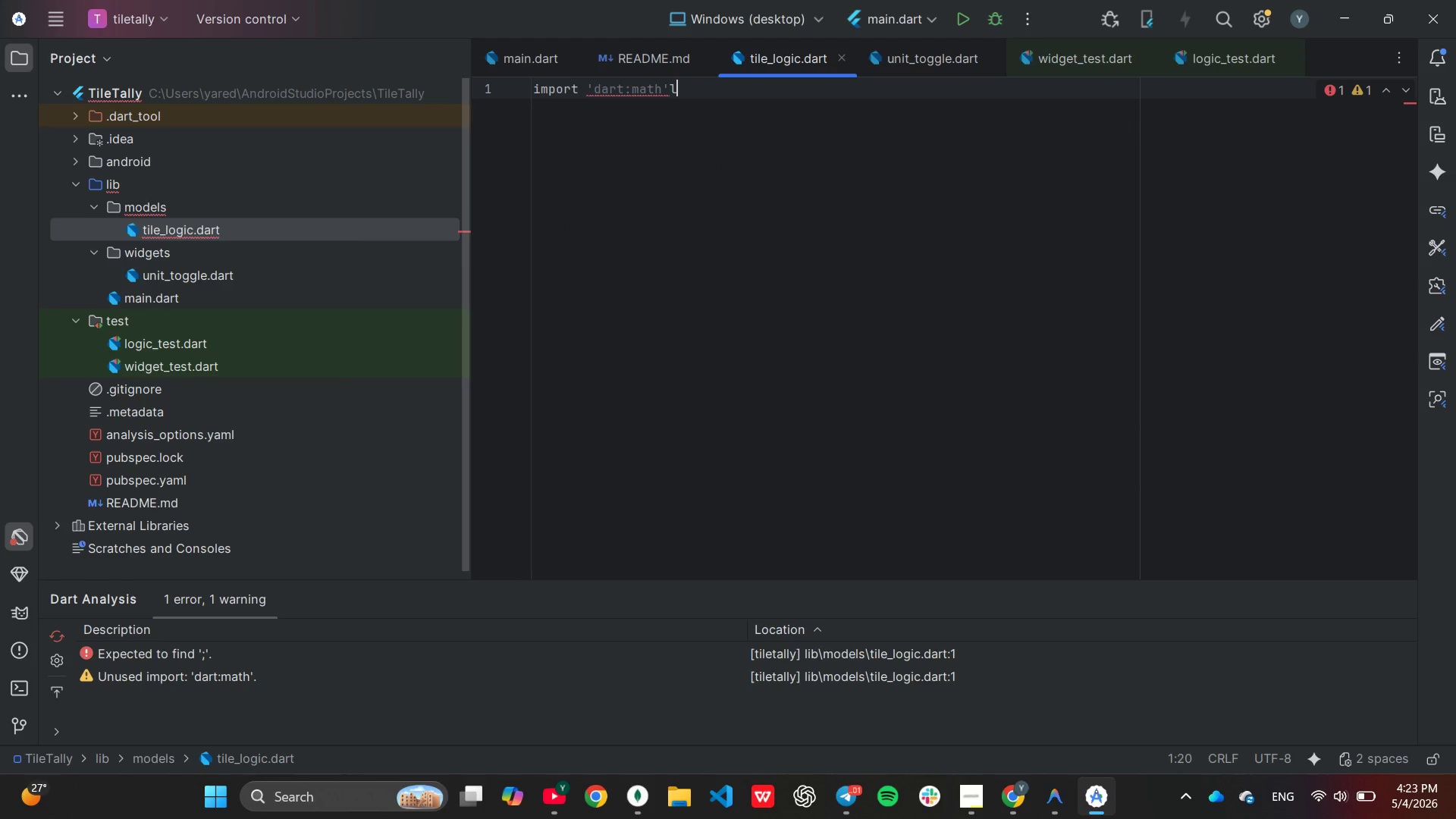 
key(Semicolon)
 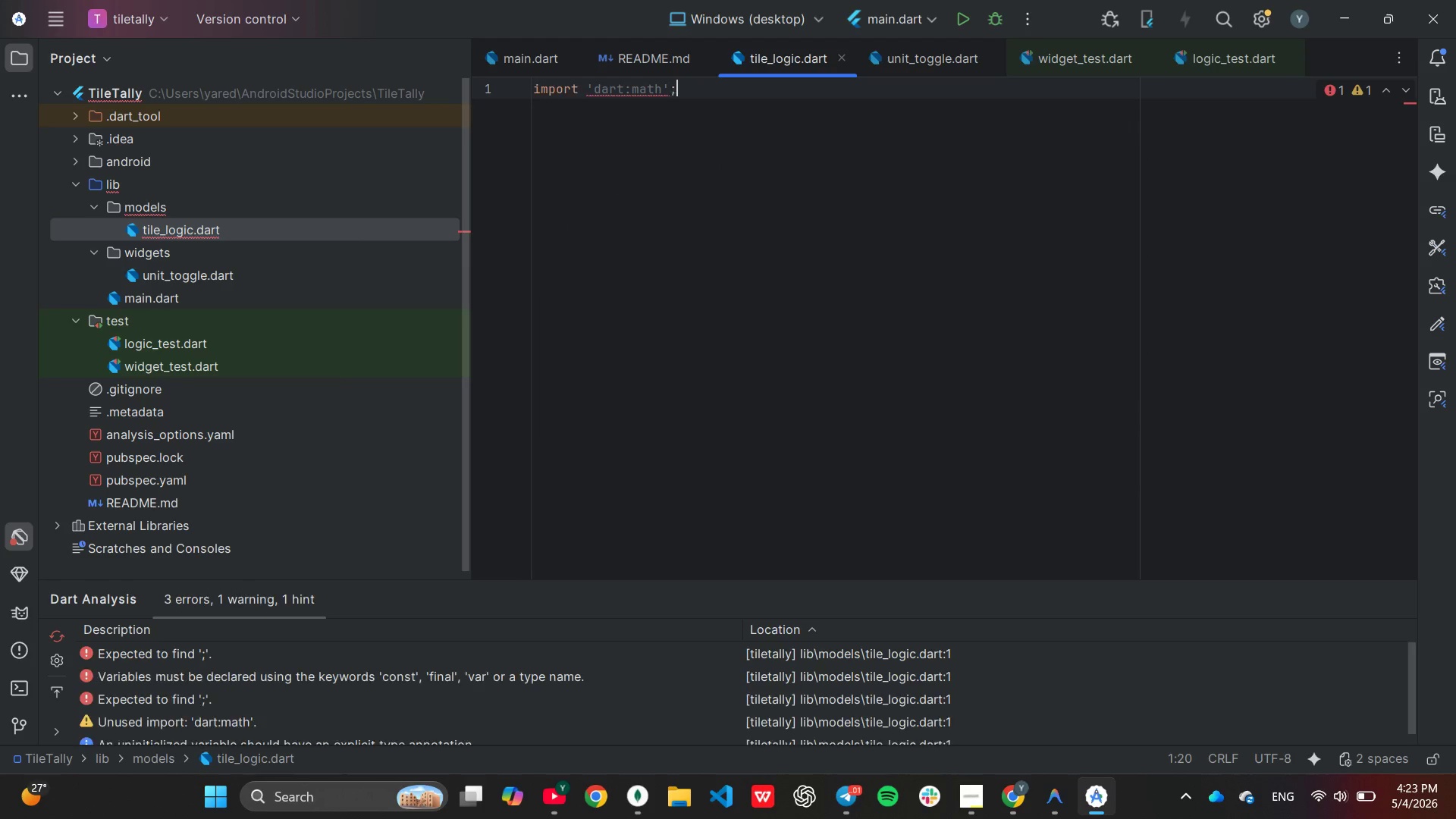 
key(Enter)
 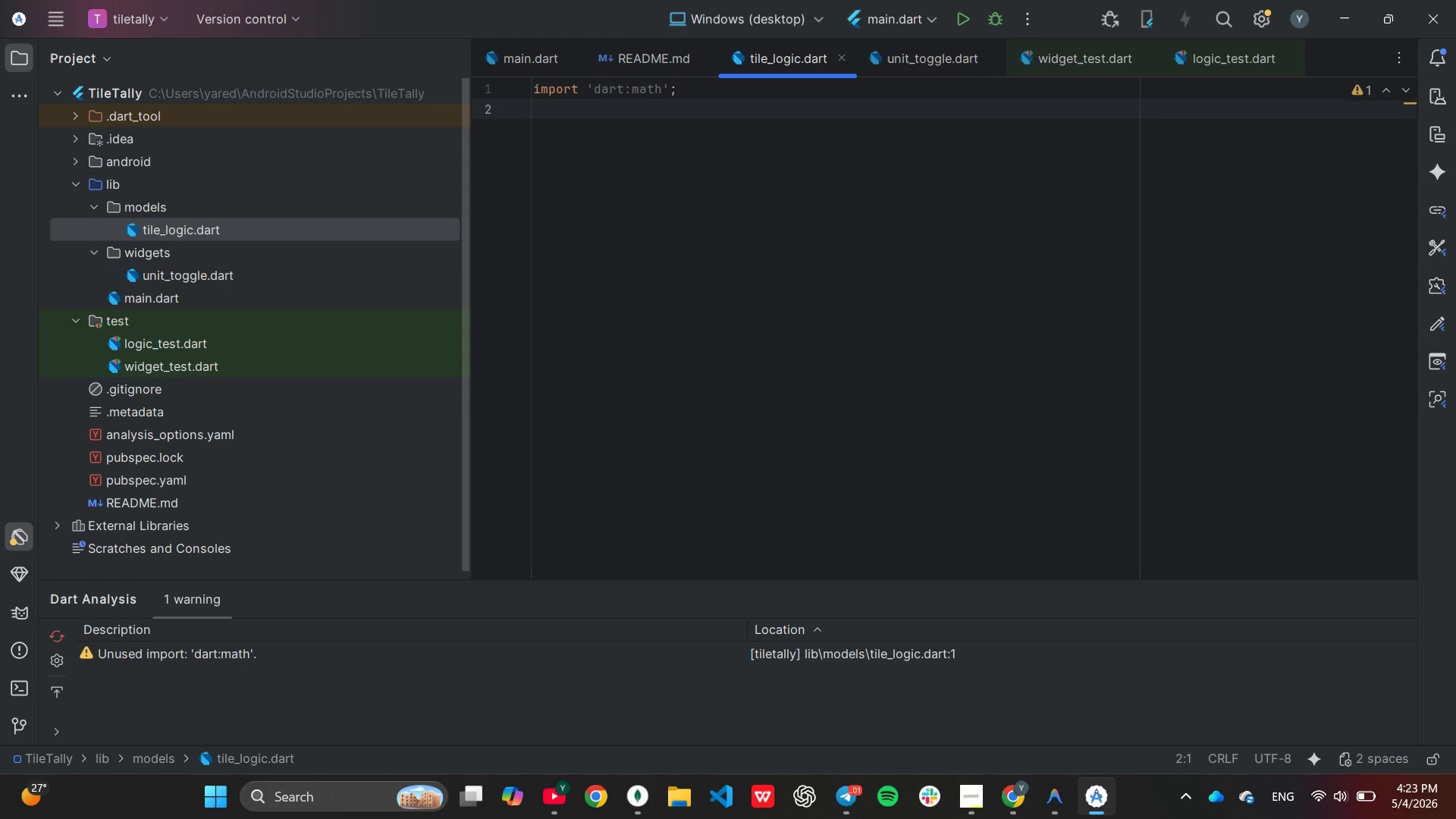 
key(Enter)
 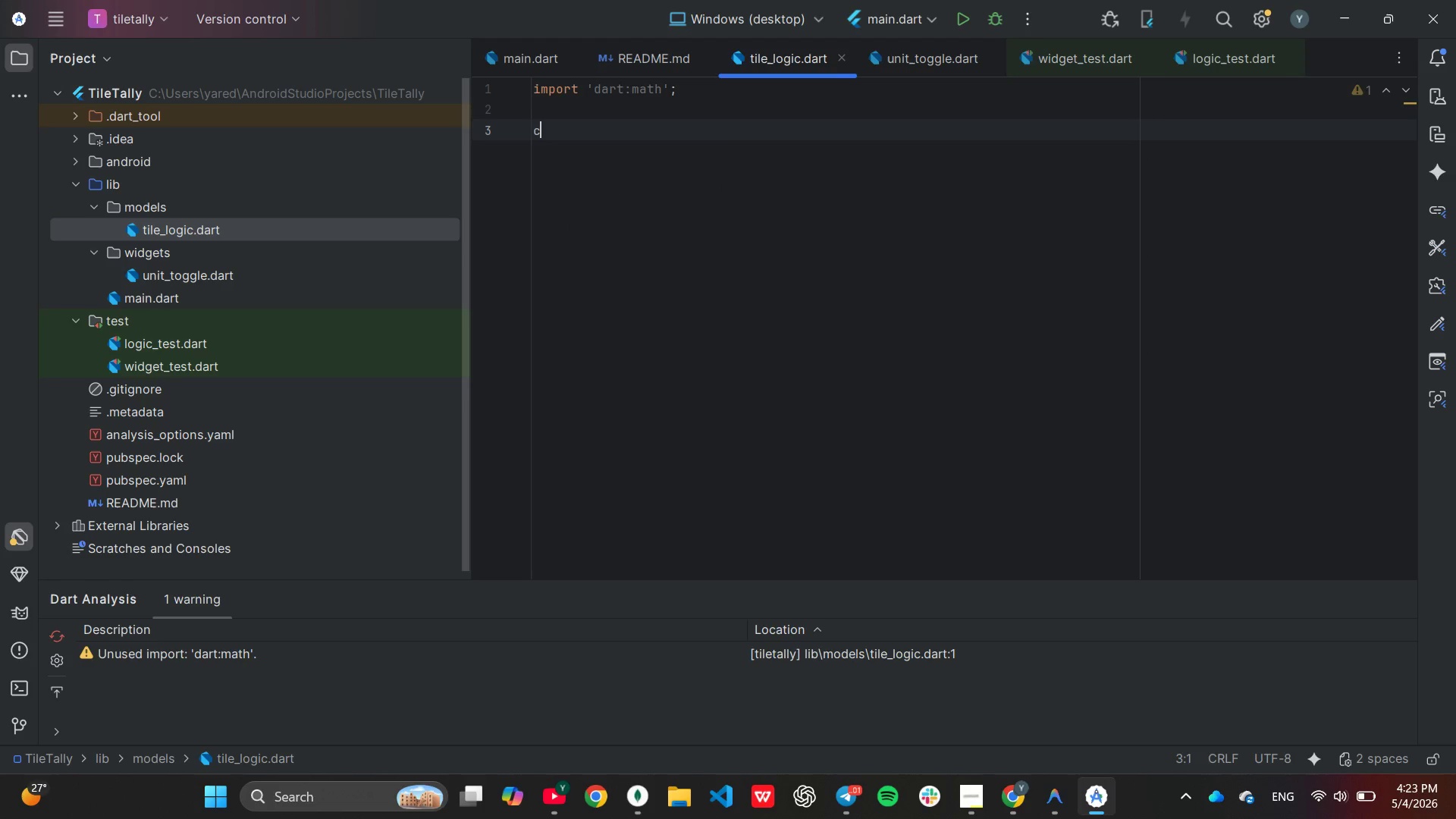 
type(class Tit)
key(Backspace)
type(leCalculator {)
 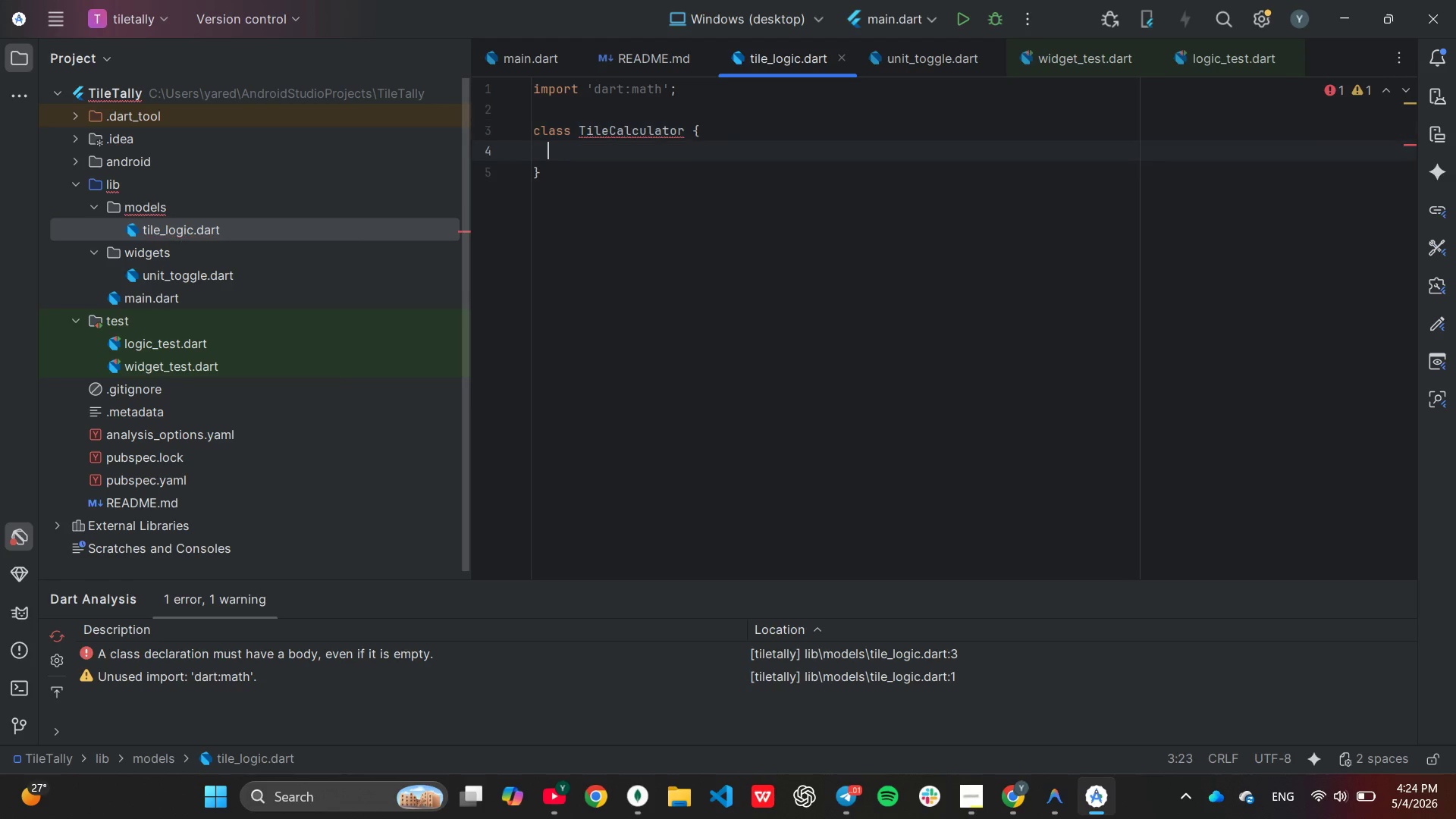 
 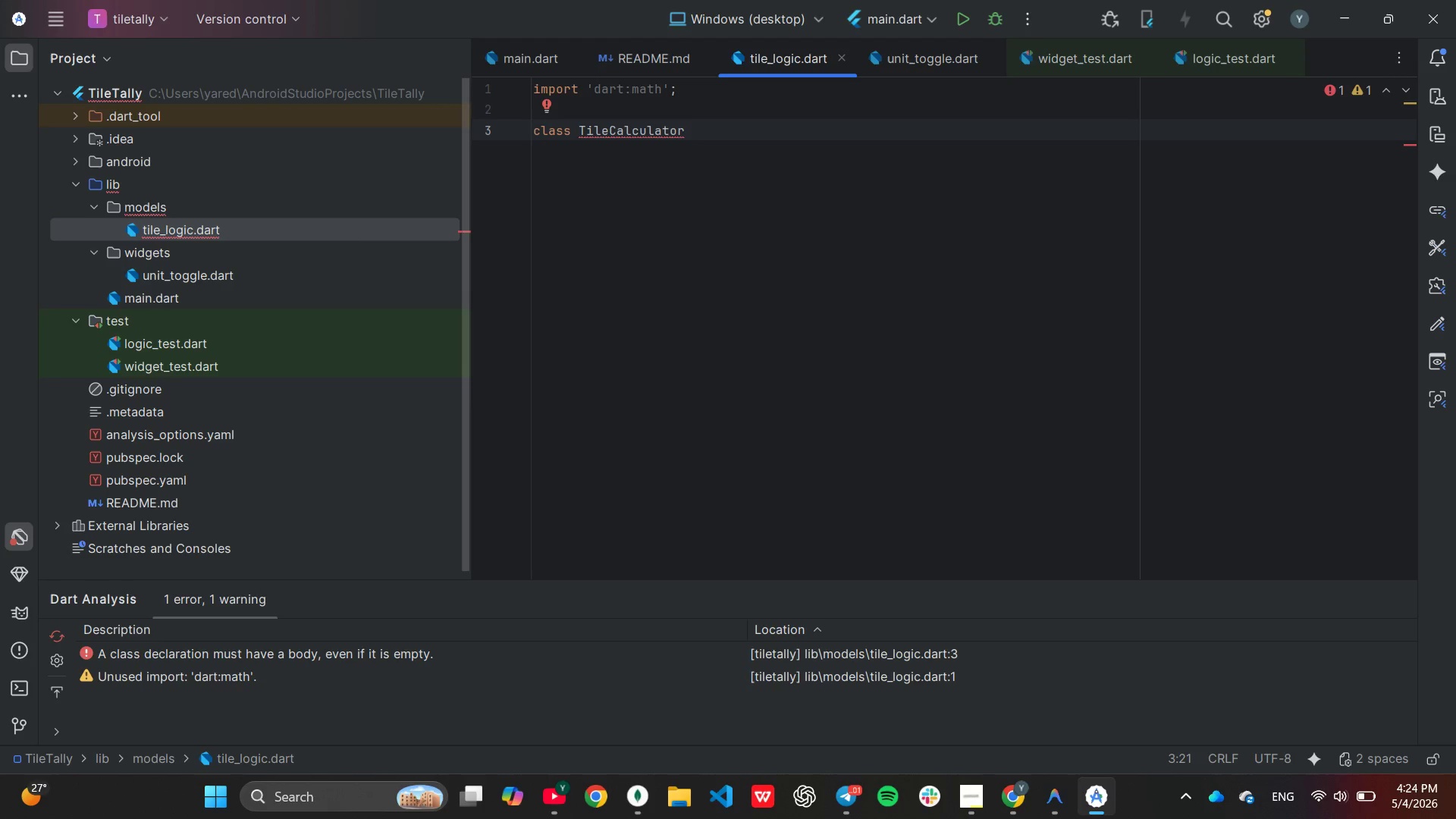 
key(Enter)
 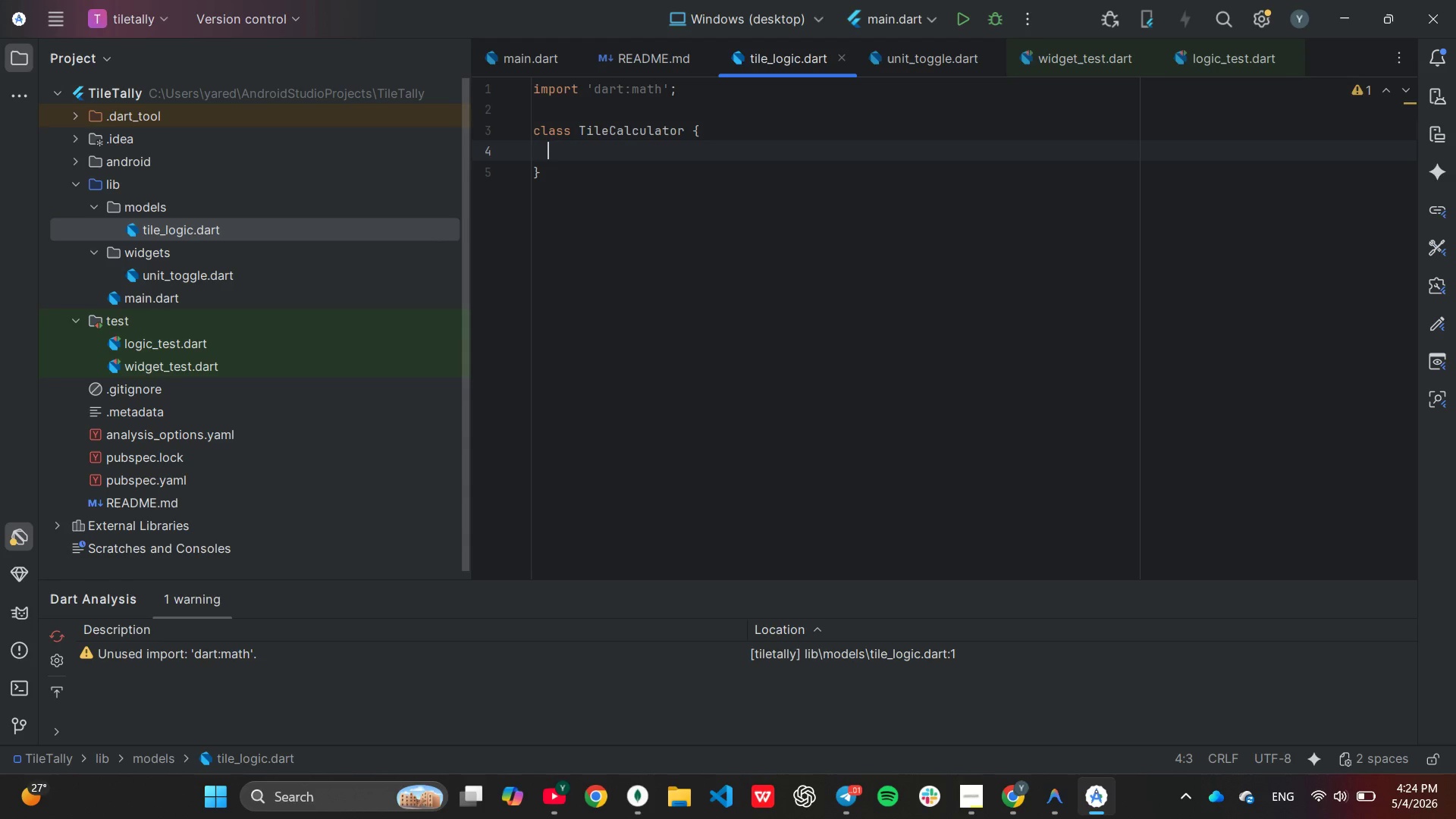 
wait(12.42)
 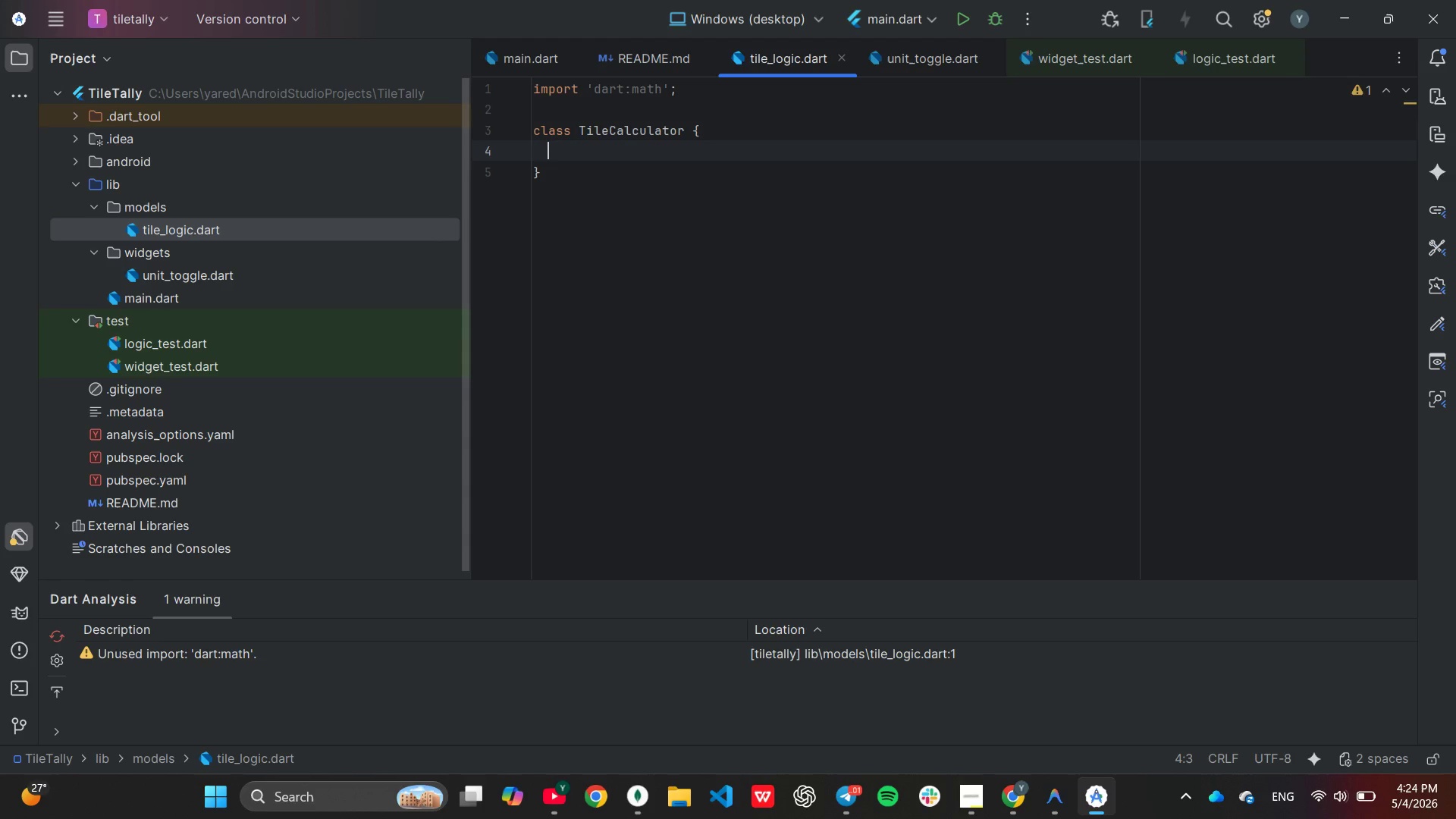 
type(// calculate total tiles)
 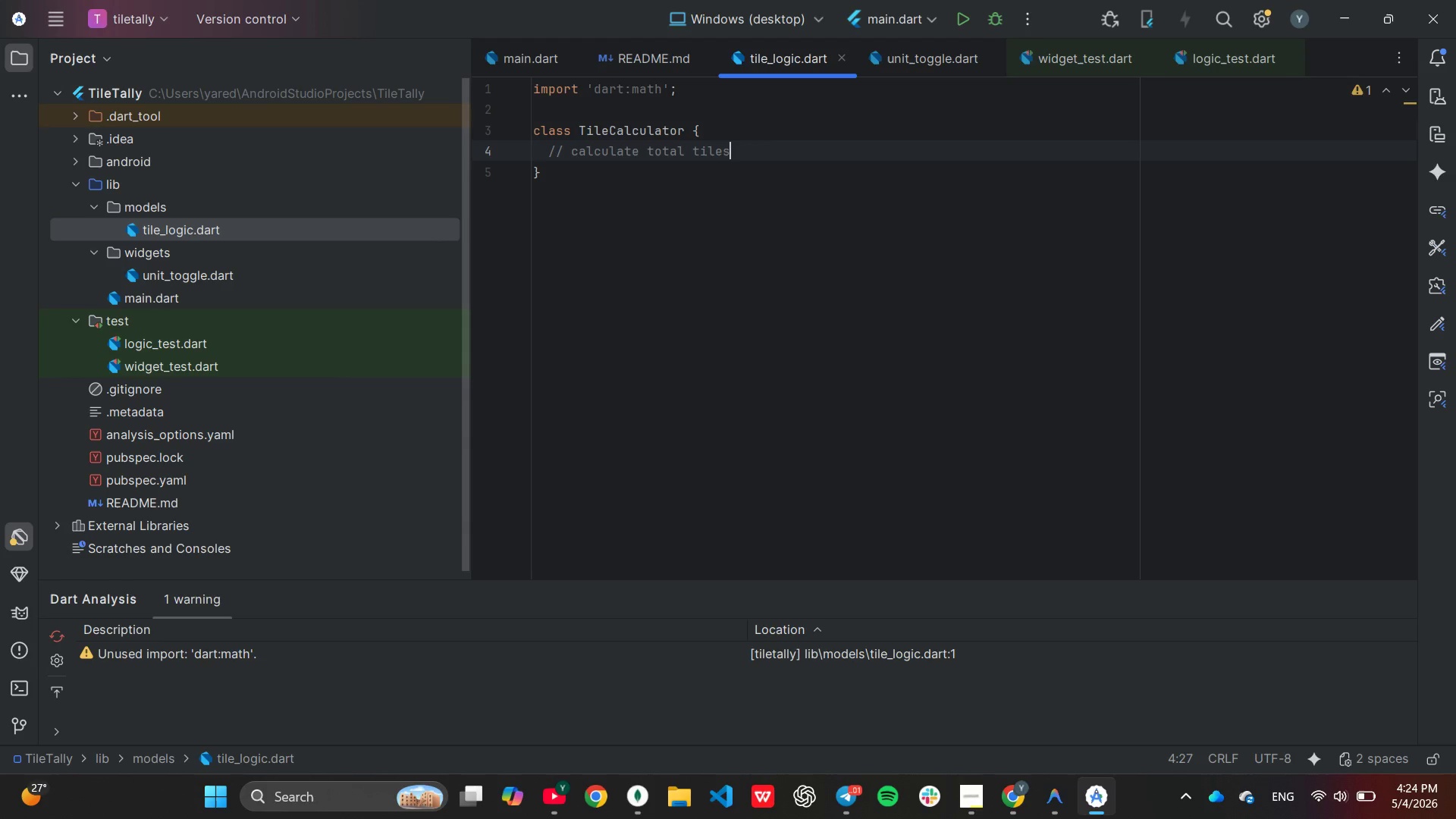 
type( including a 10% waste factor)
 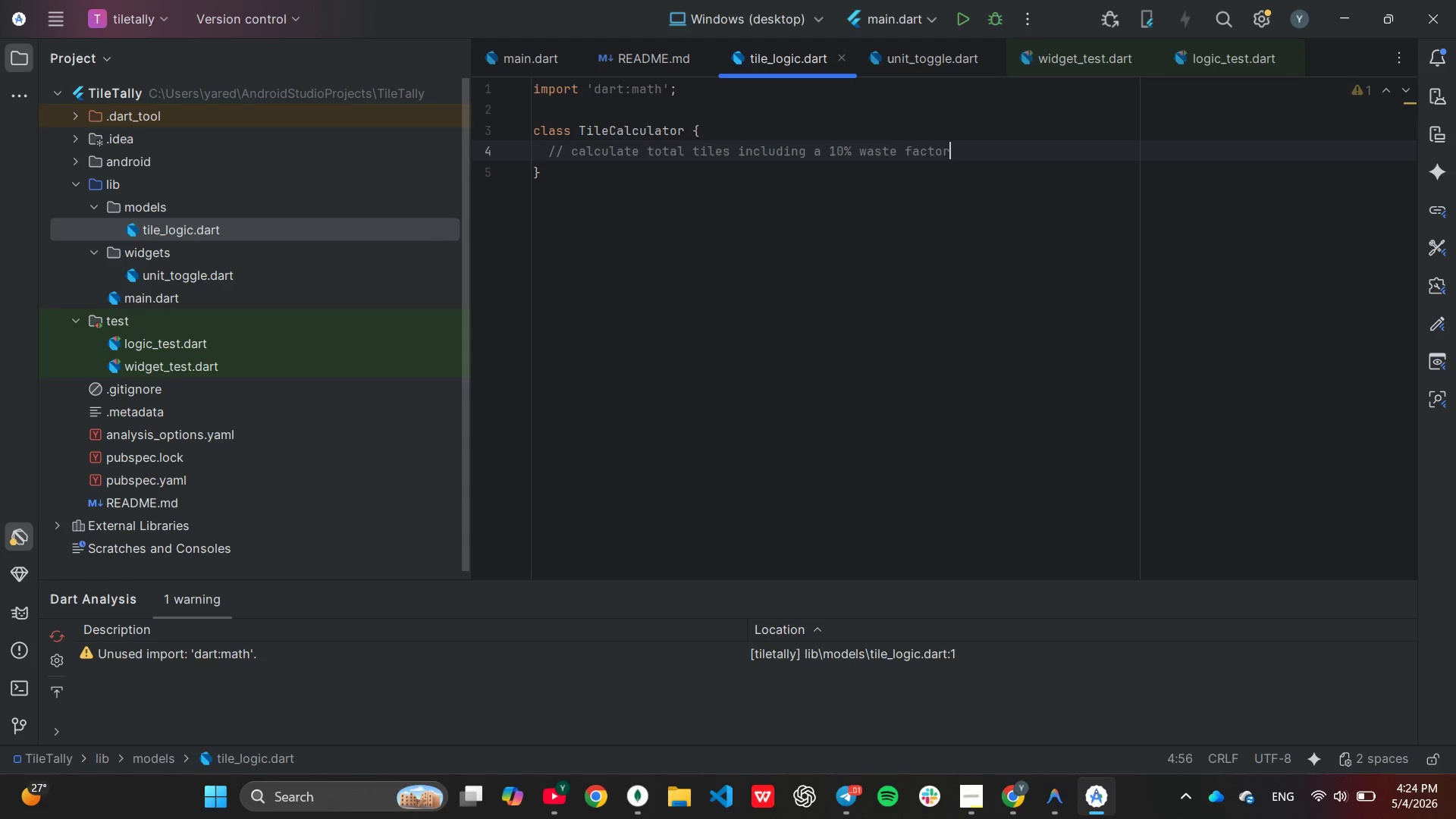 
key(Enter)
 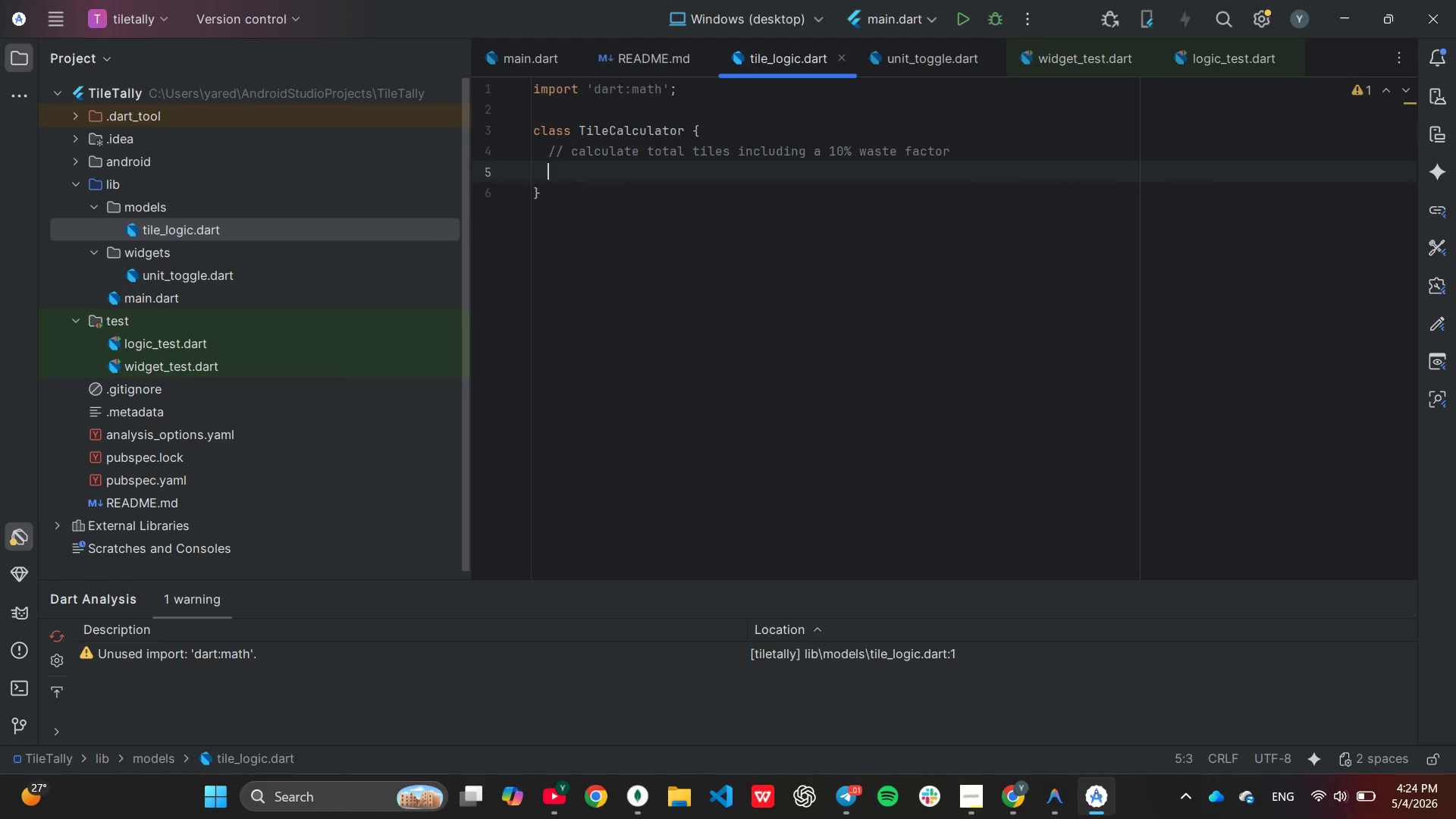 
type(//)
key(Backspace)
key(Backspace)
type(static do)
 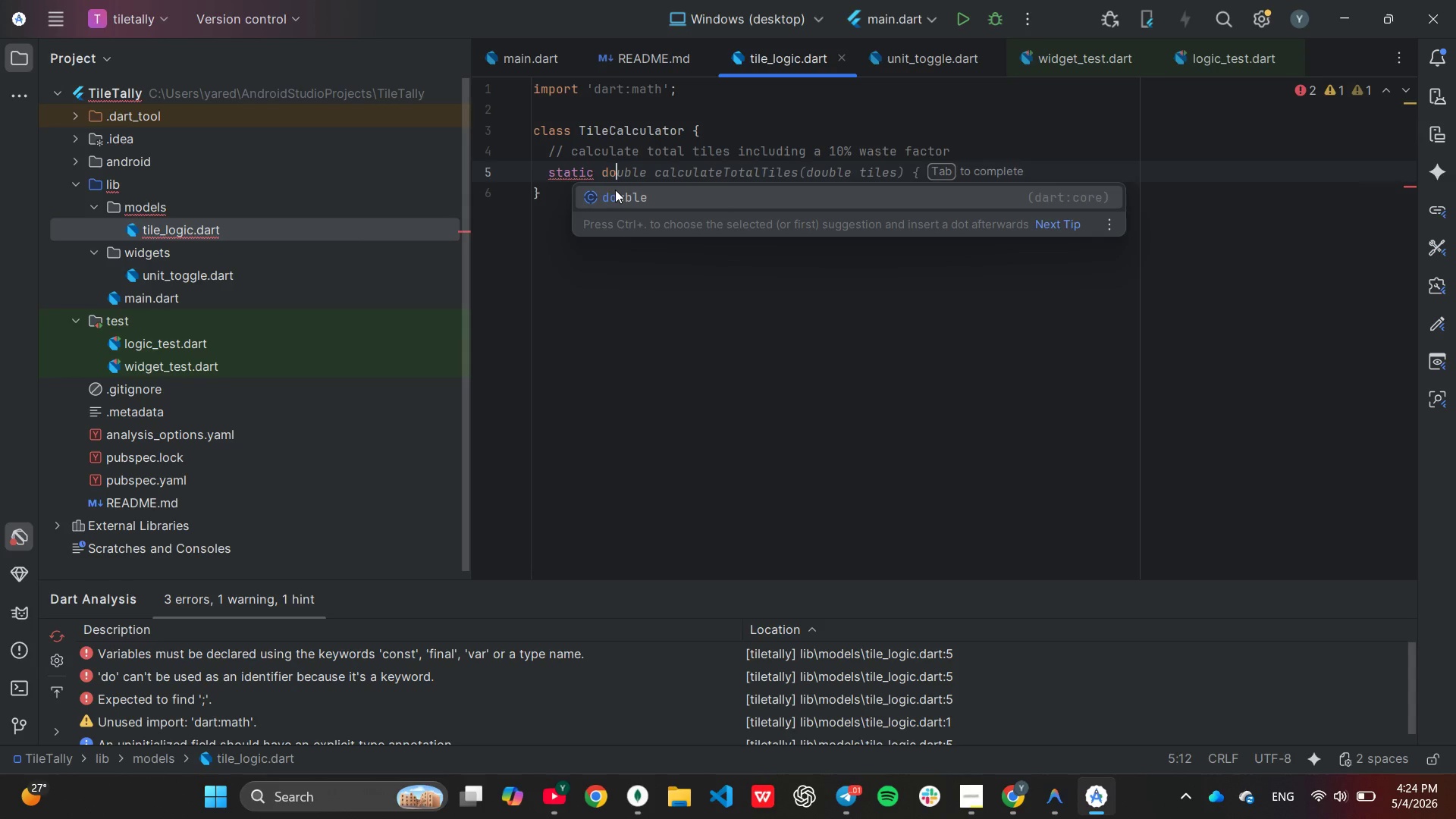 
key(Enter)
 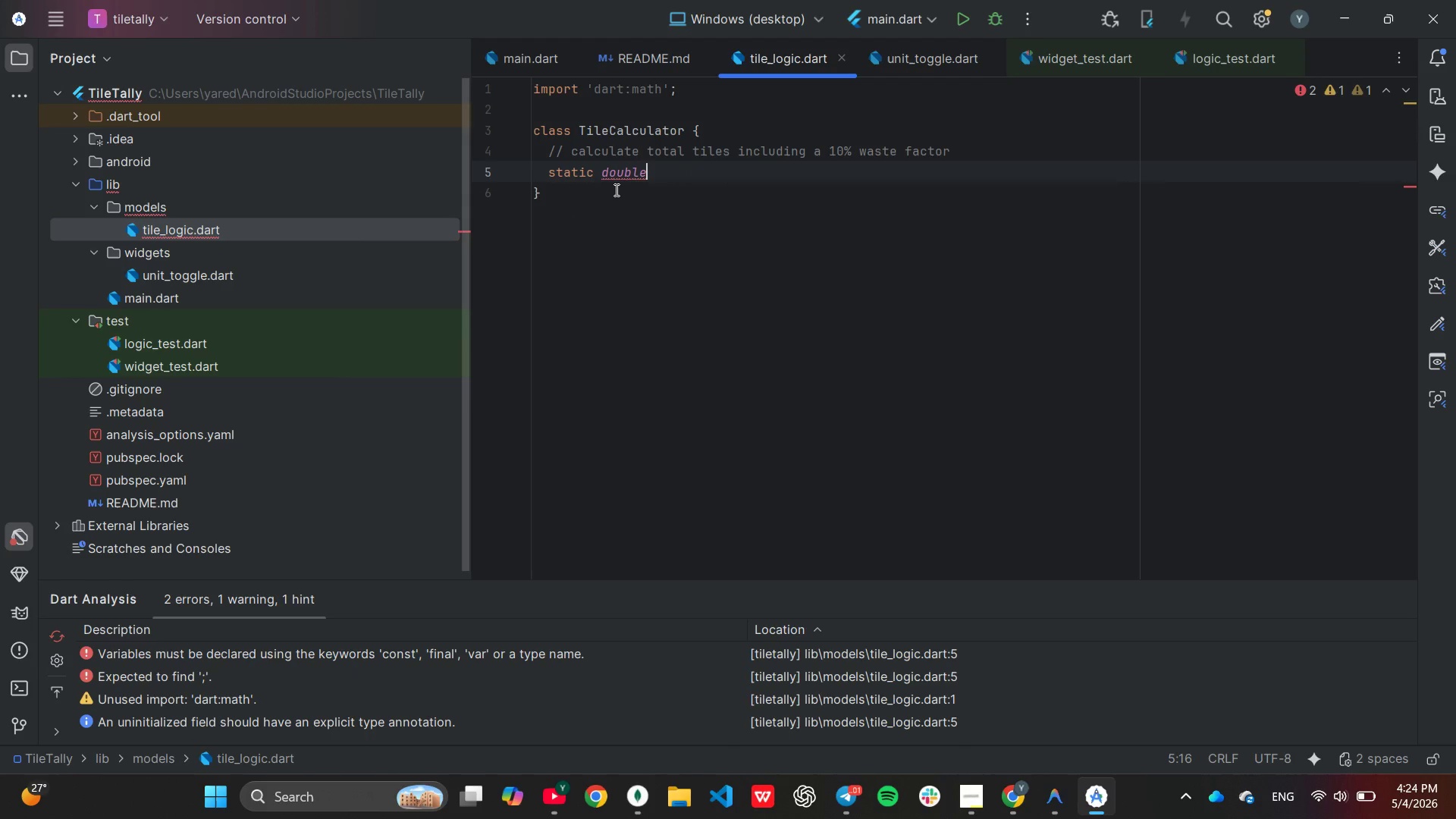 
type( calcula)
key(Tab)
 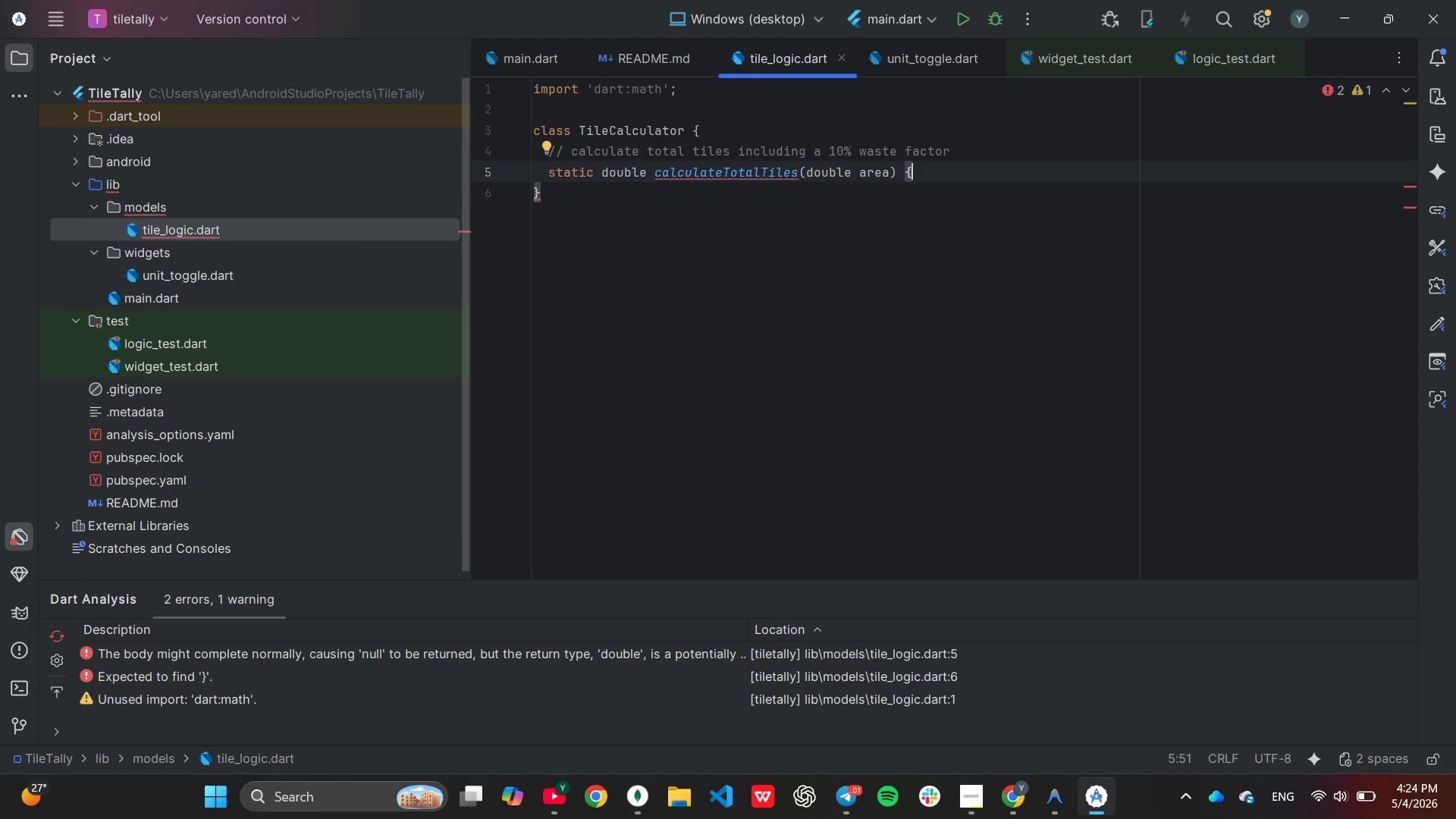 
wait(6.8)
 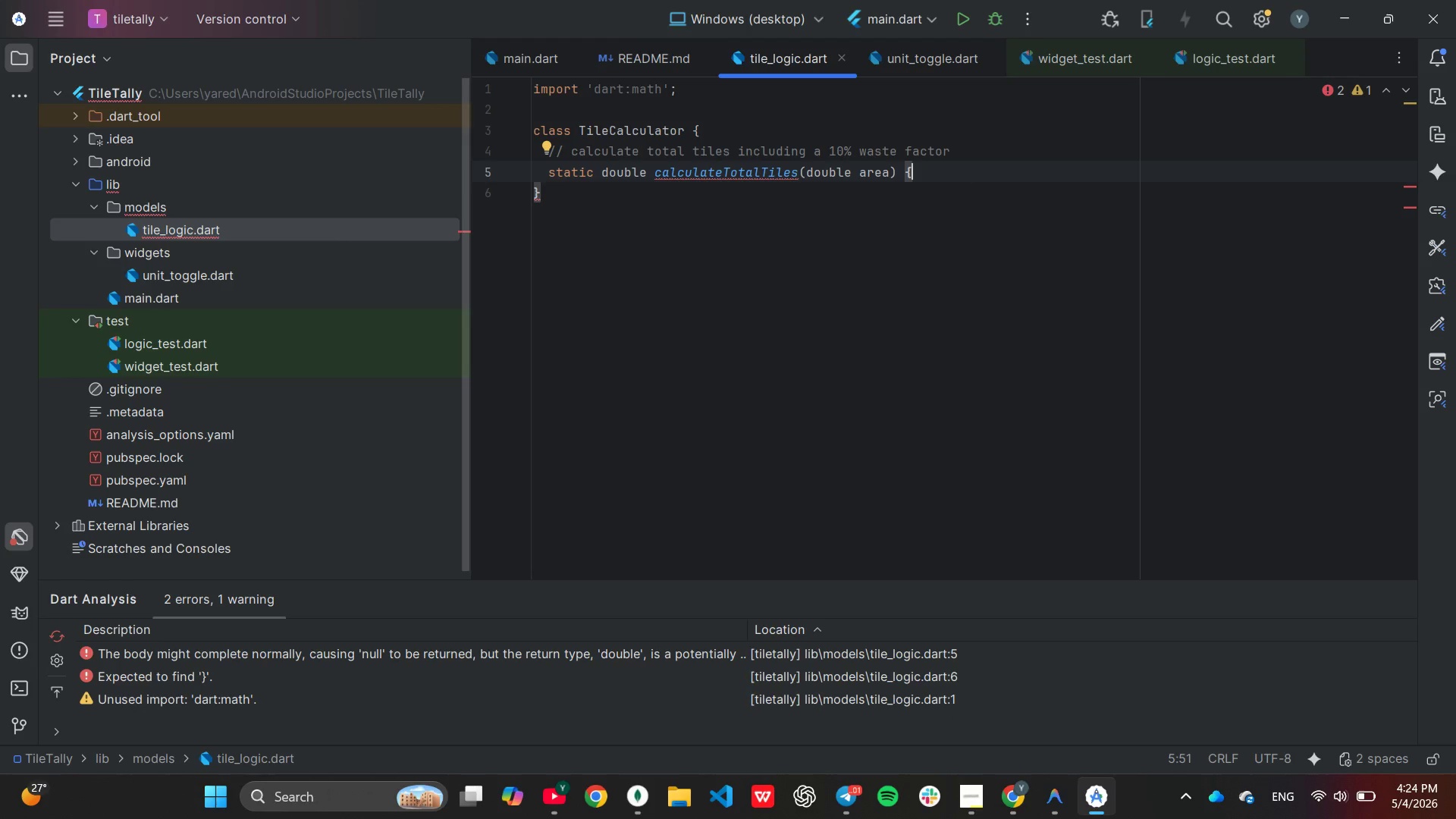 
hold_key(key=Backspace, duration=0.72)
 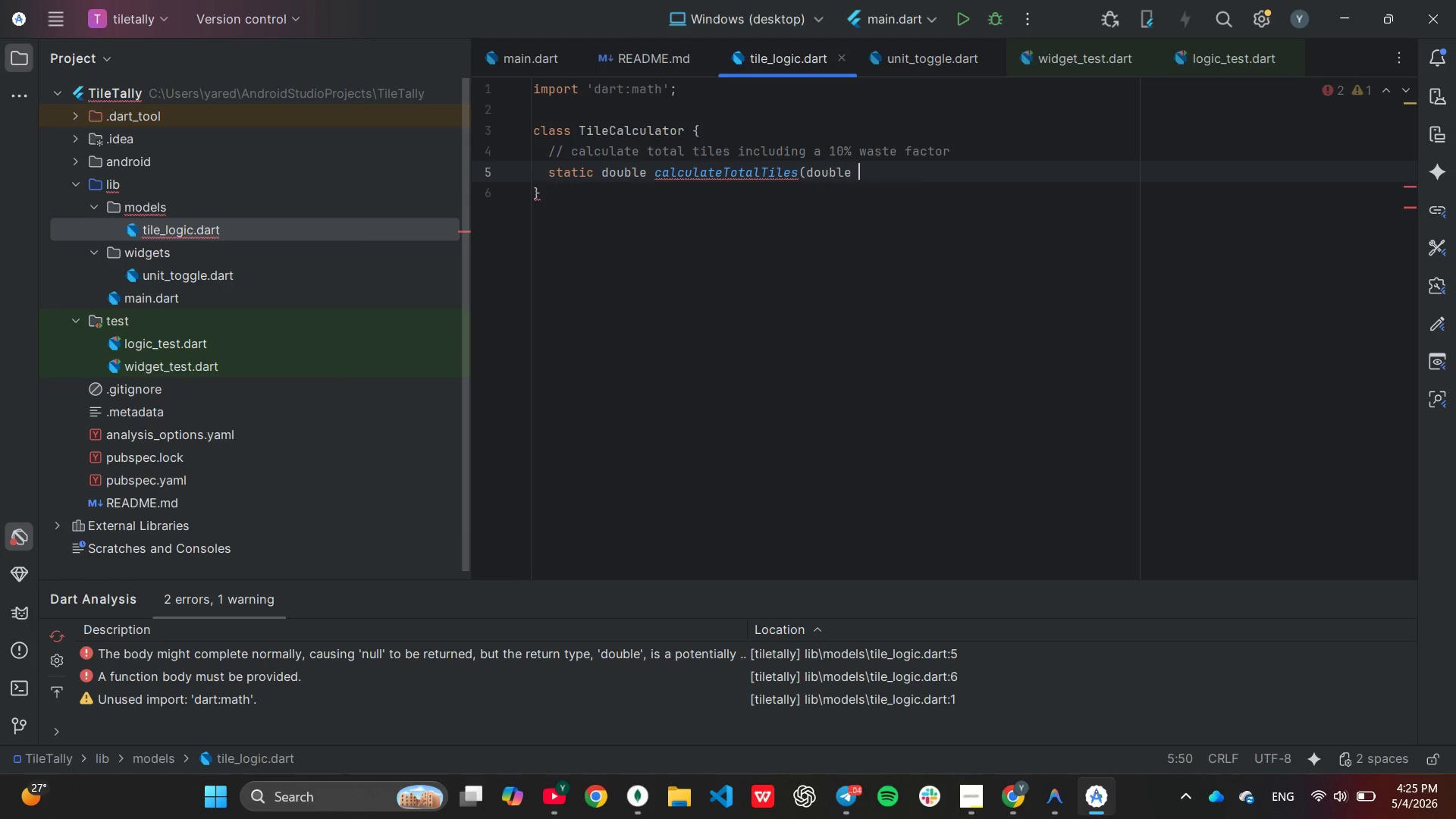 
key(Backspace)
 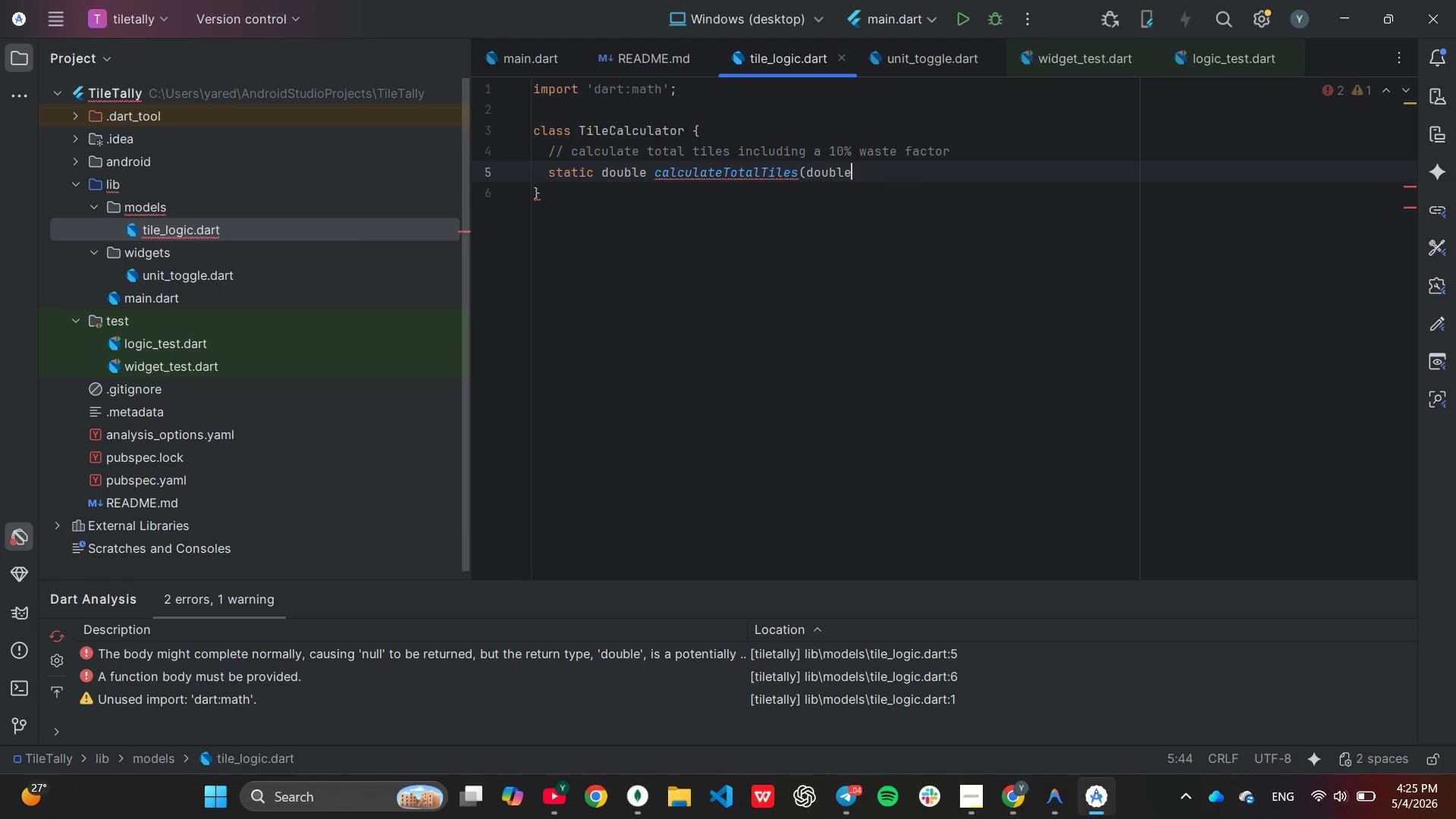 
key(Backspace)
 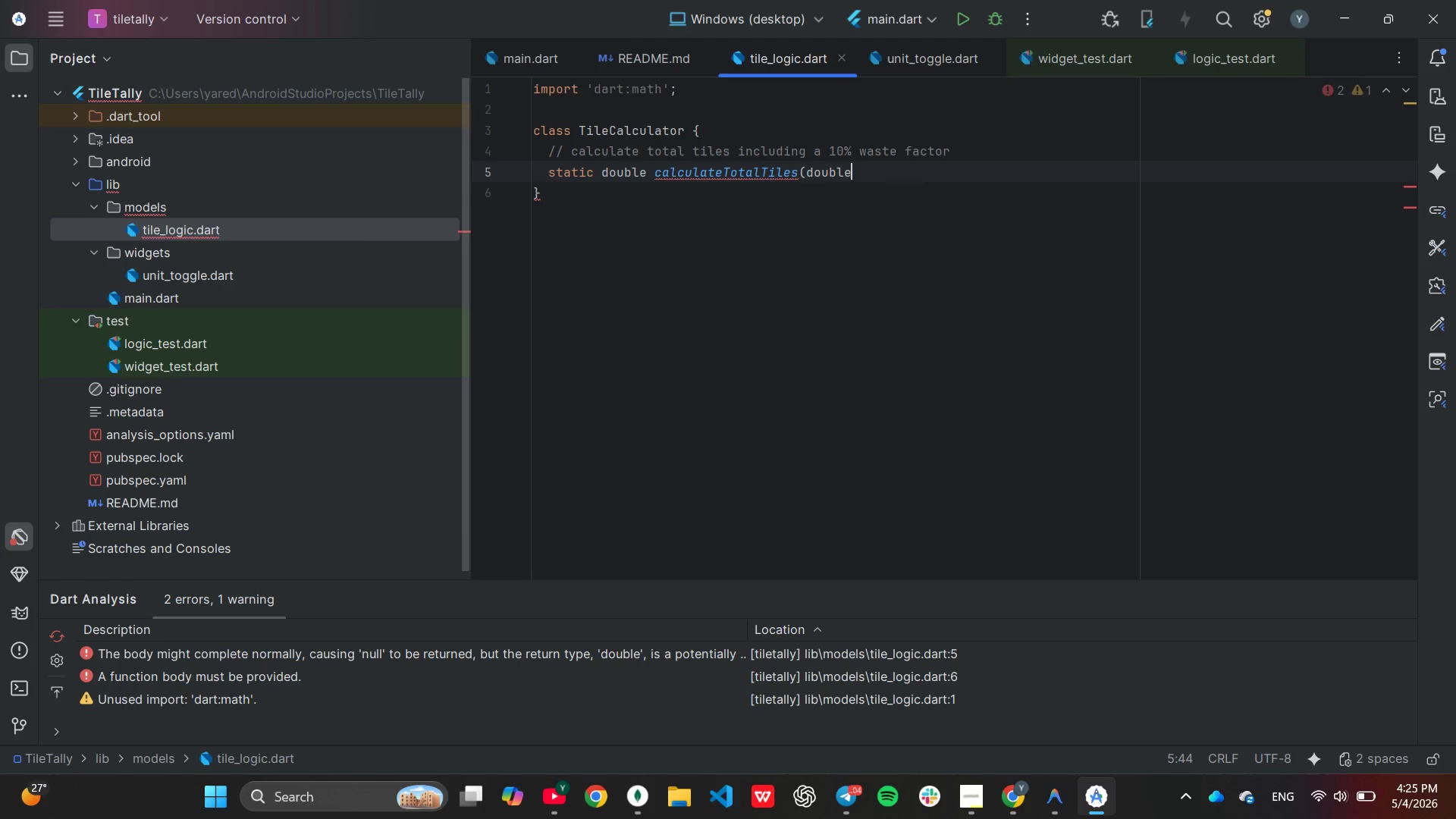 
key(Backspace)
 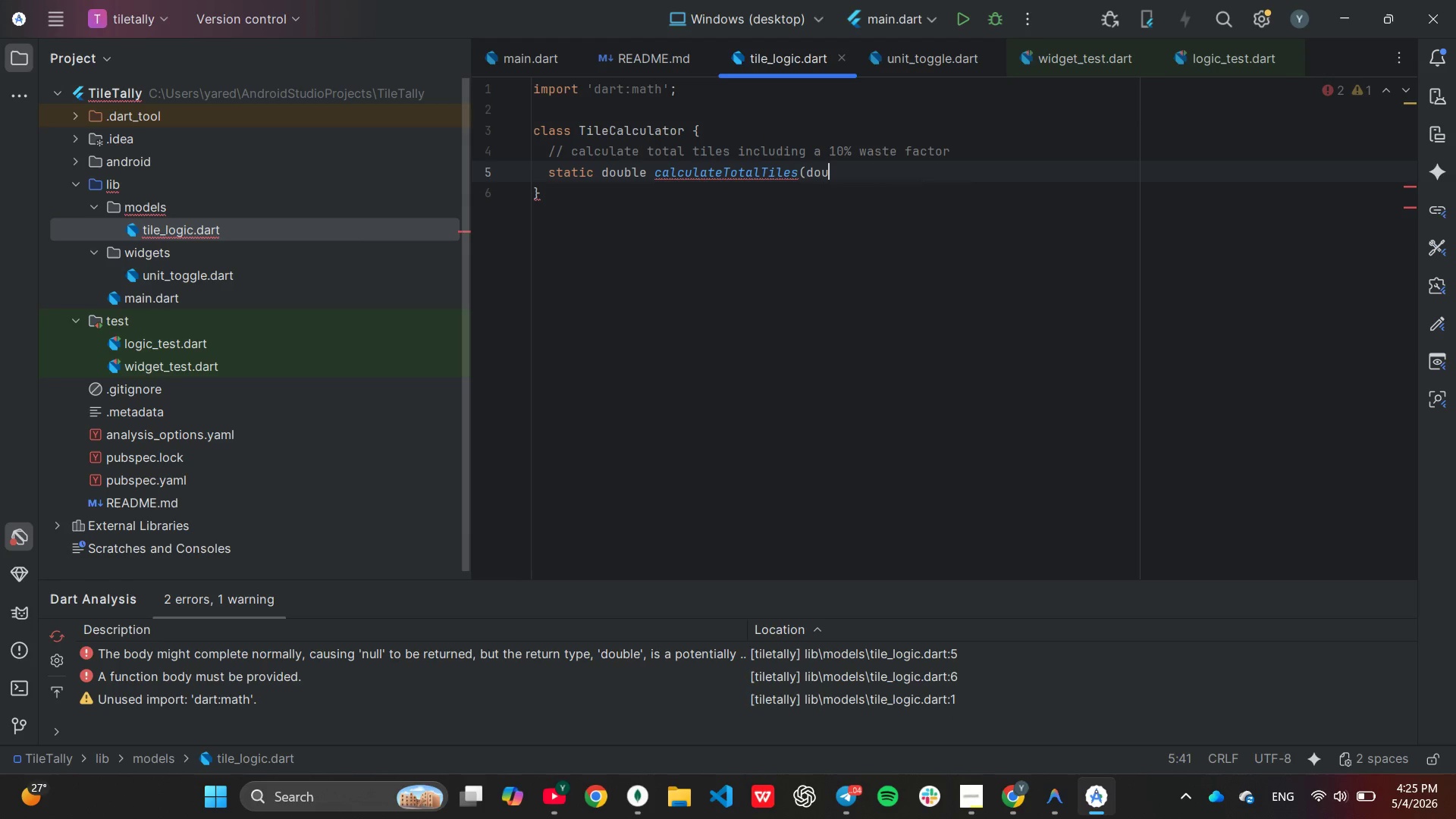 
key(Backspace)
 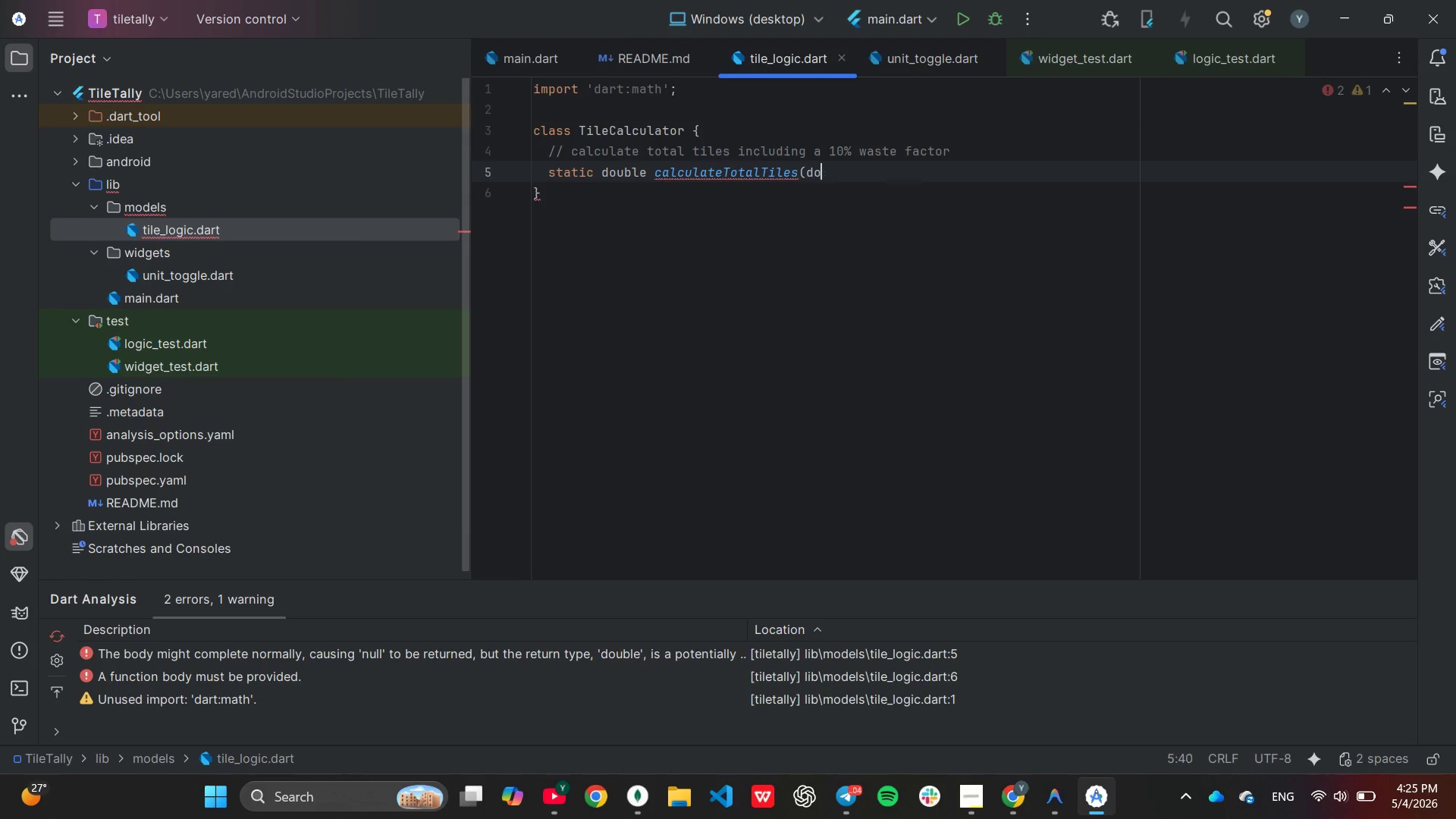 
key(Backspace)
 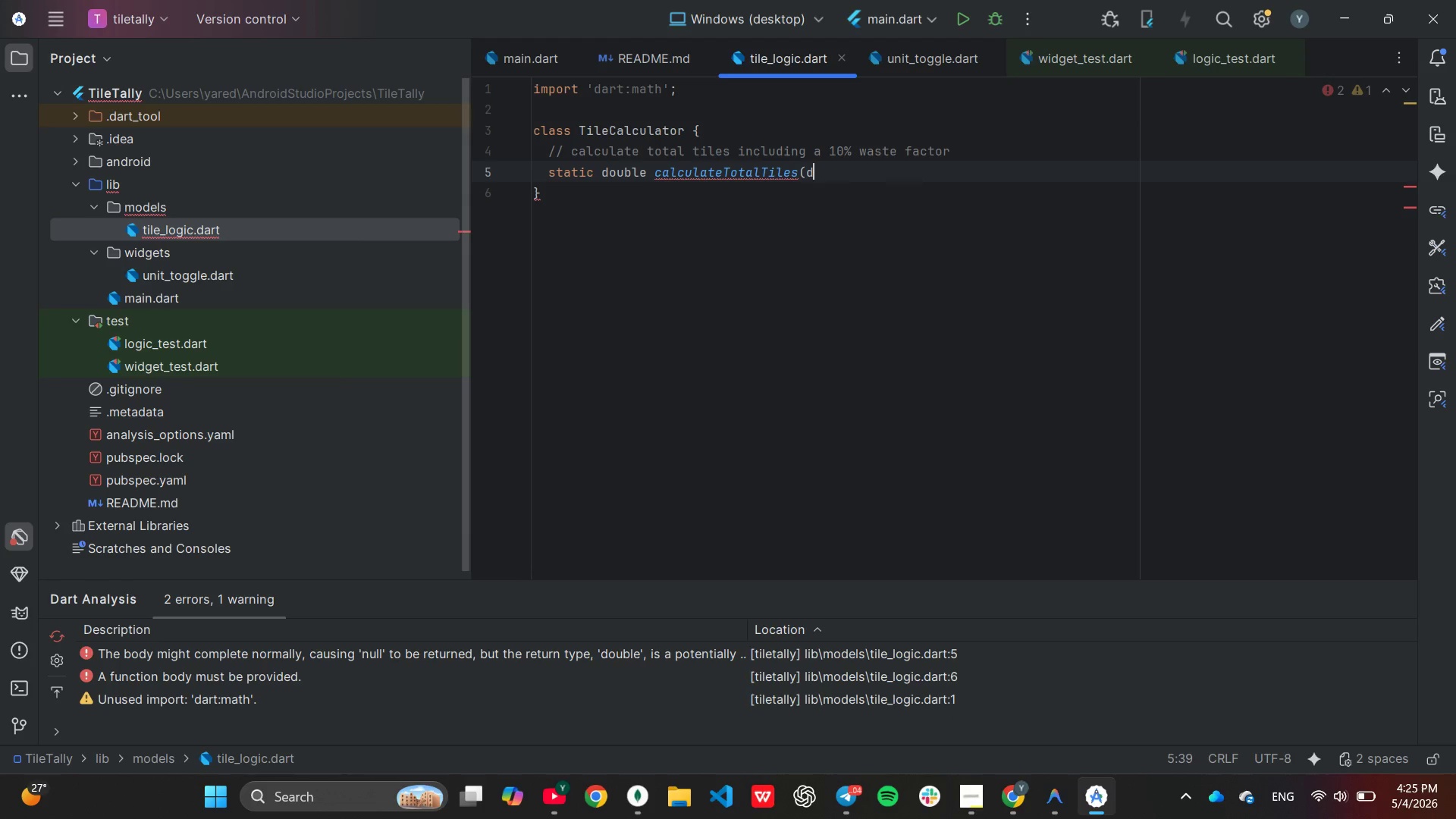 
key(Backspace)
 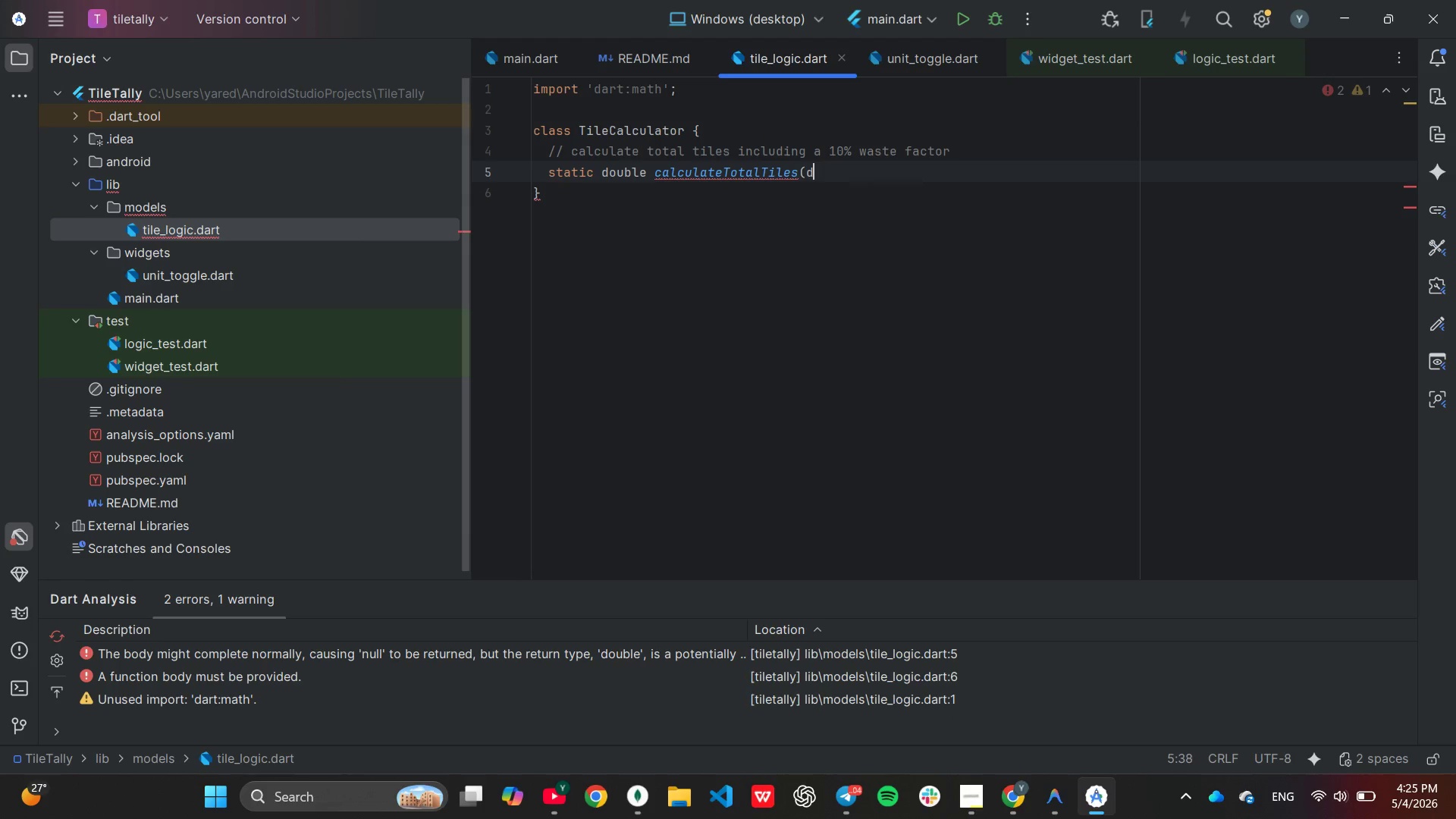 
key(Backspace)
 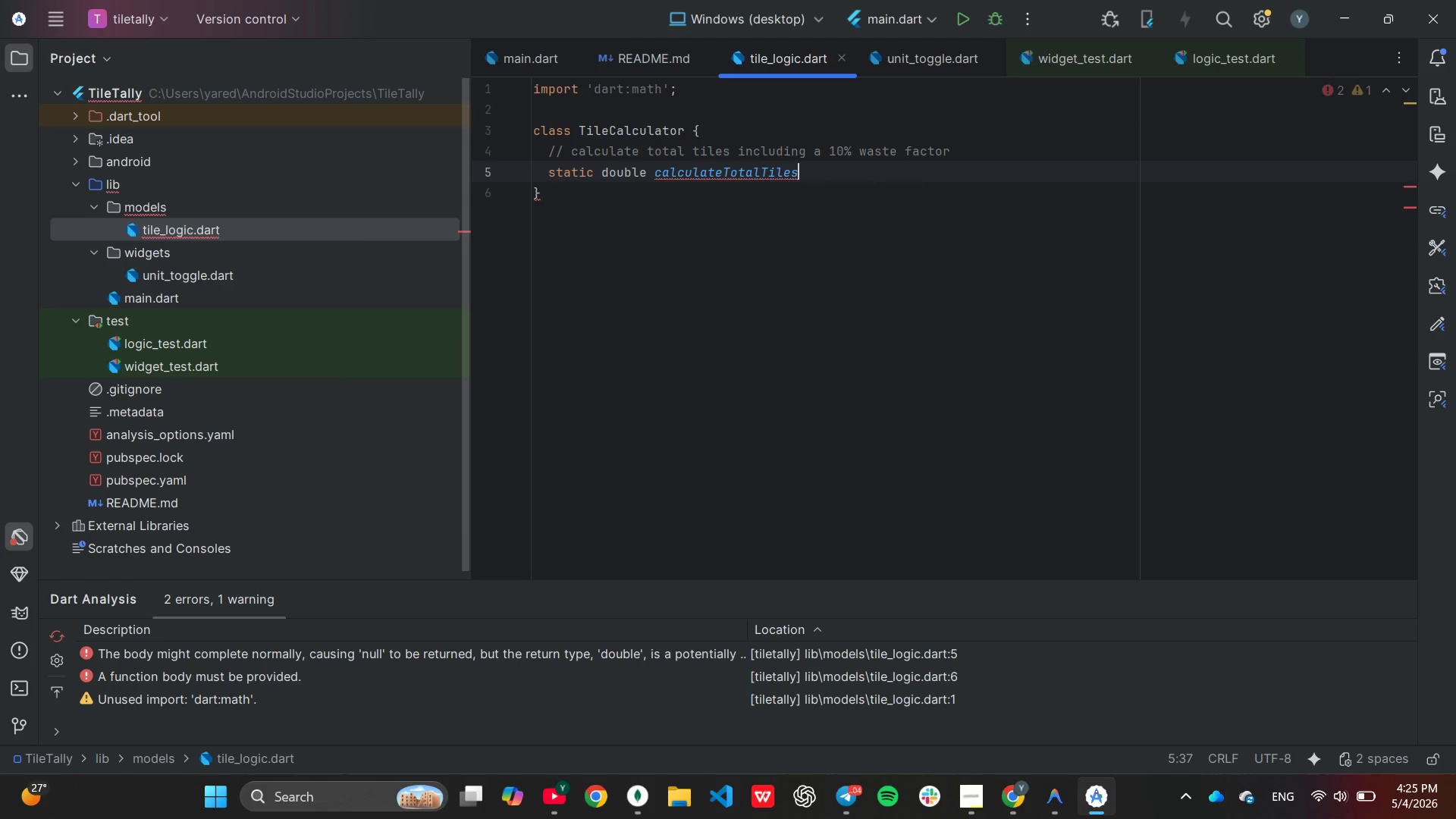 
key(Backspace)
 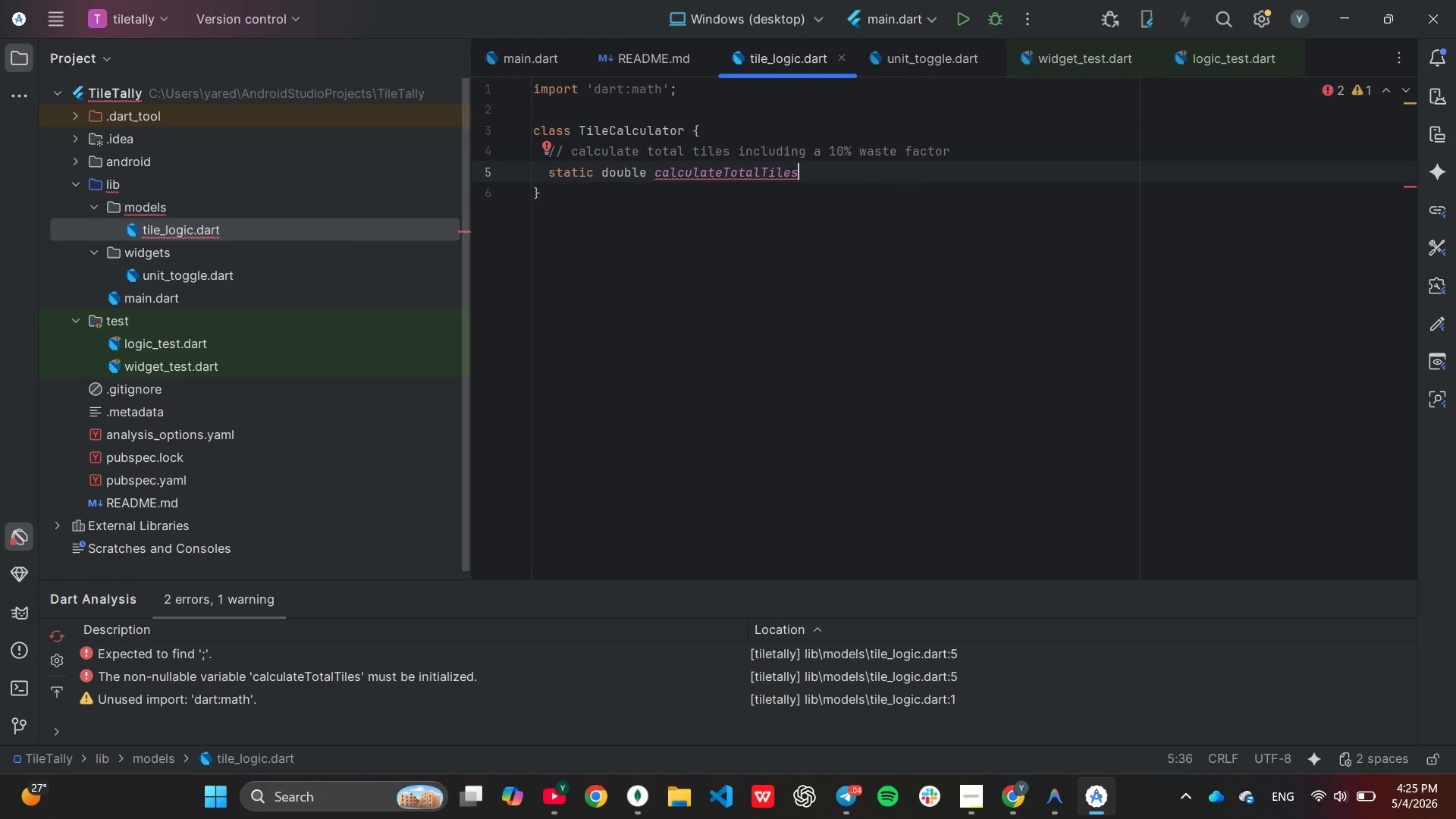 
key(Shift+ShiftLeft)
 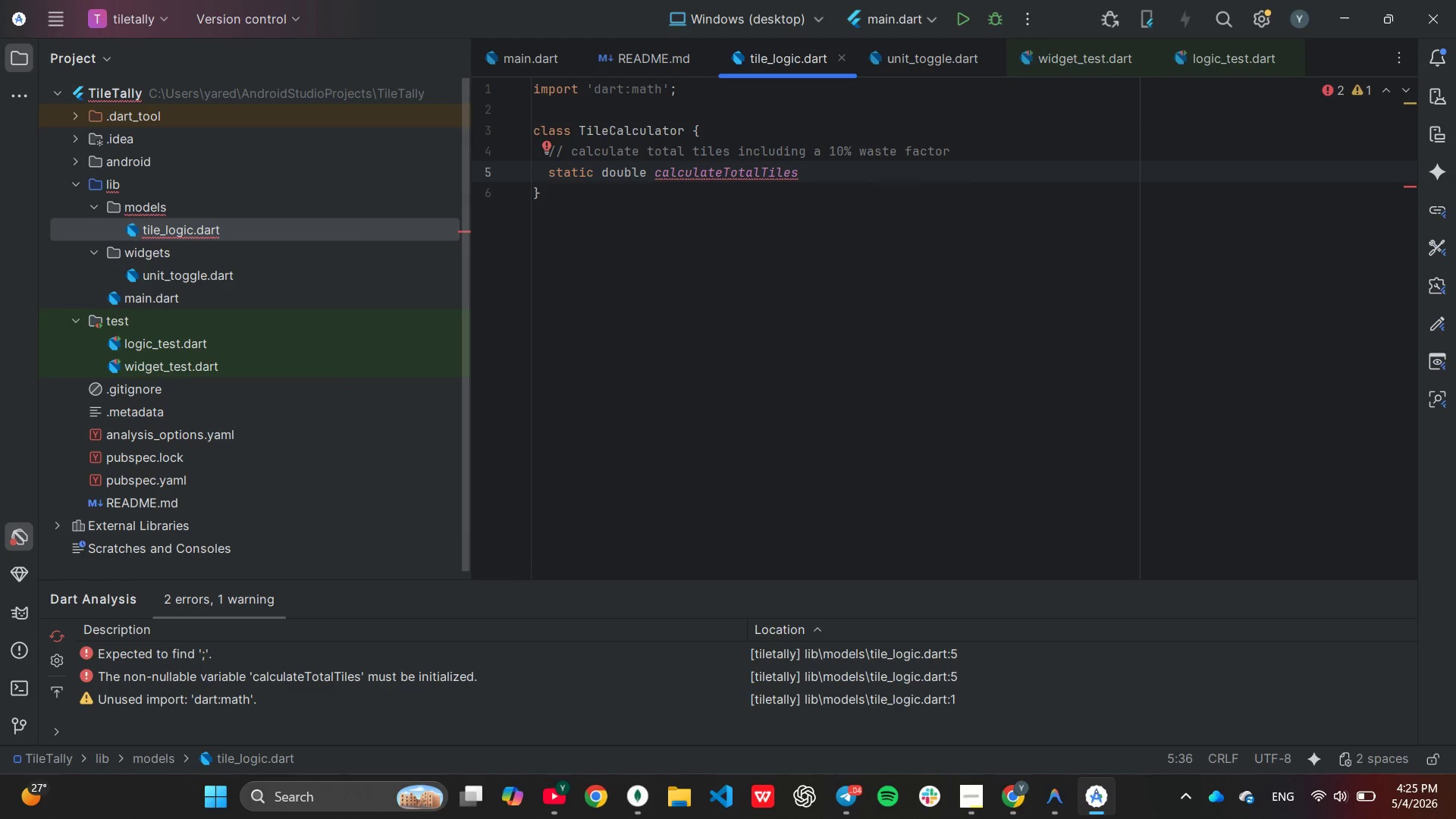 
key(Shift+9)
 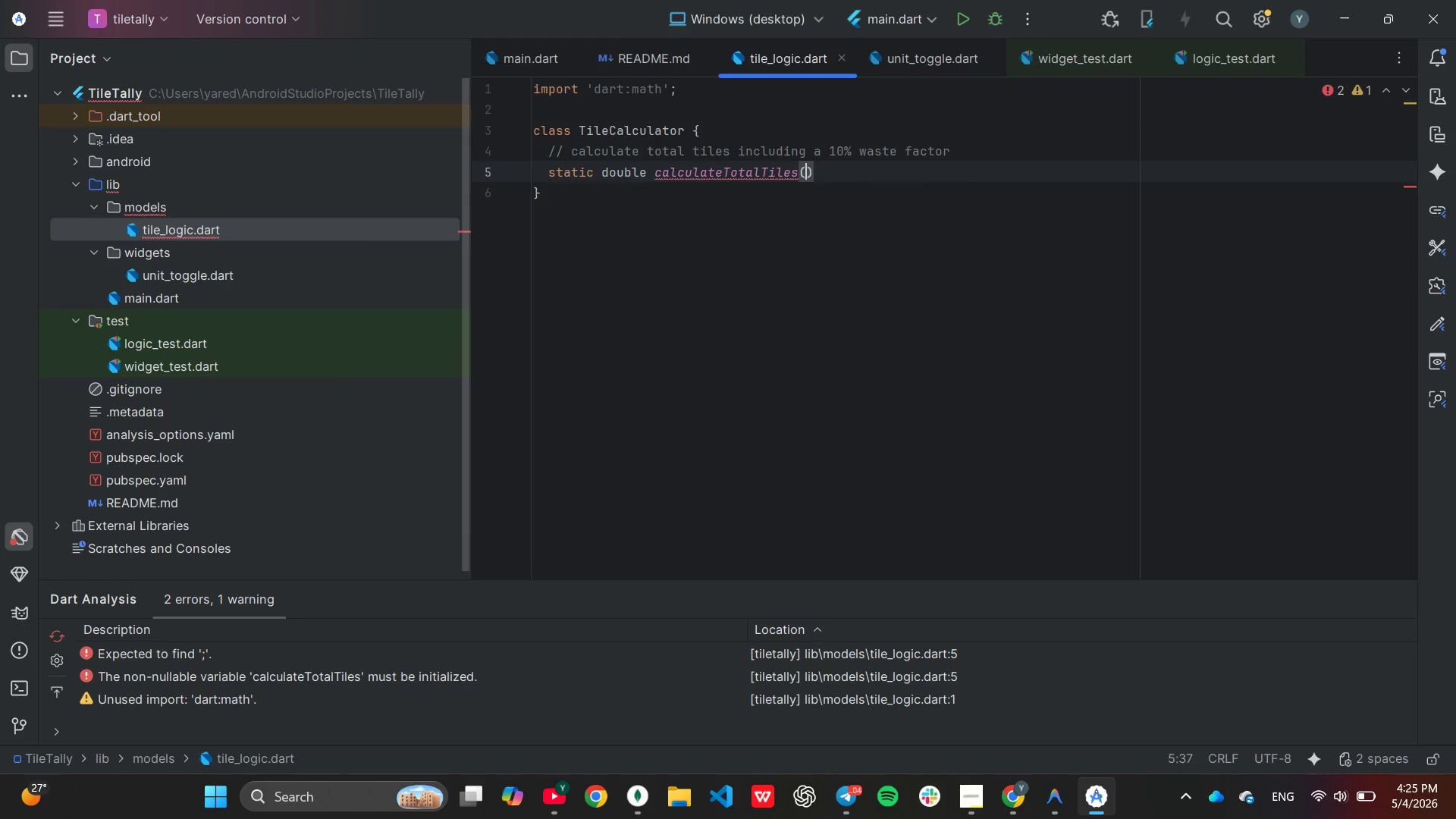 
key(Shift+BracketLeft)
 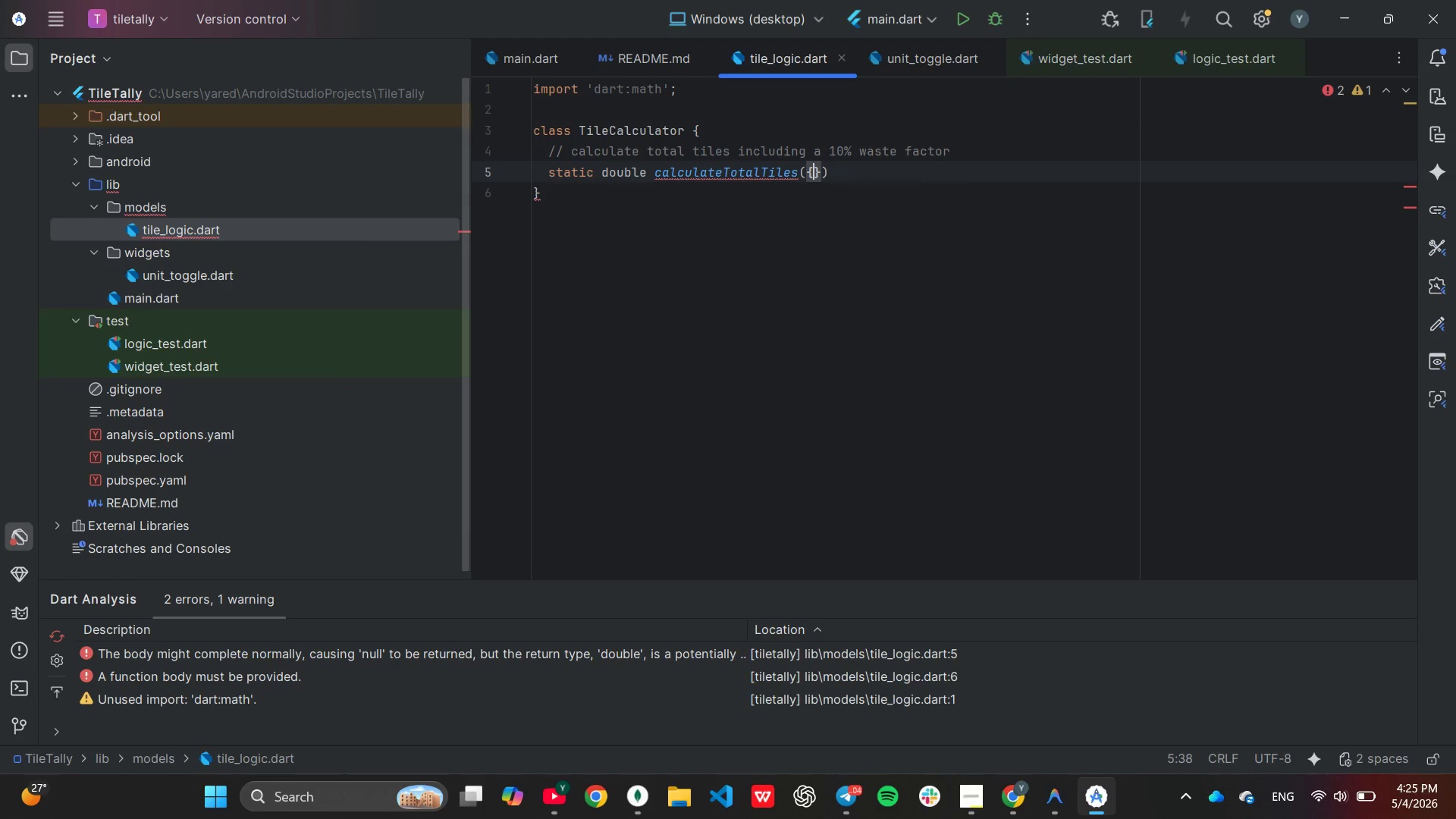 
key(Enter)
 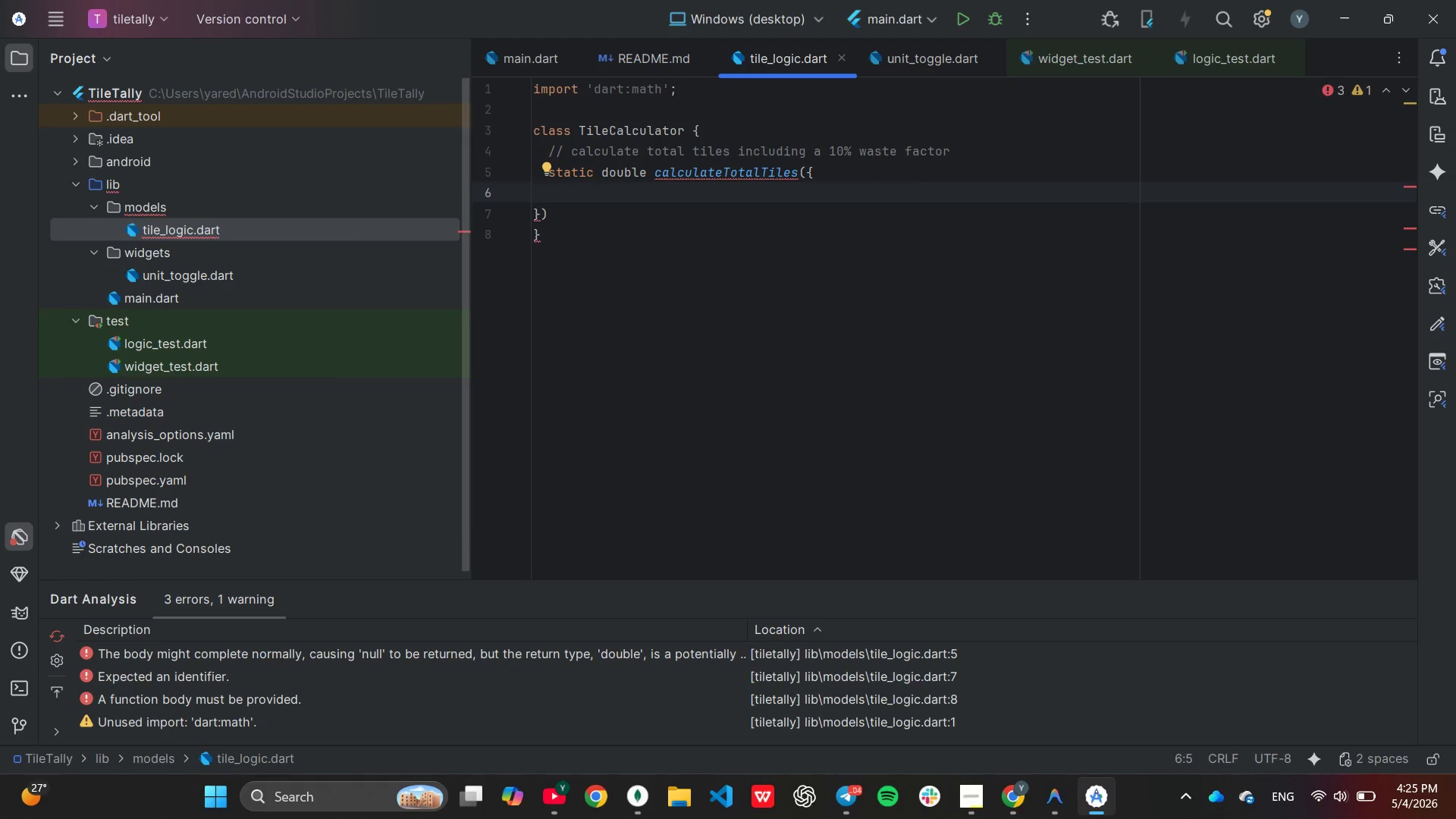 
type(re)
 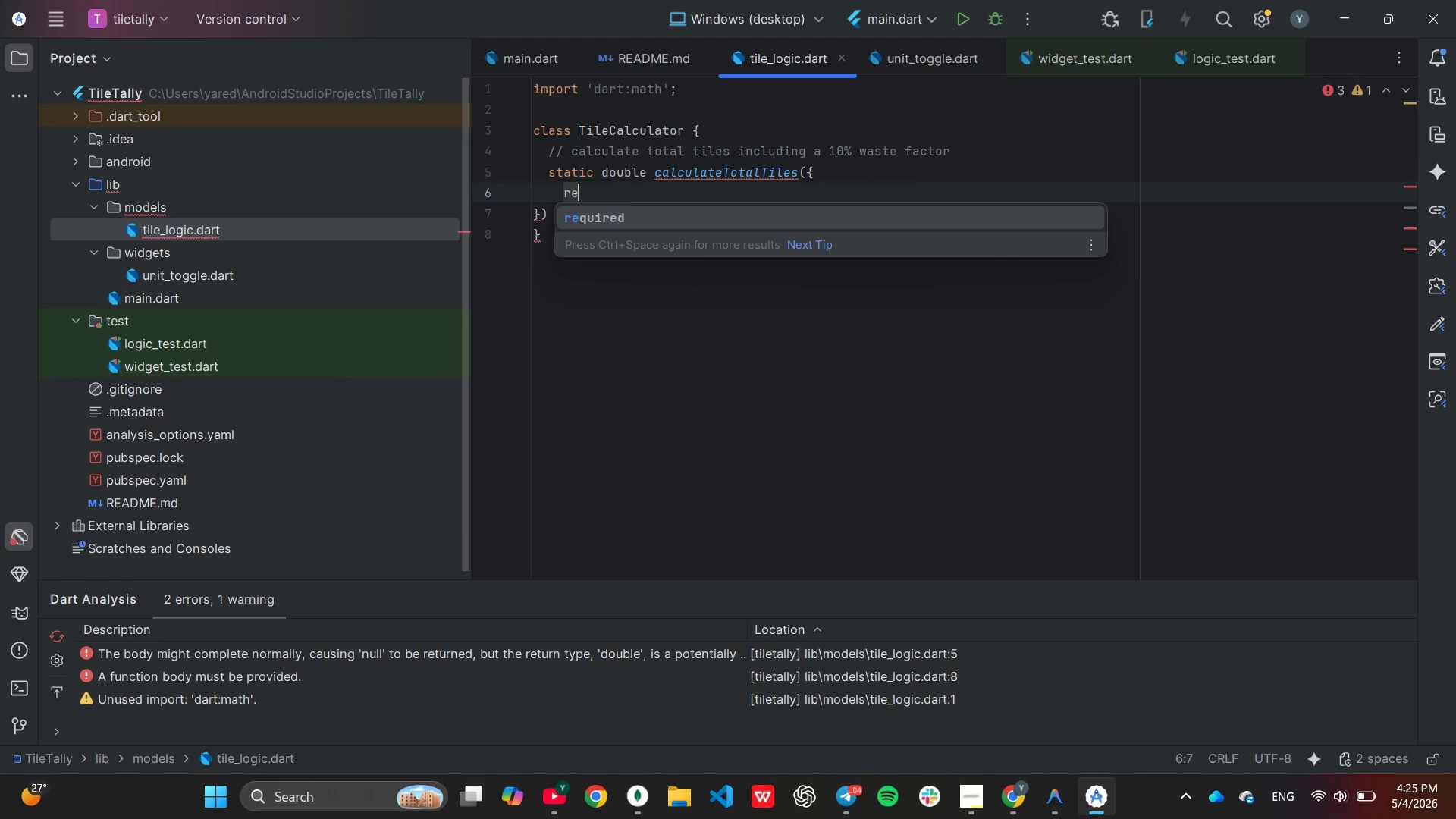 
key(Enter)
 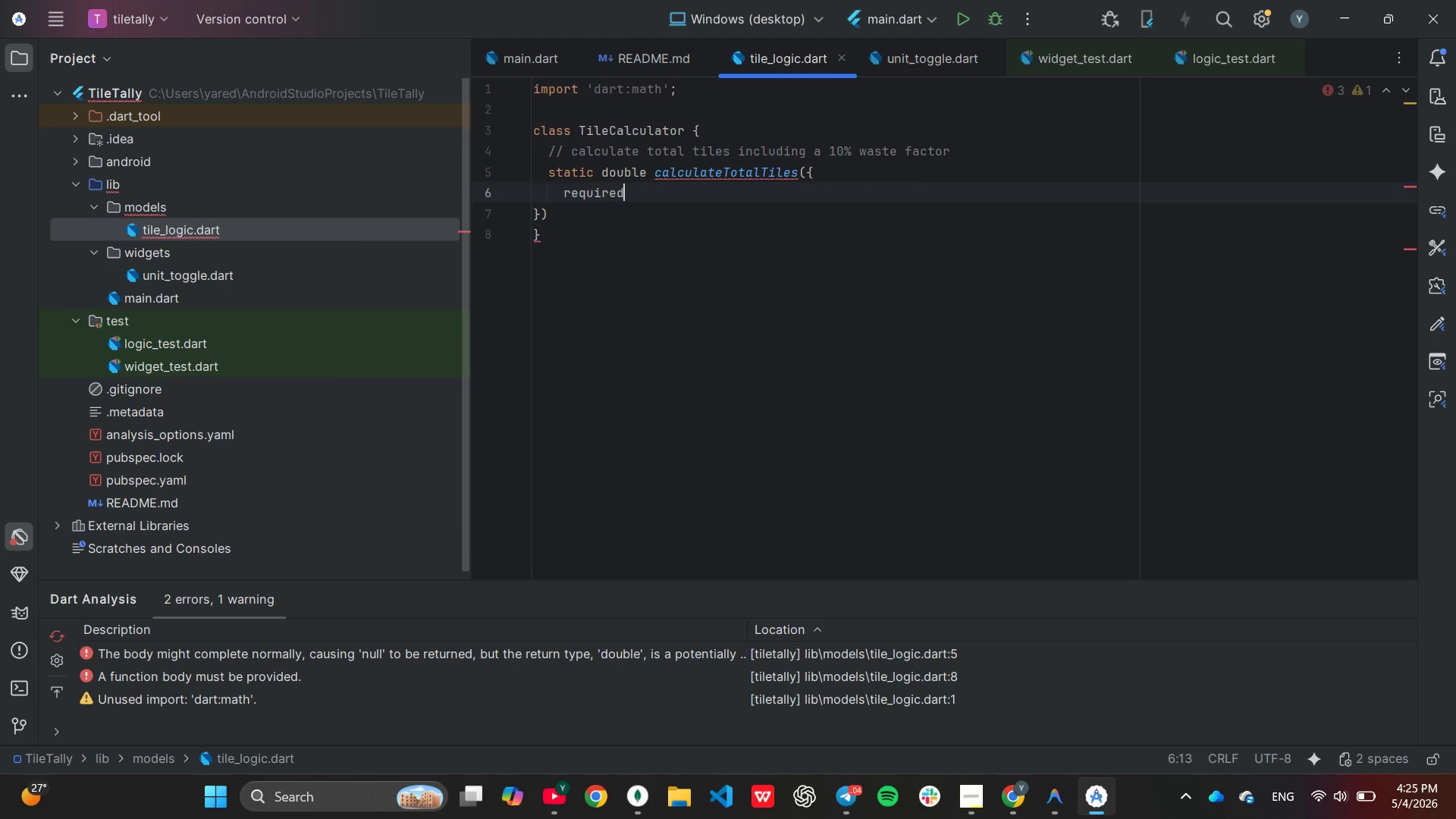 
type( double)
key(Tab)
 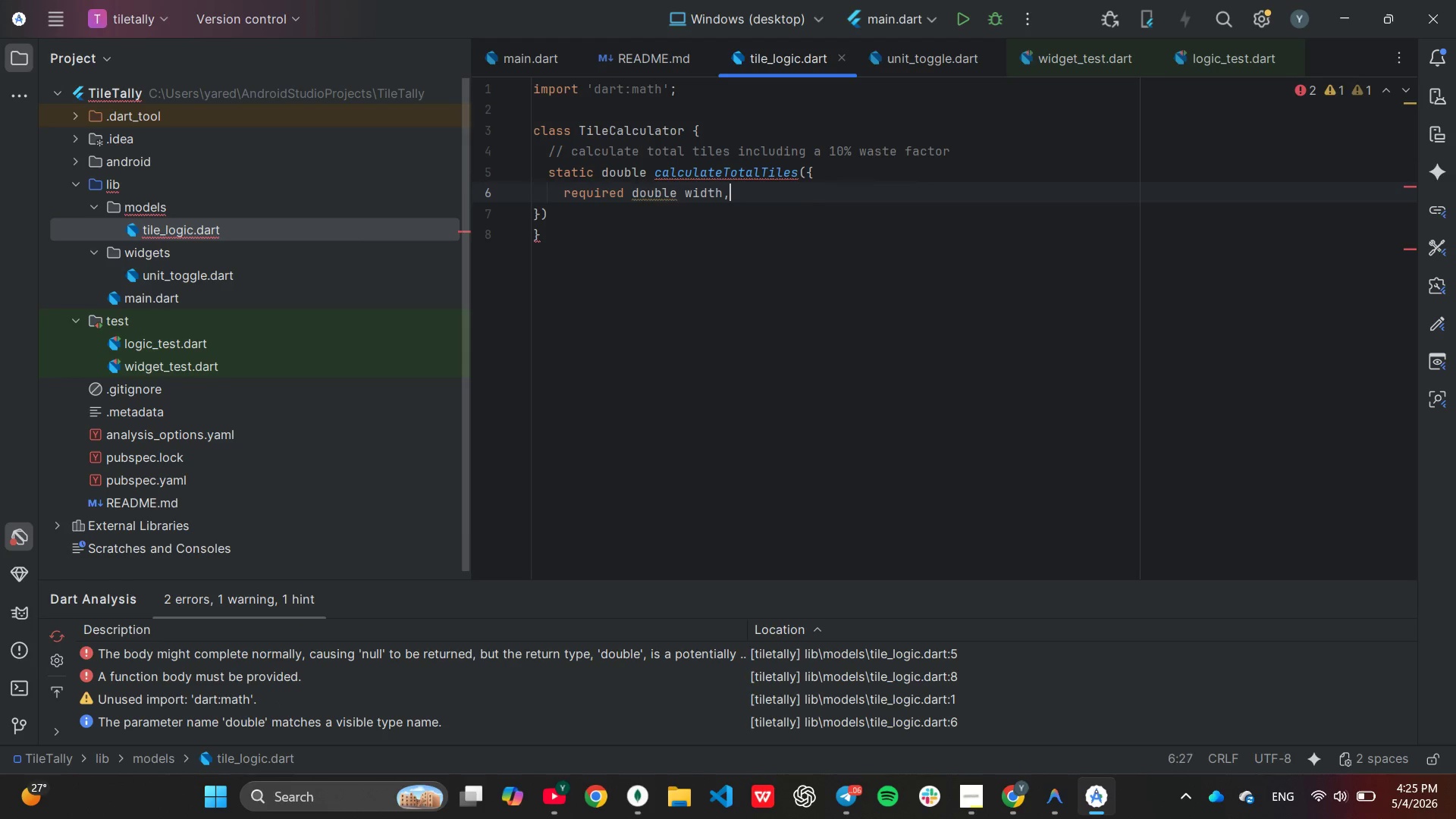 
key(Enter)
 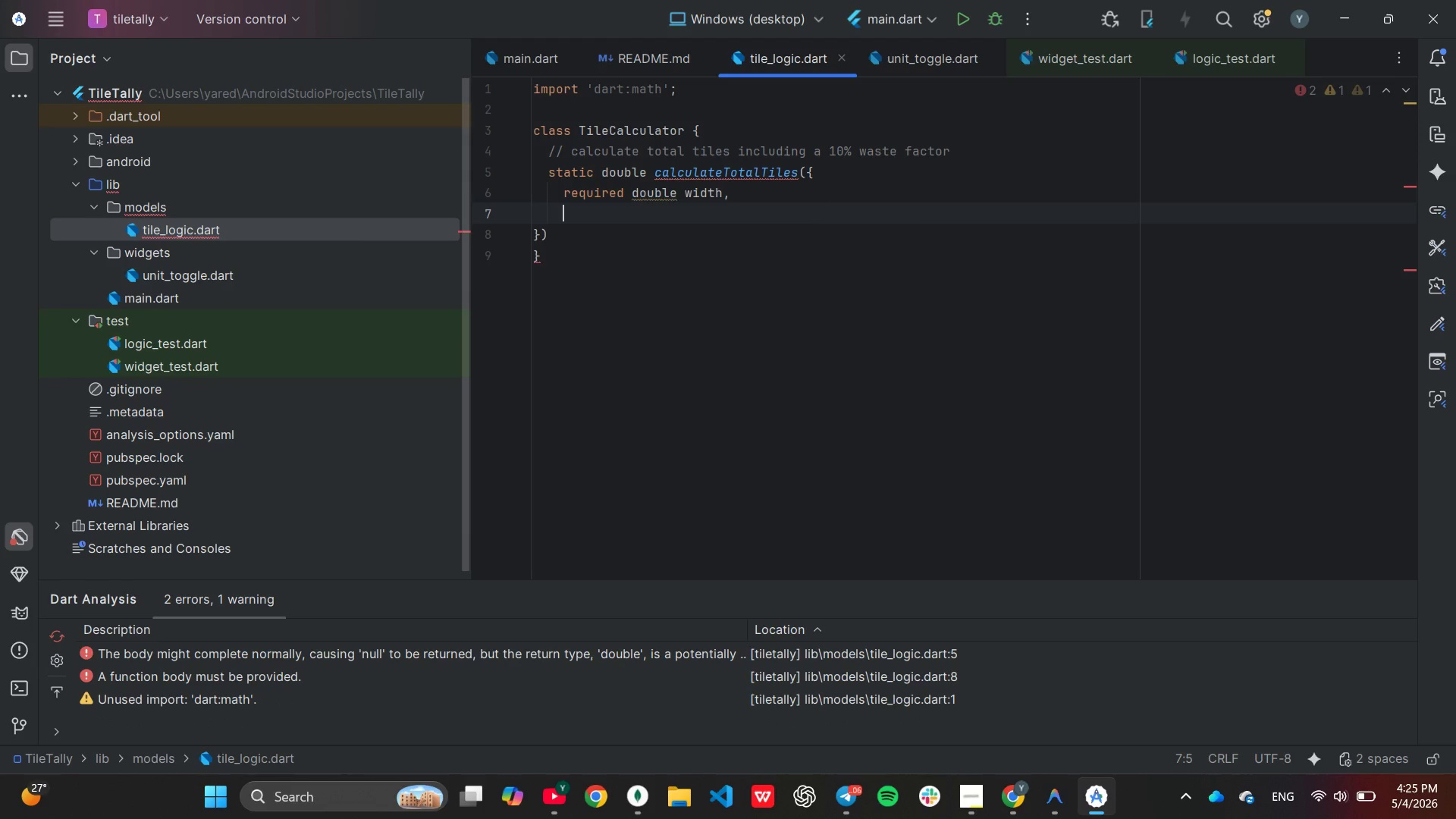 
type(re)
 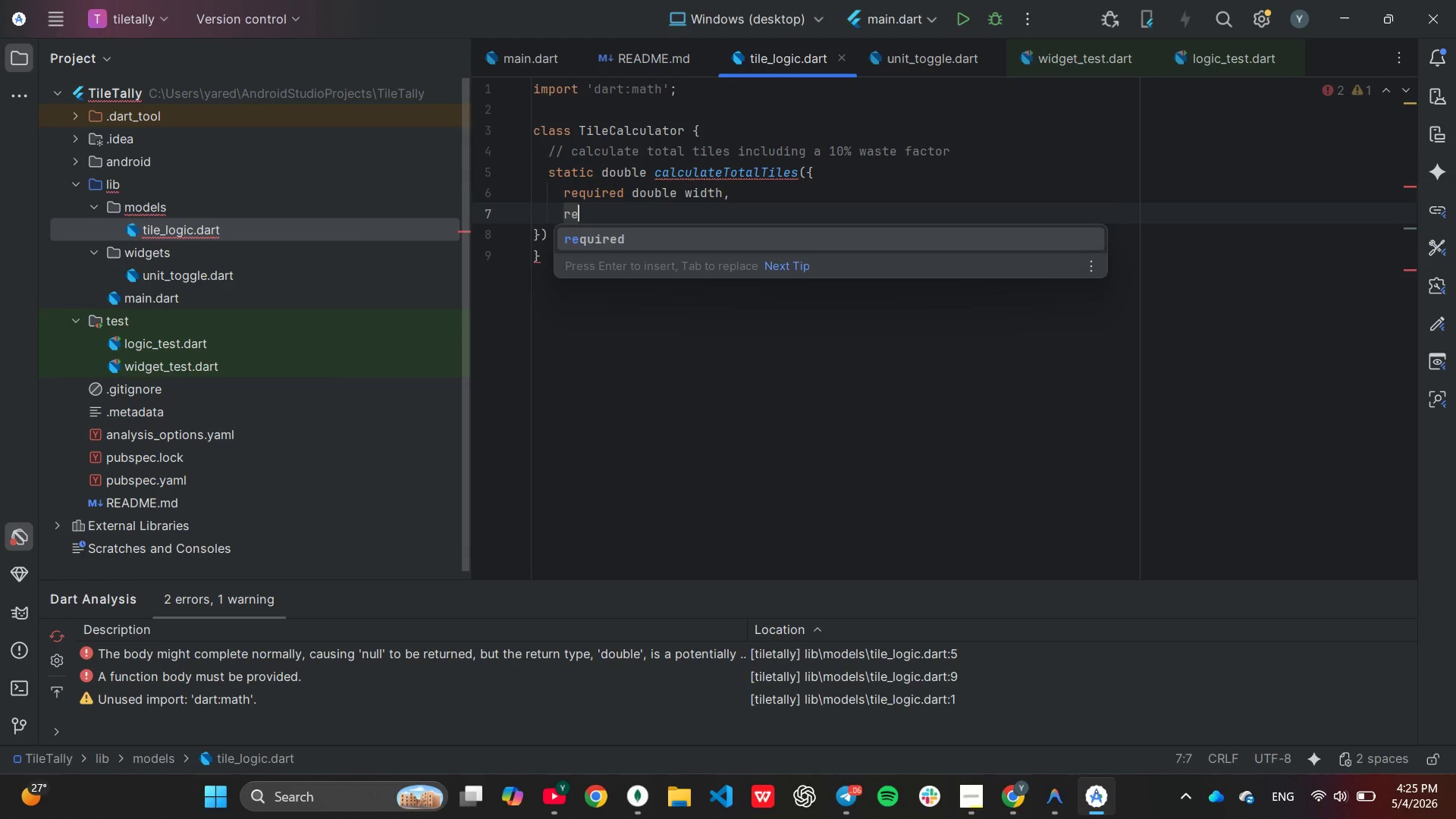 
key(Enter)
 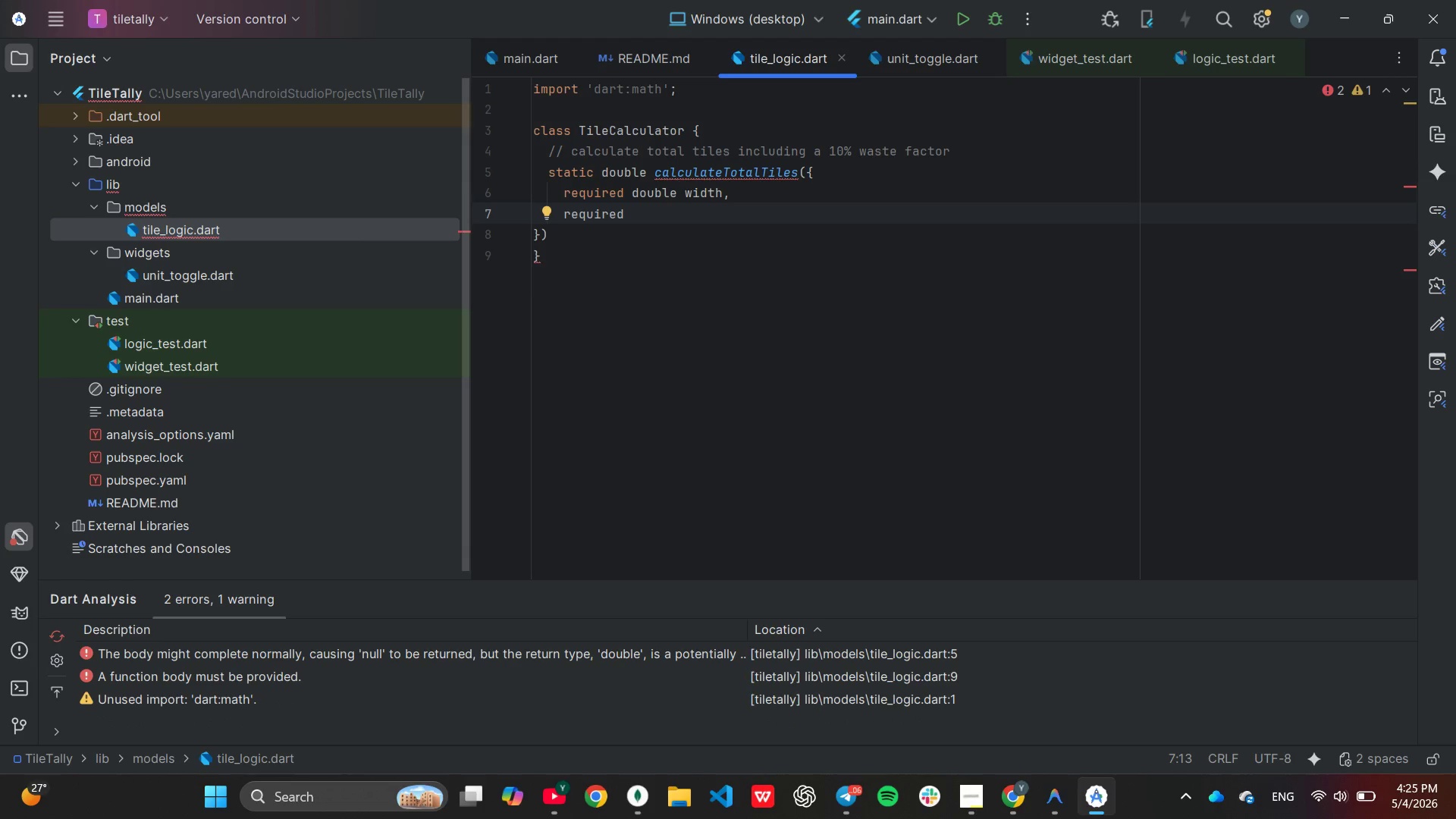 
type( do)
 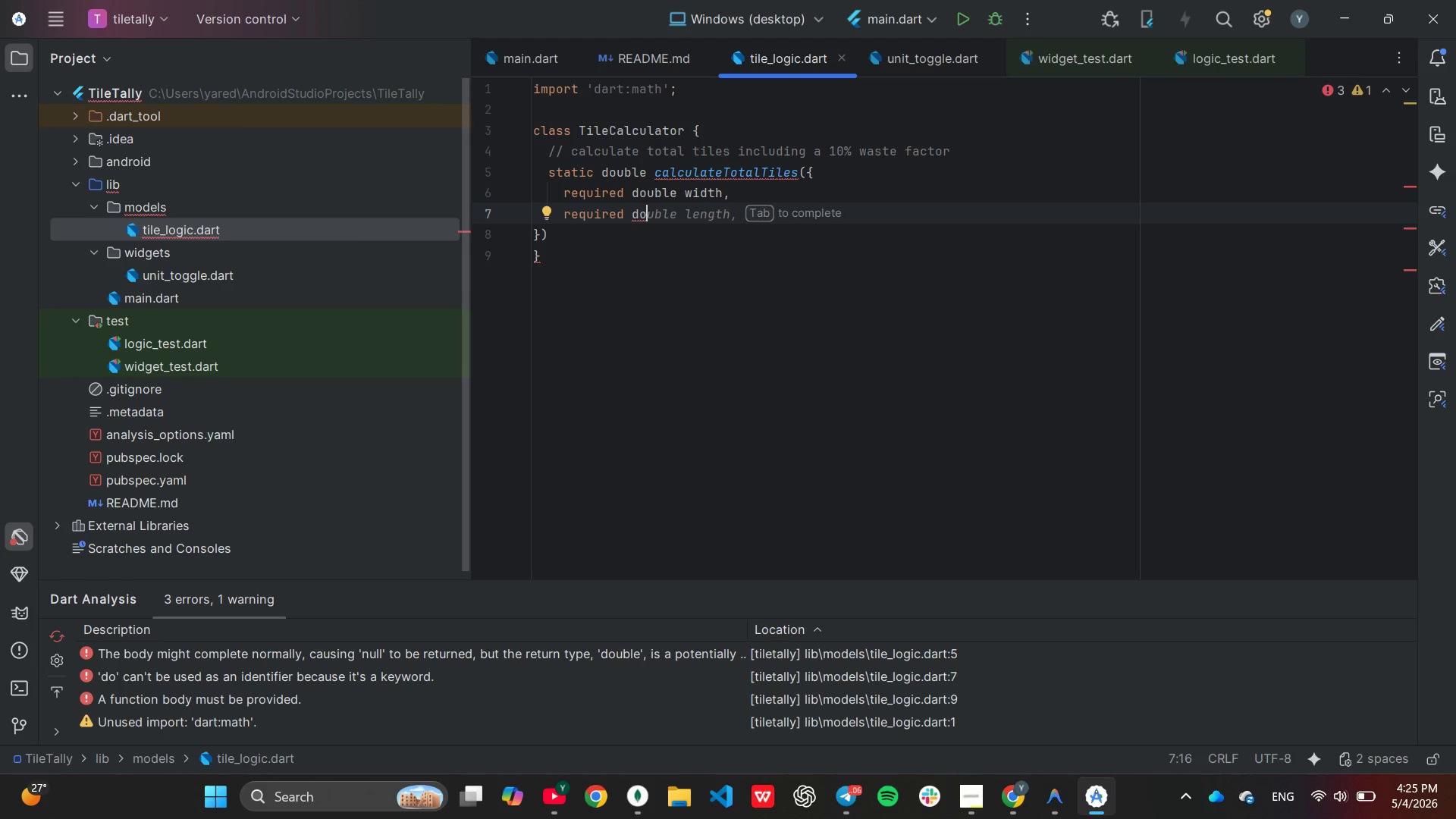 
key(Enter)
 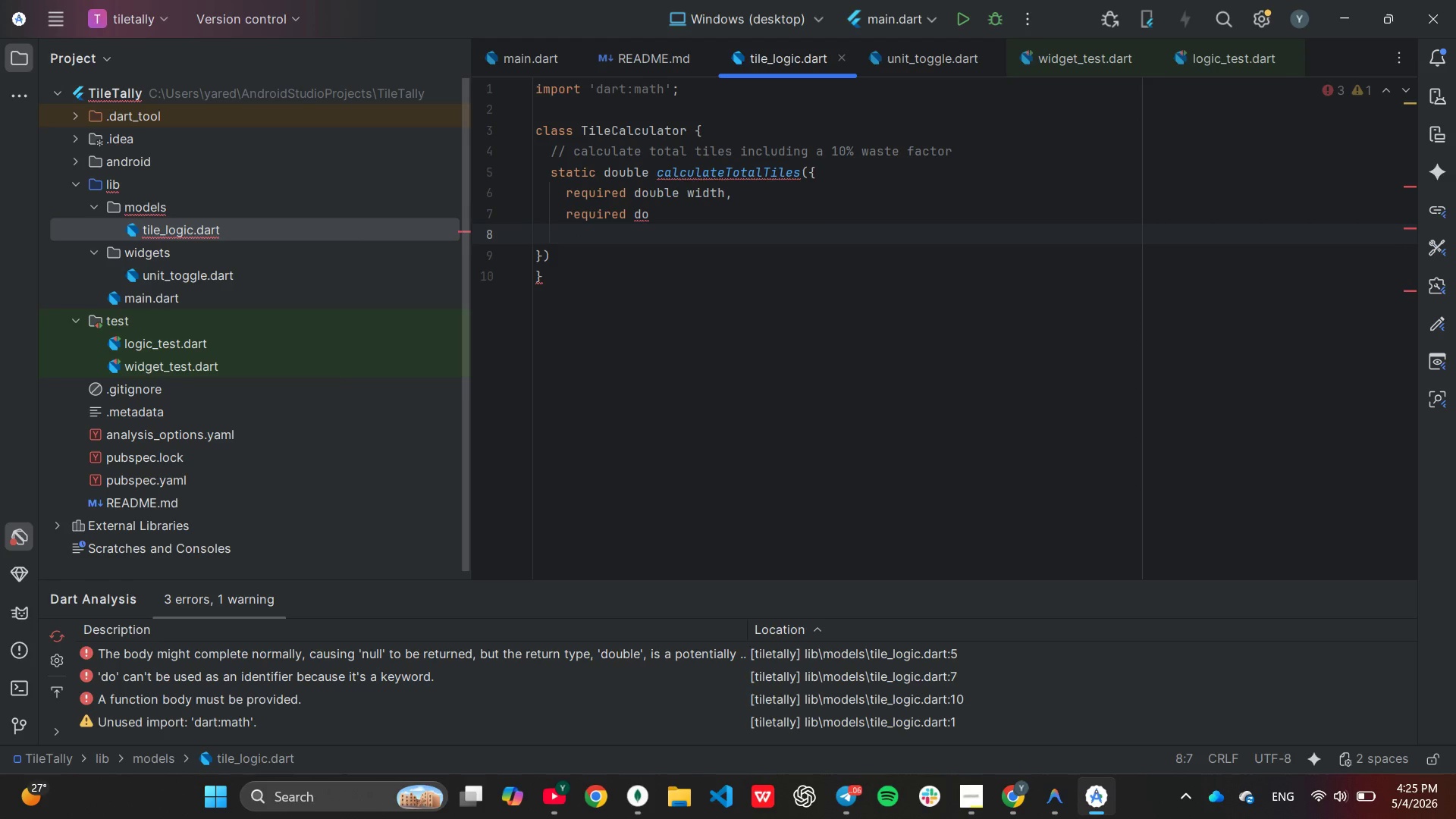 
key(Backspace)
 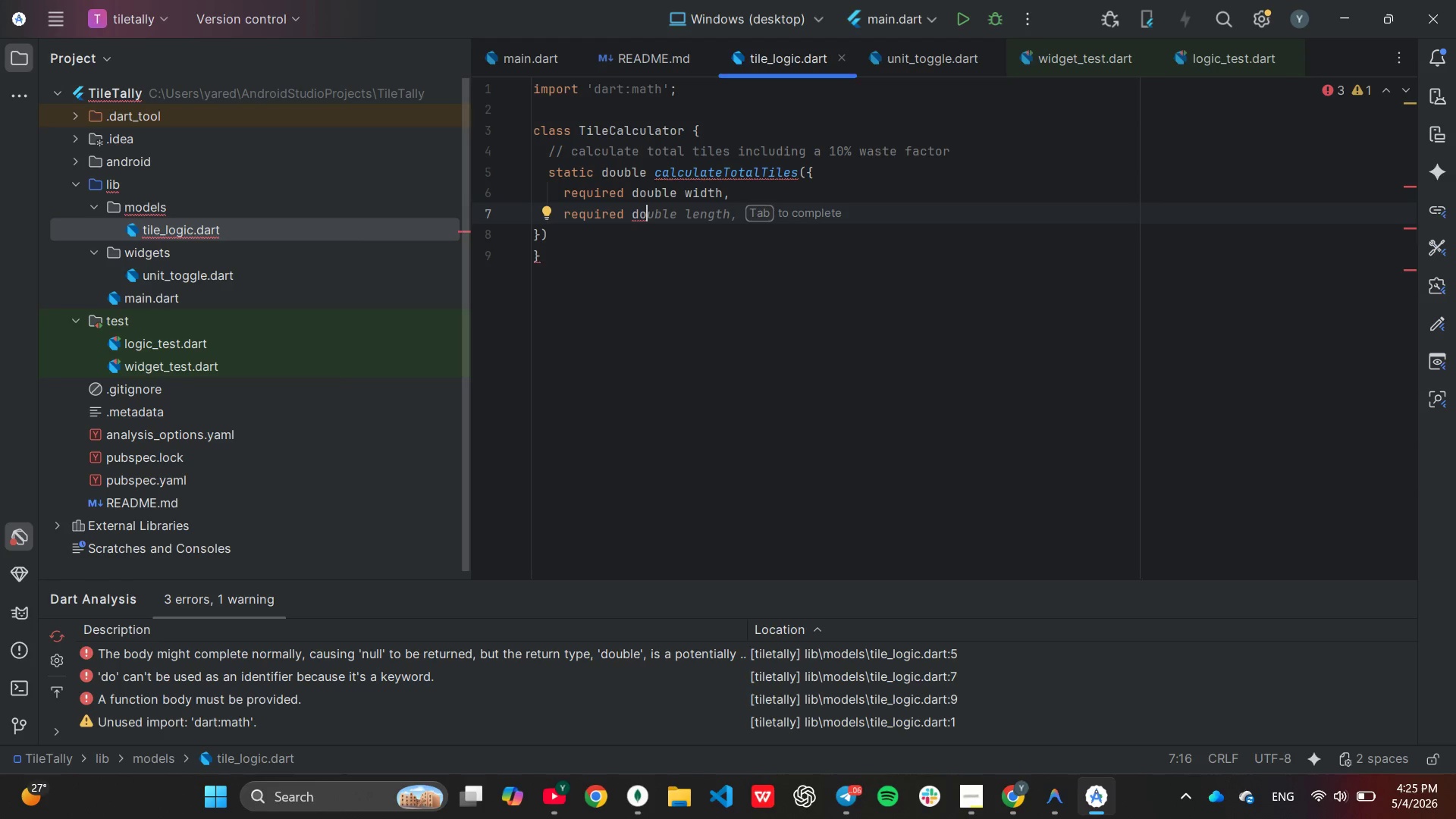 
key(Tab)
 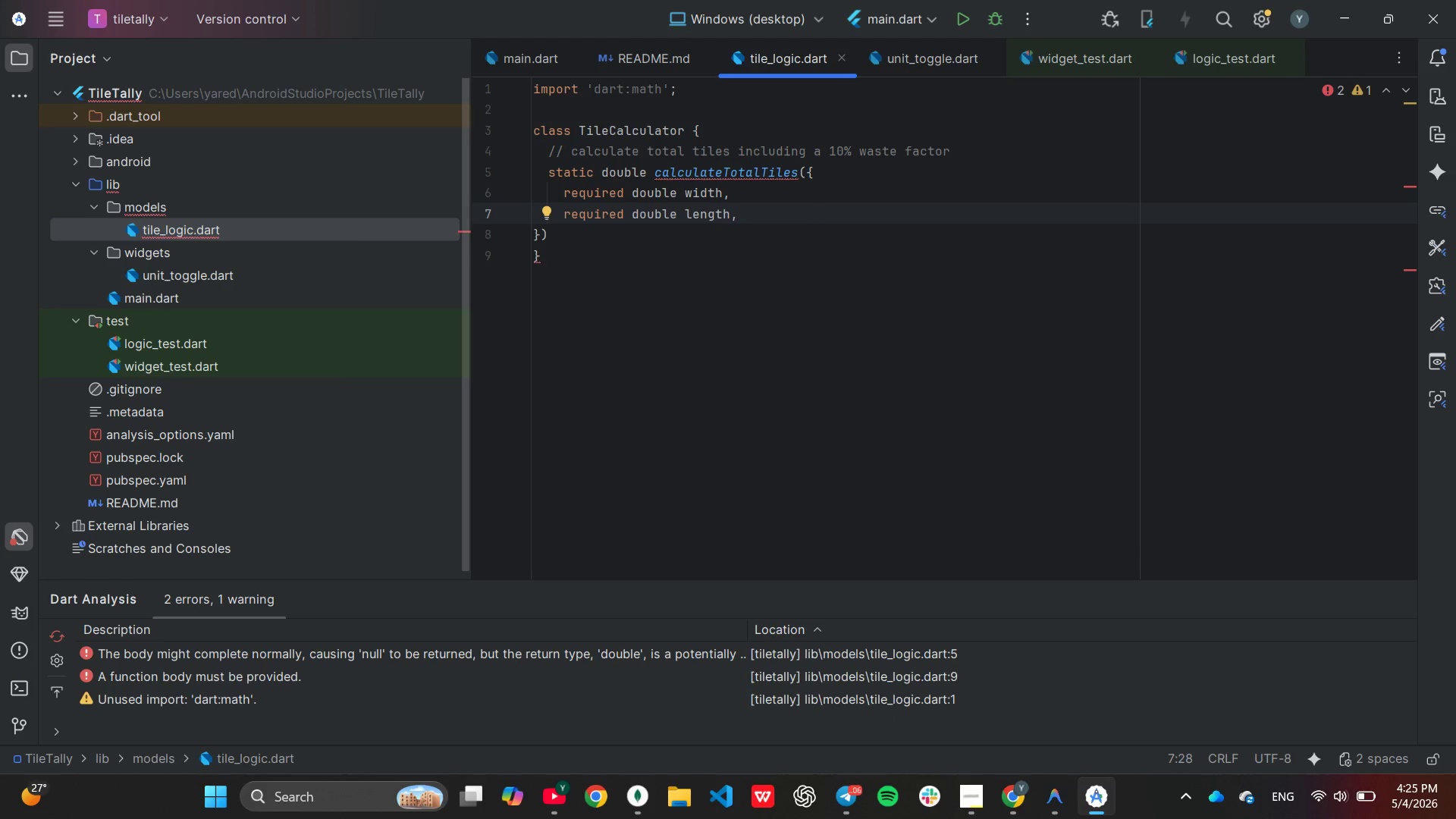 
key(Enter)
 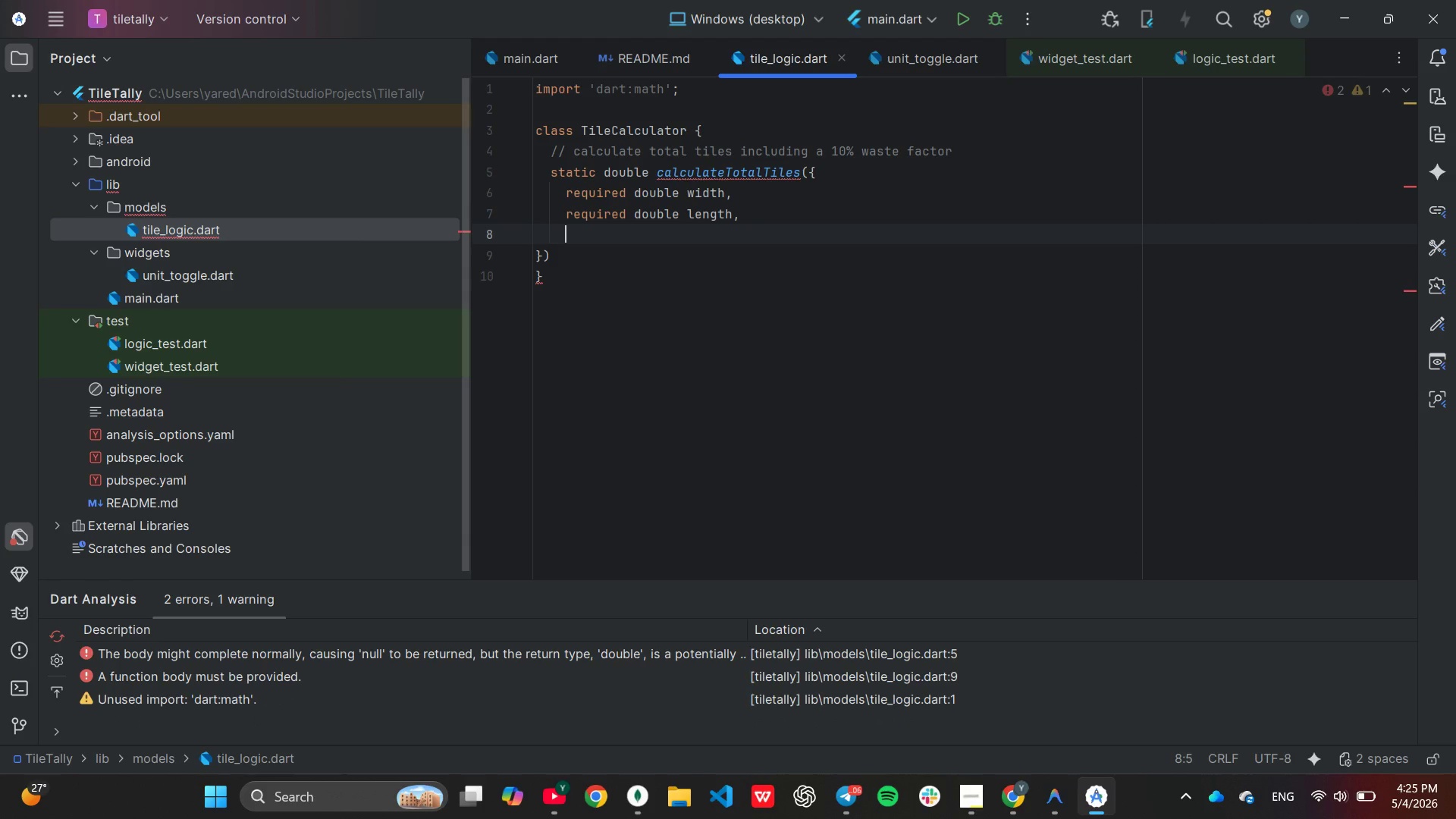 
key(Backspace)
 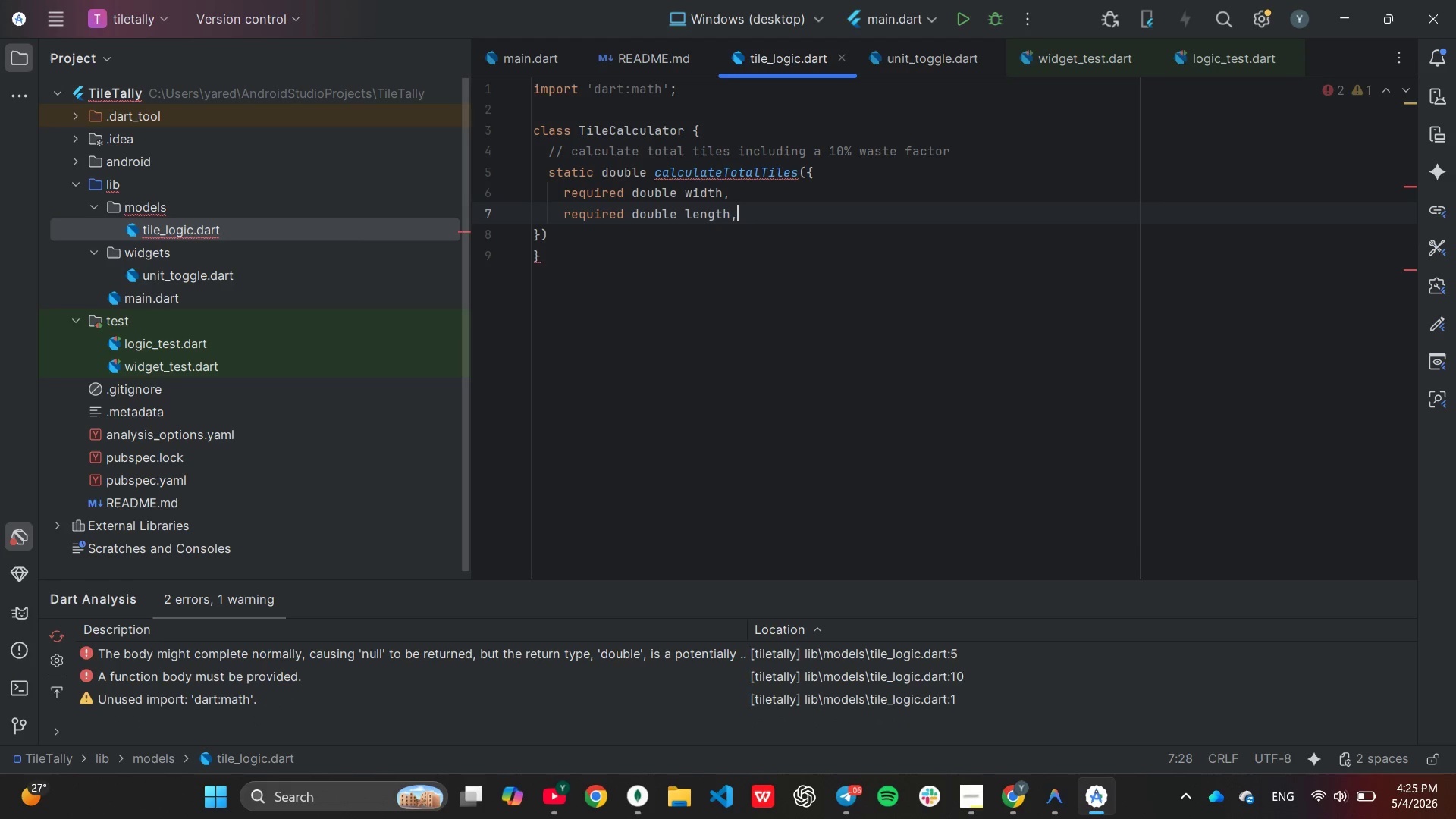 
key(ArrowDown)
 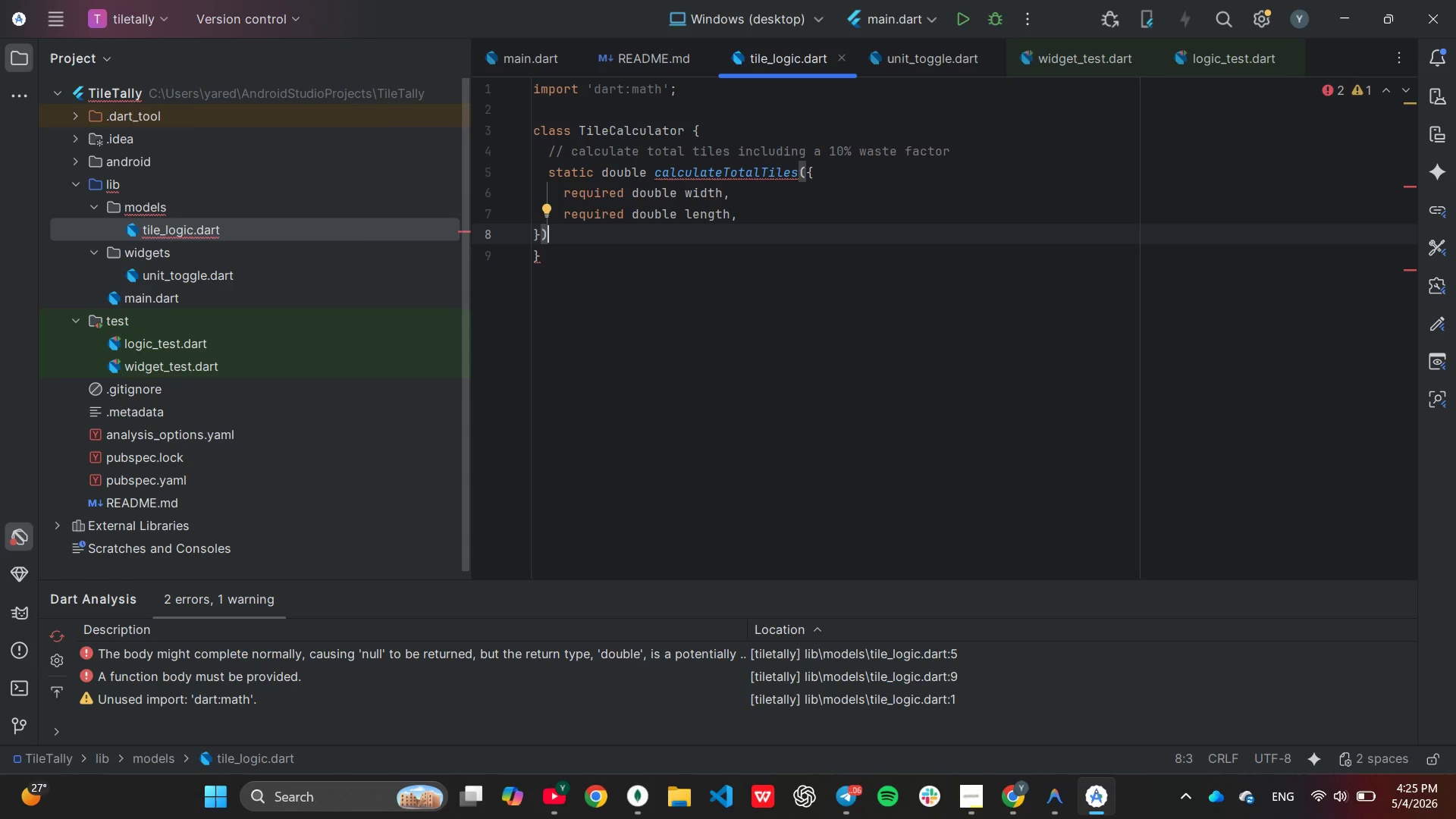 
key(ArrowLeft)
 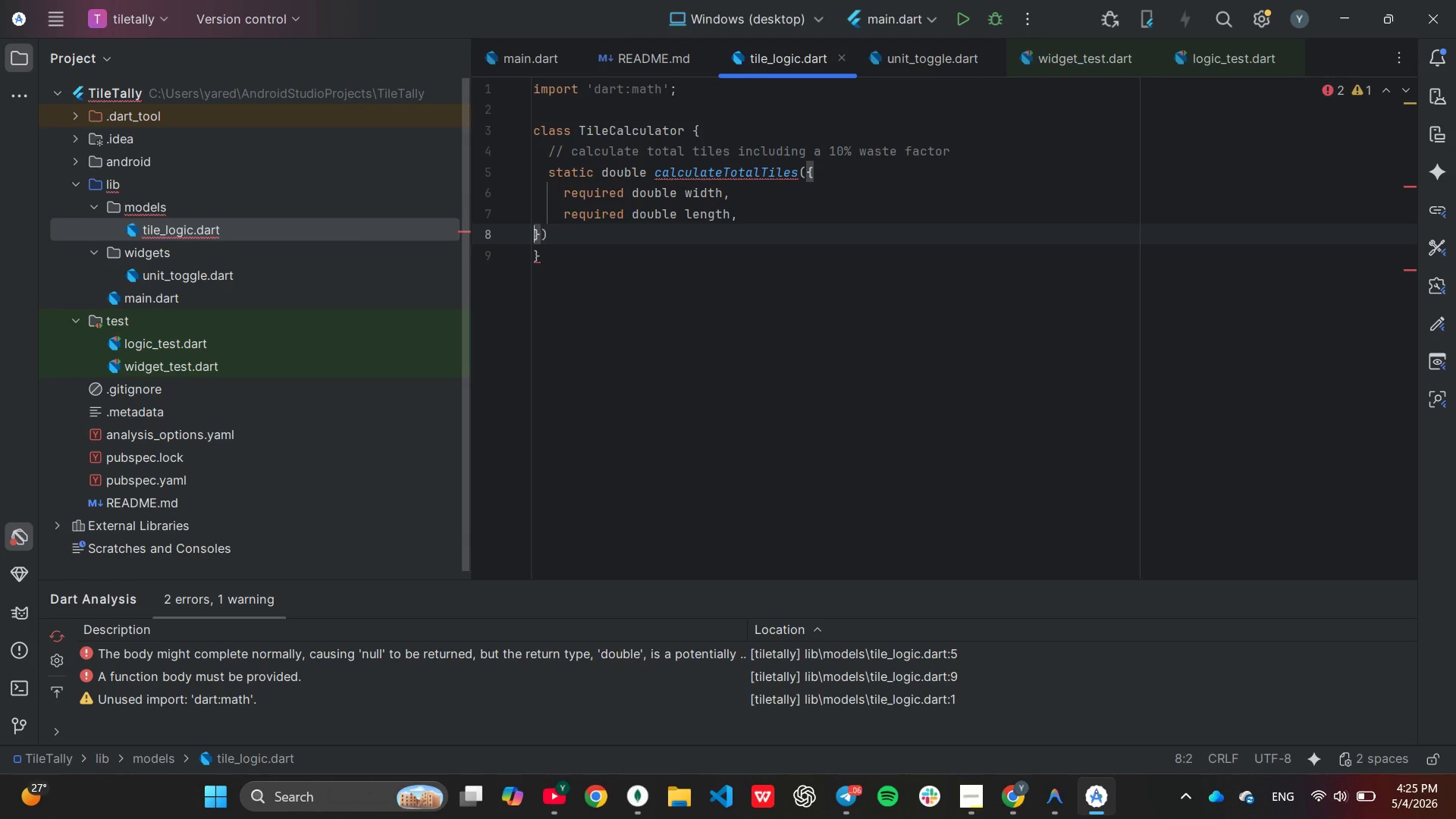 
key(ArrowLeft)
 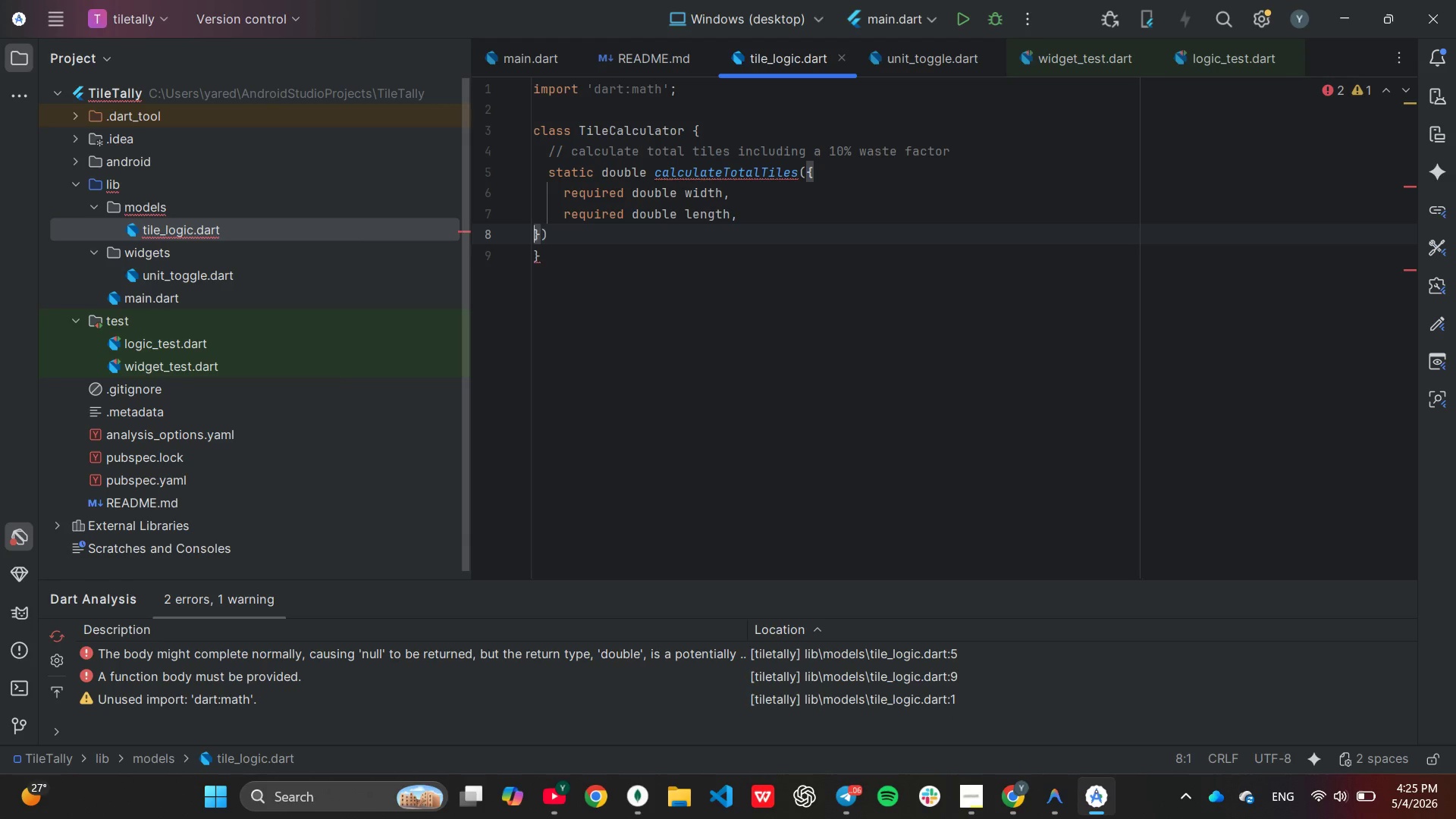 
key(Tab)
 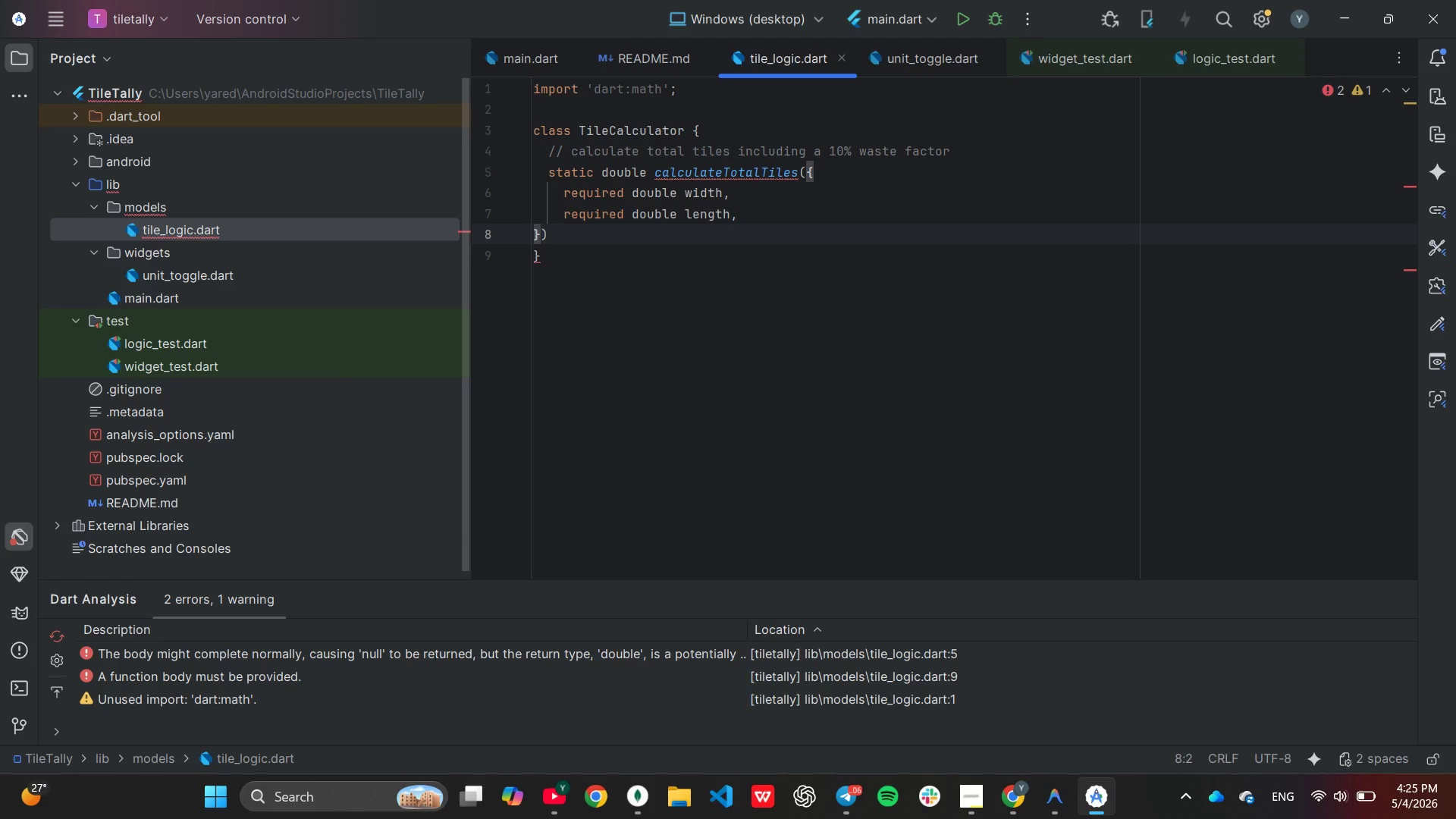 
key(ArrowLeft)
 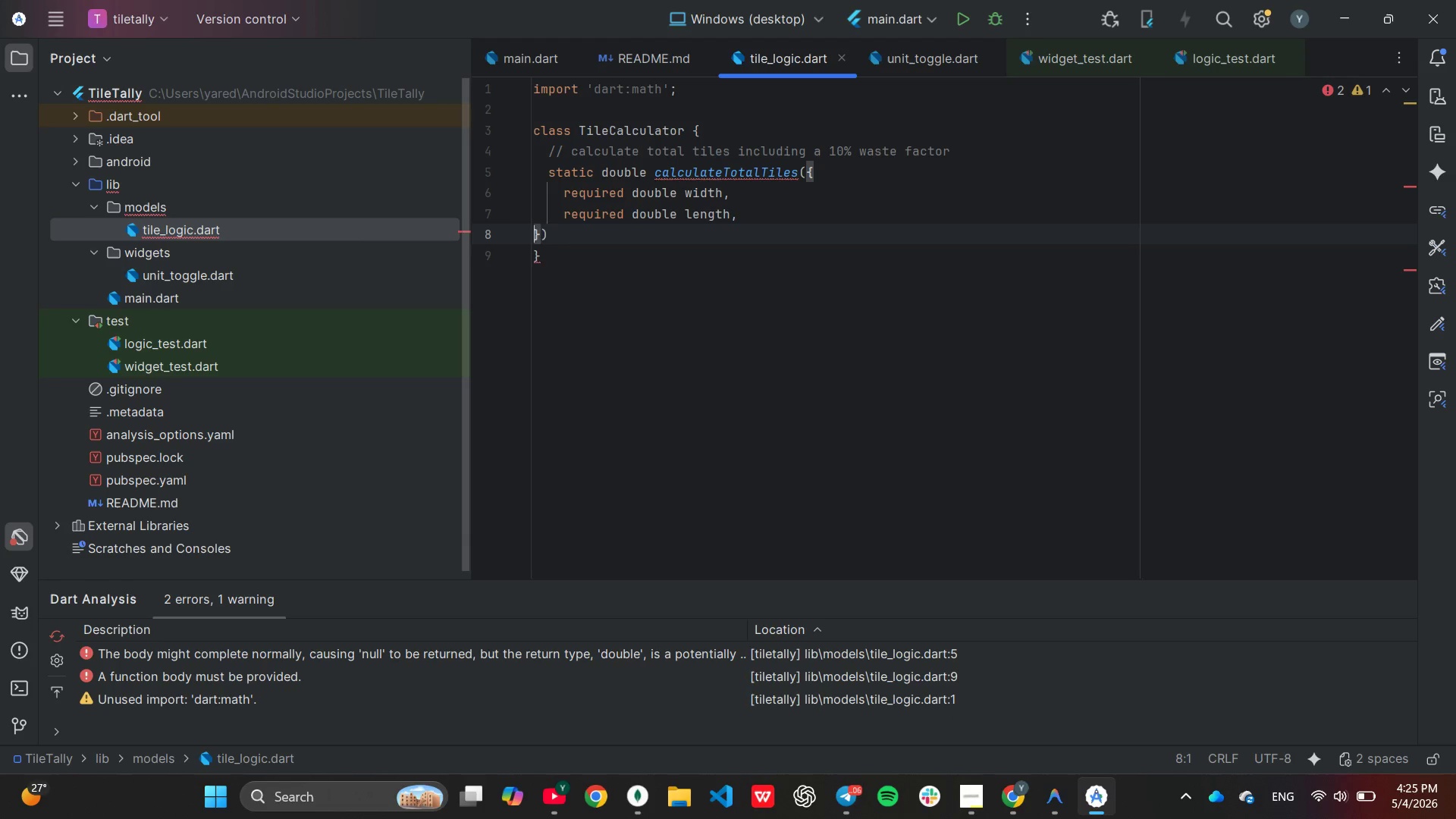 
key(Tab)
 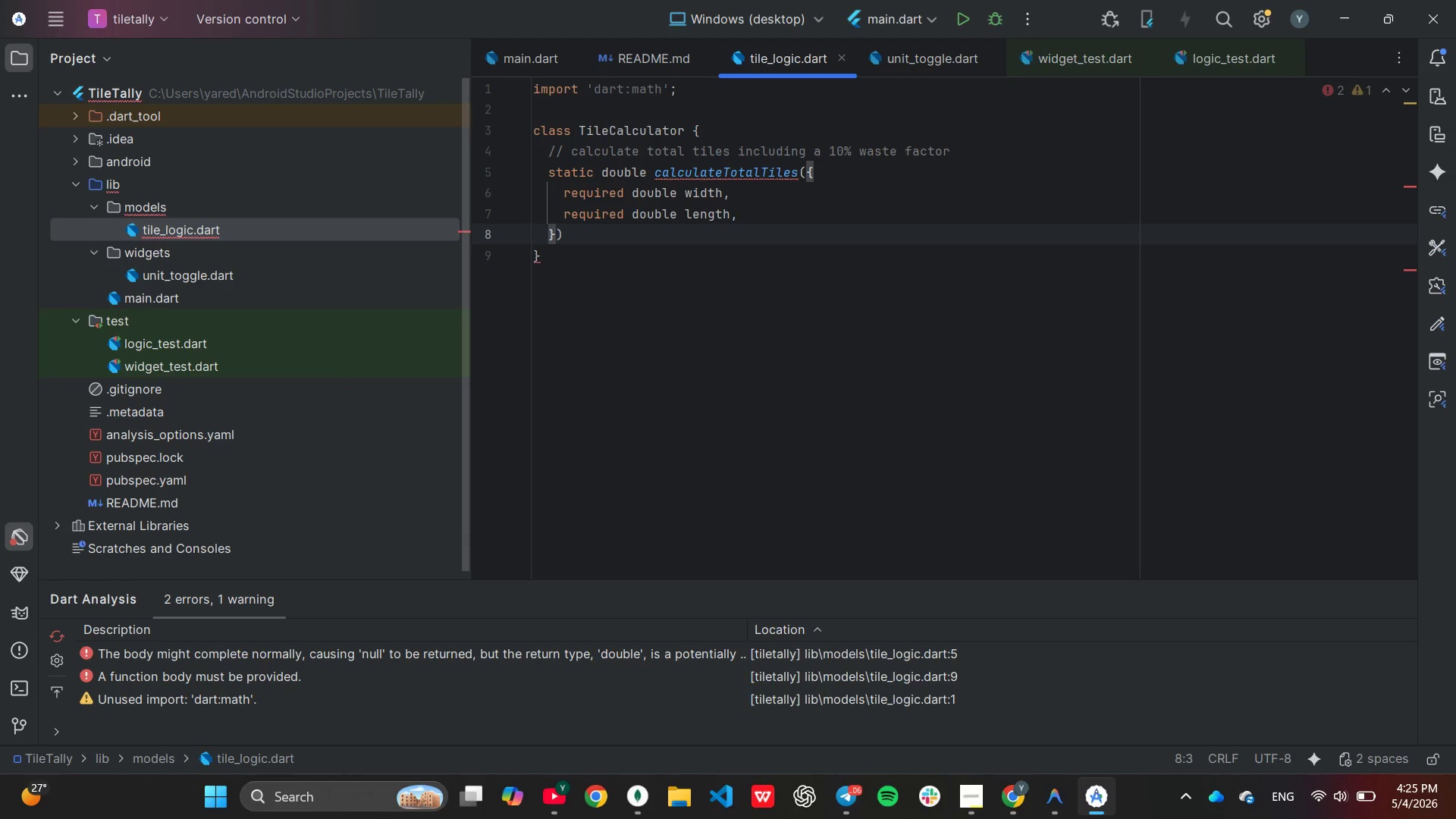 
key(ArrowRight)
 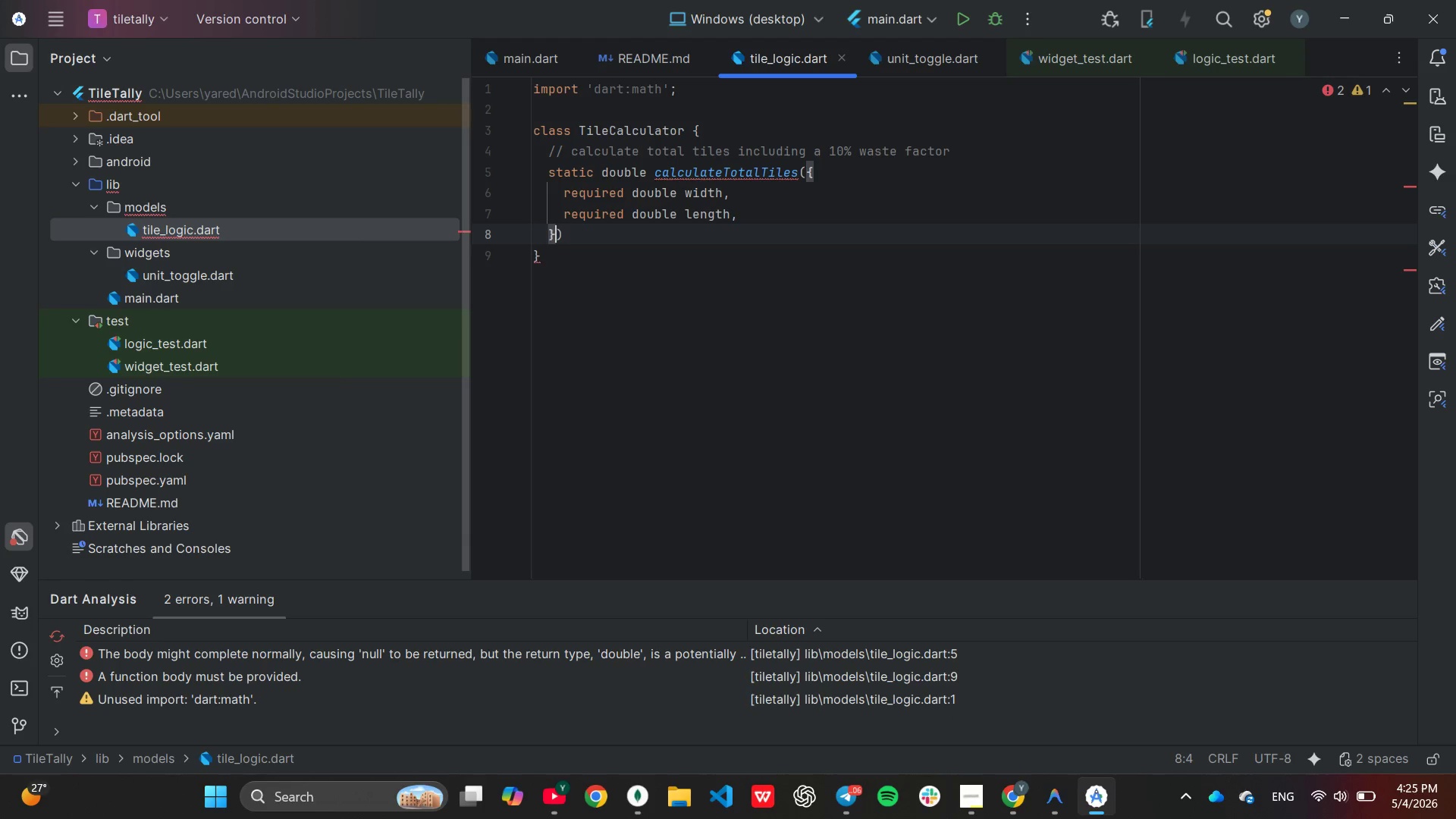 
key(End)
 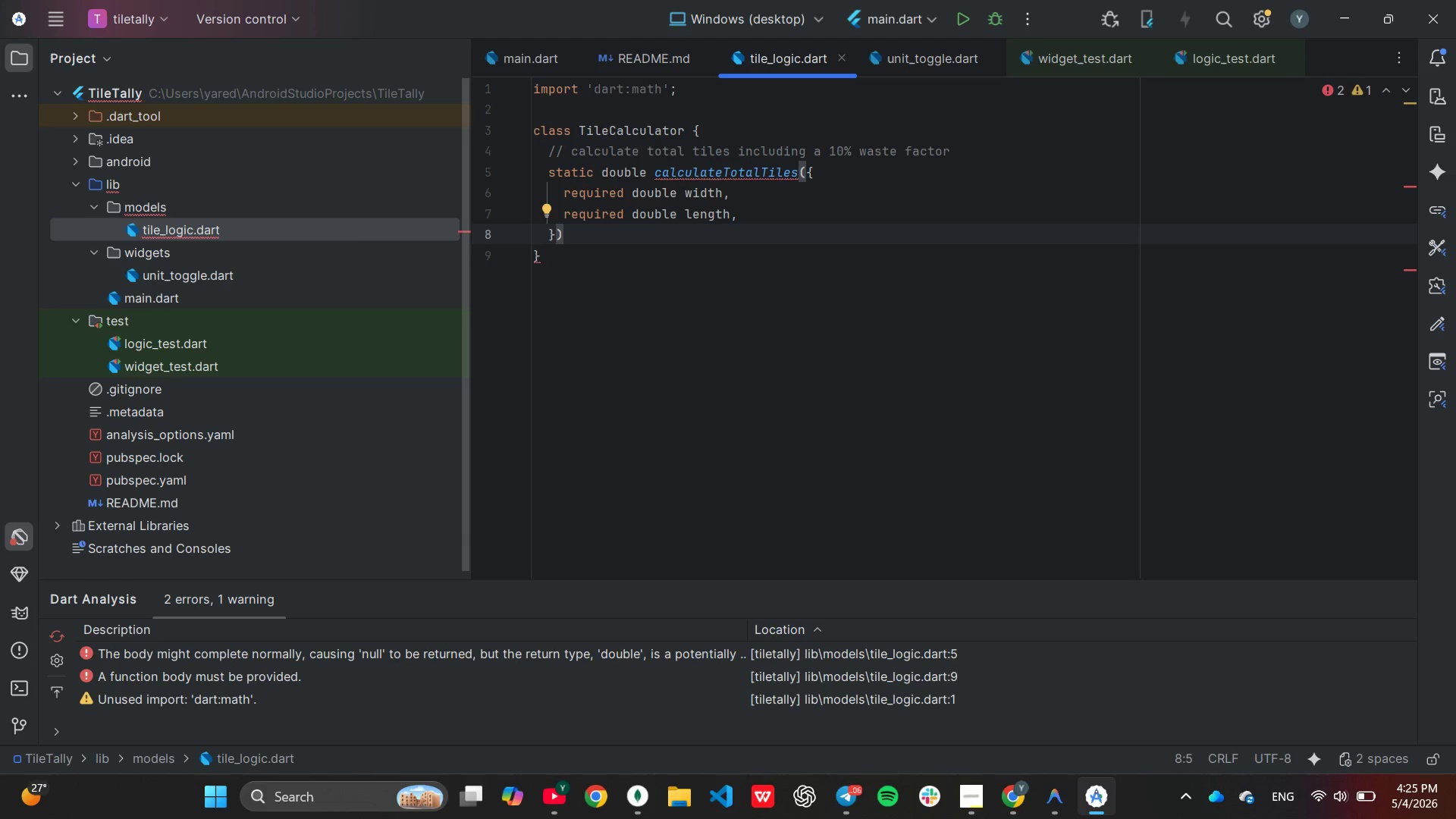 
key(Space)
 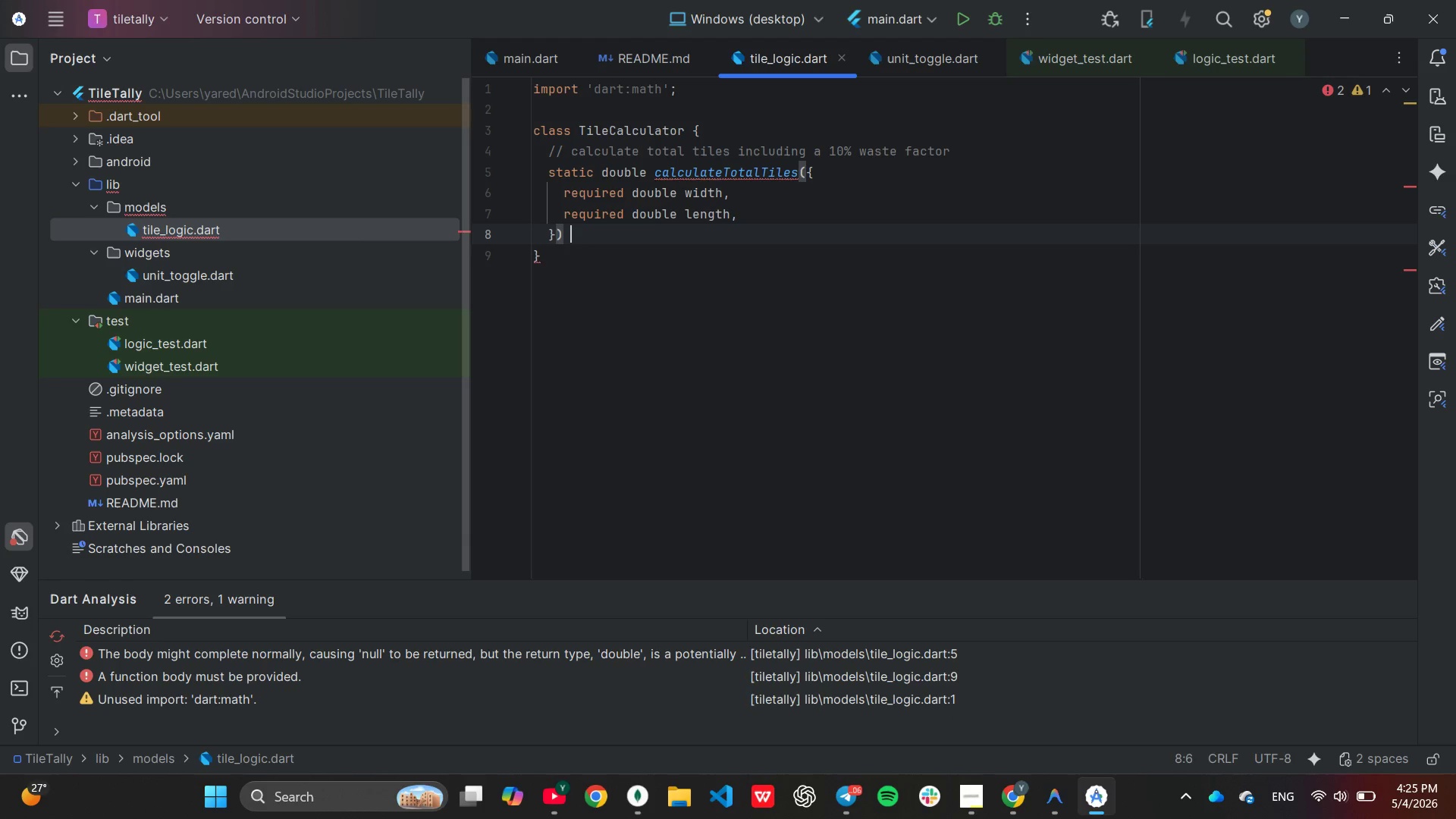 
key(Shift+ShiftLeft)
 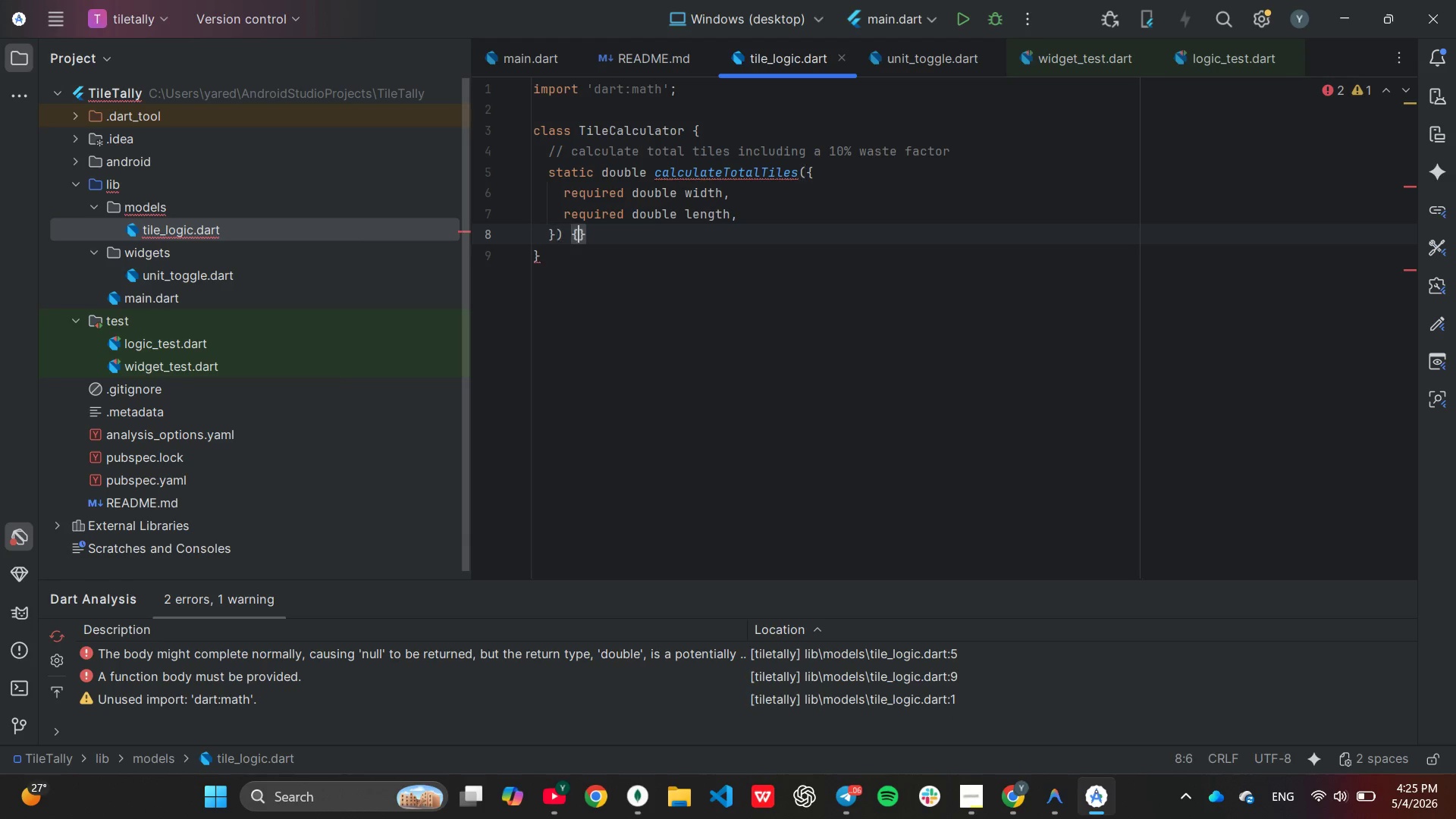 
key(Shift+BracketLeft)
 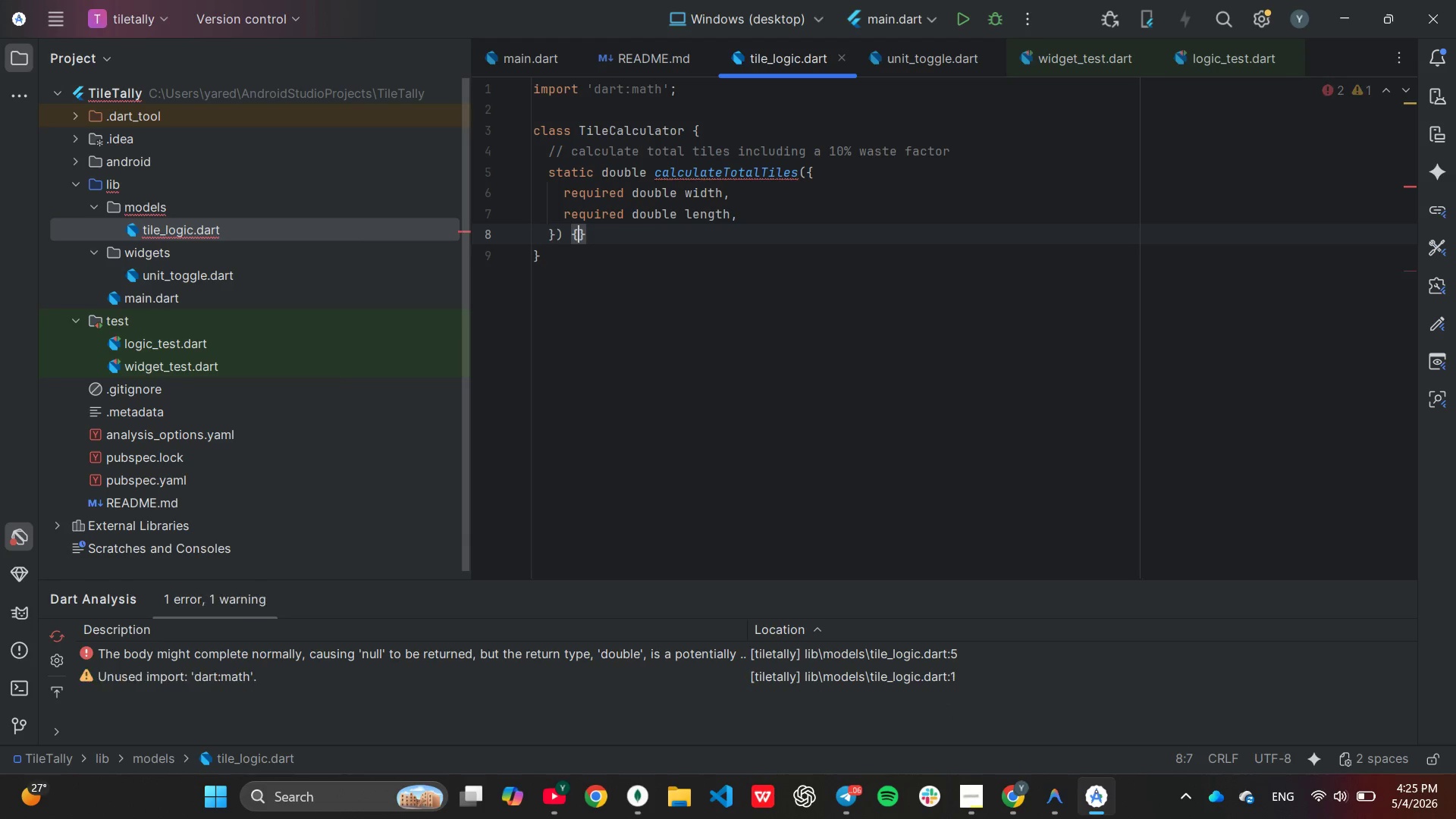 
key(Enter)
 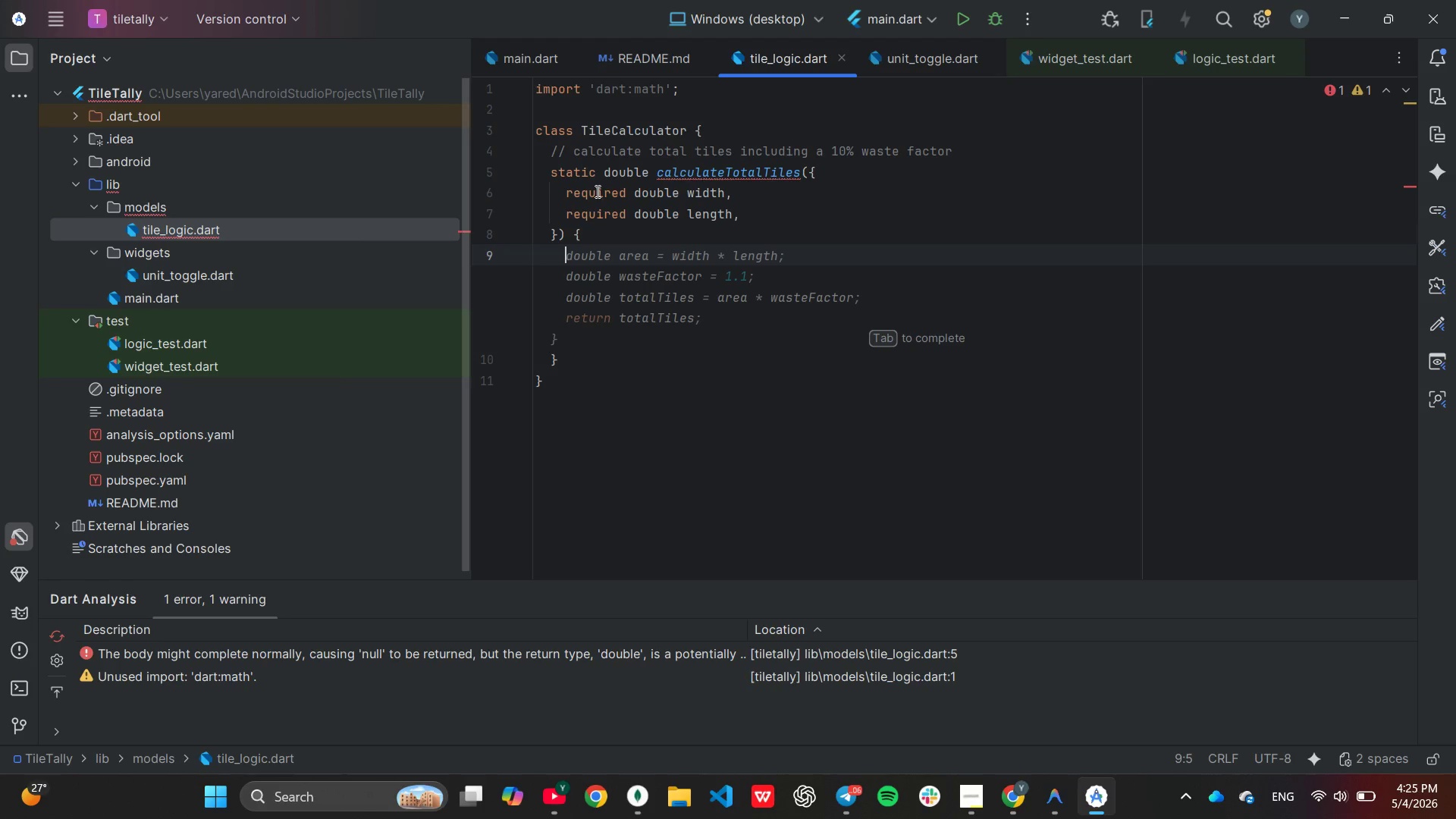 
wait(16.5)
 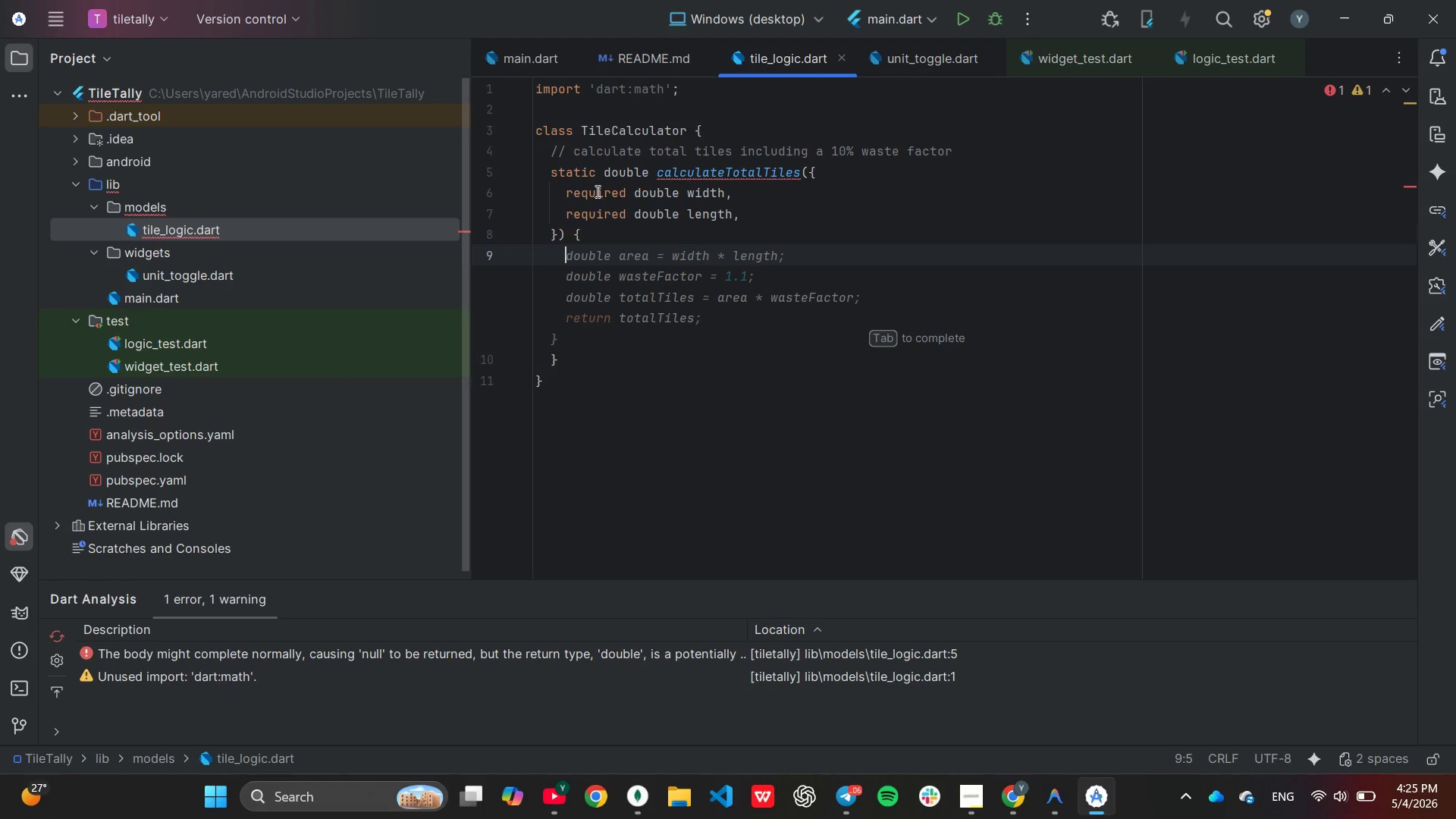 
type(double baseArea = wi)
 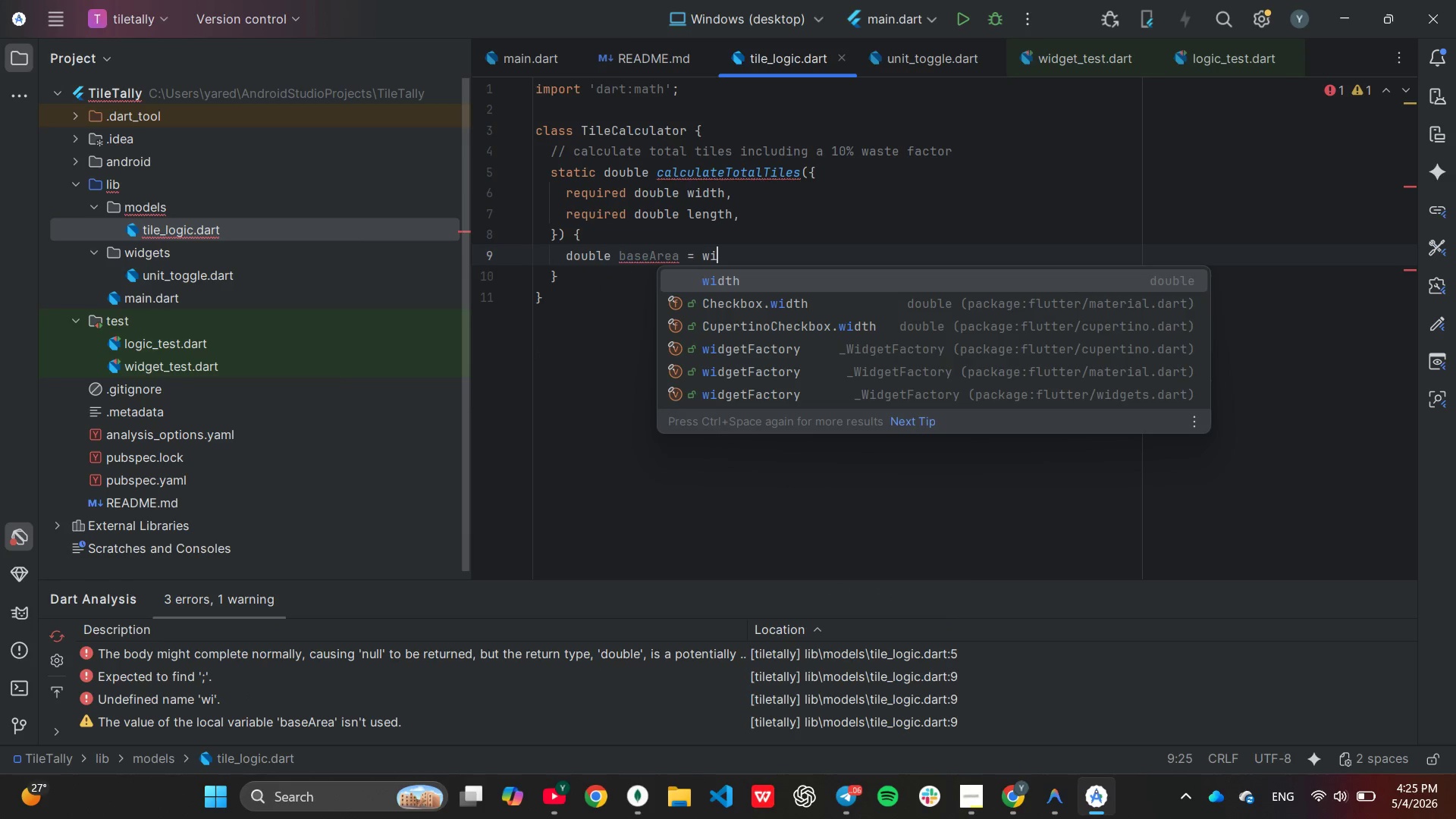 
key(Enter)
 